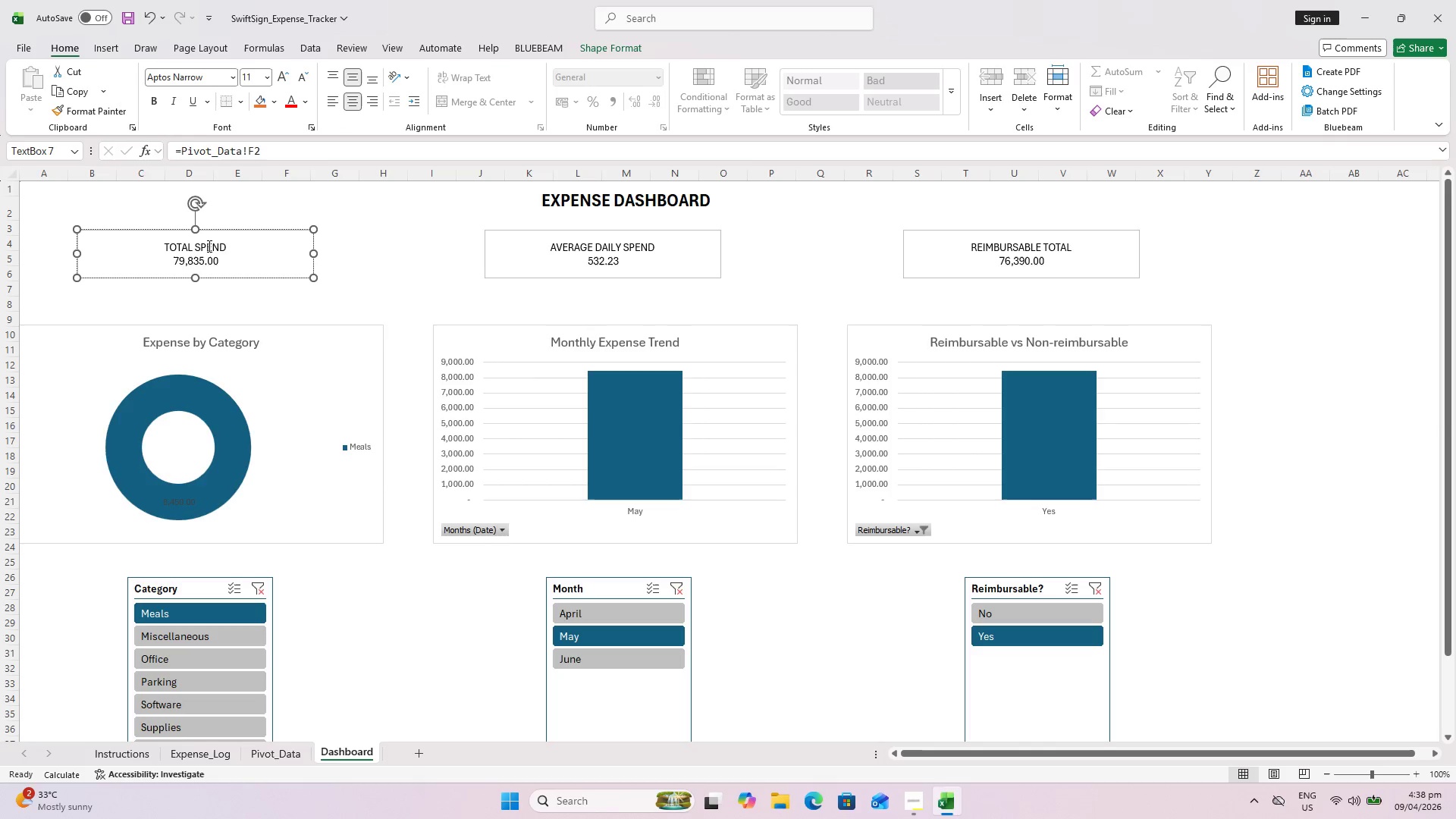 
left_click_drag(start_coordinate=[227, 244], to_coordinate=[166, 246])
 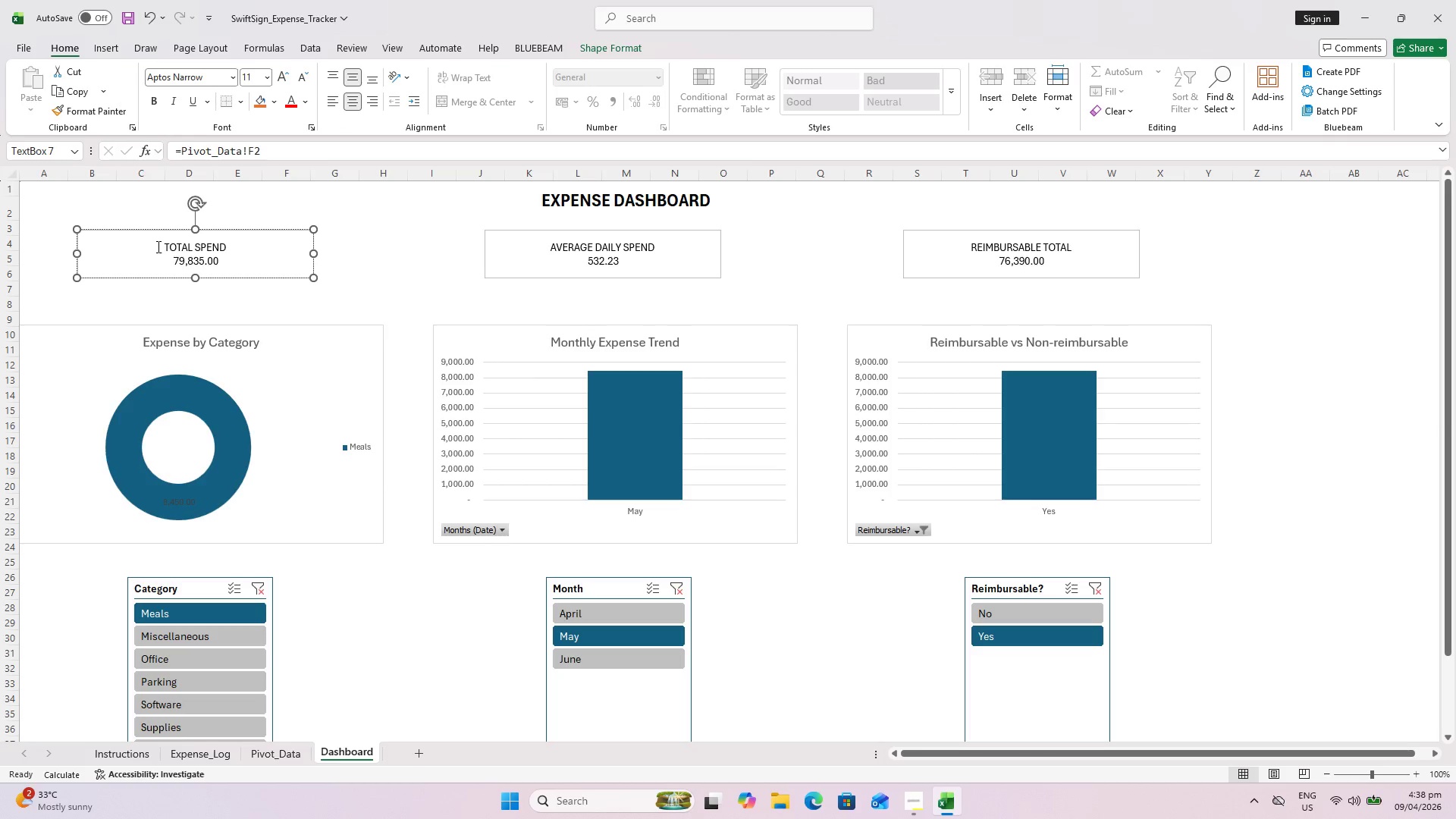 
left_click_drag(start_coordinate=[151, 246], to_coordinate=[186, 244])
 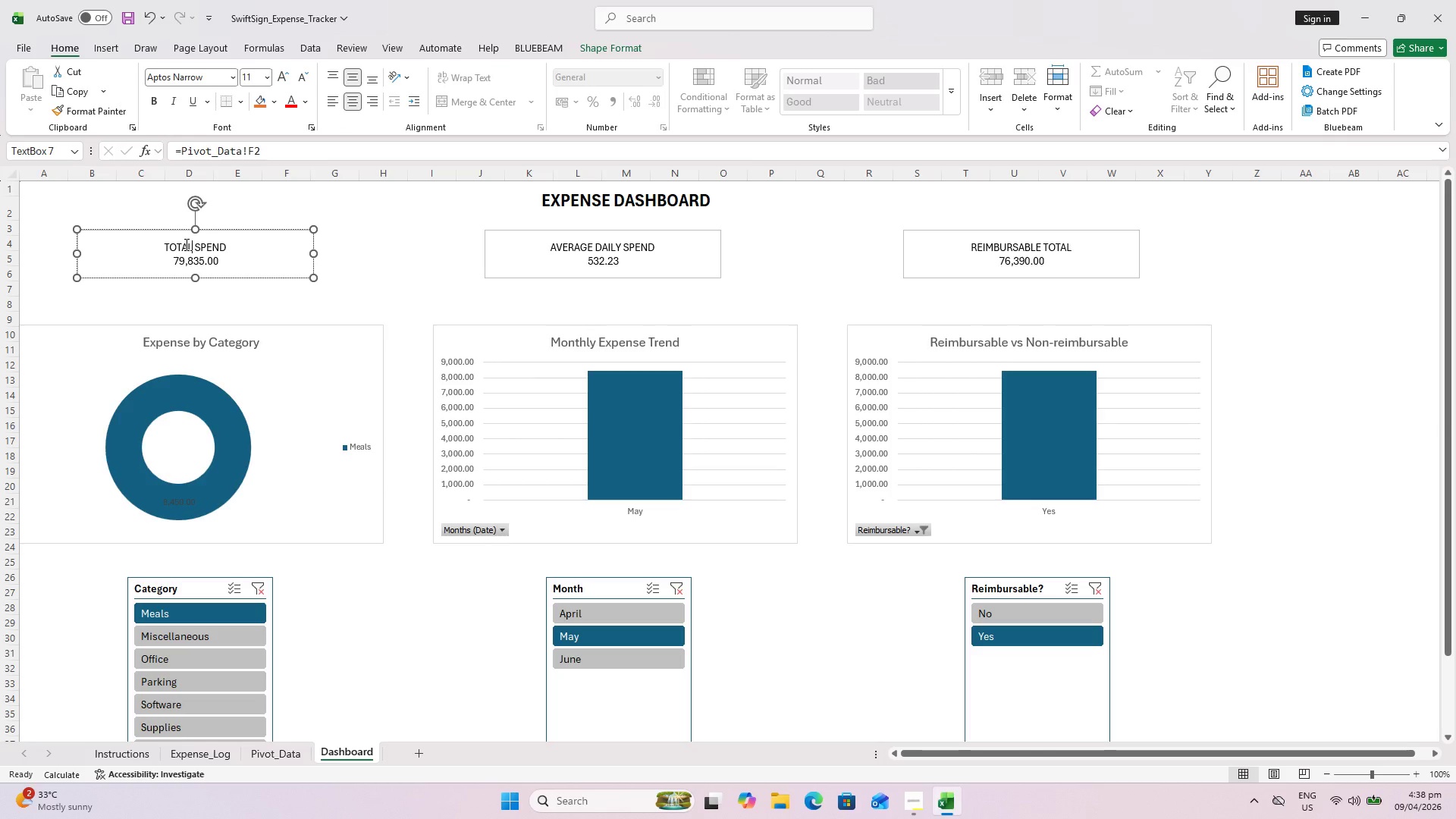 
left_click([185, 244])
 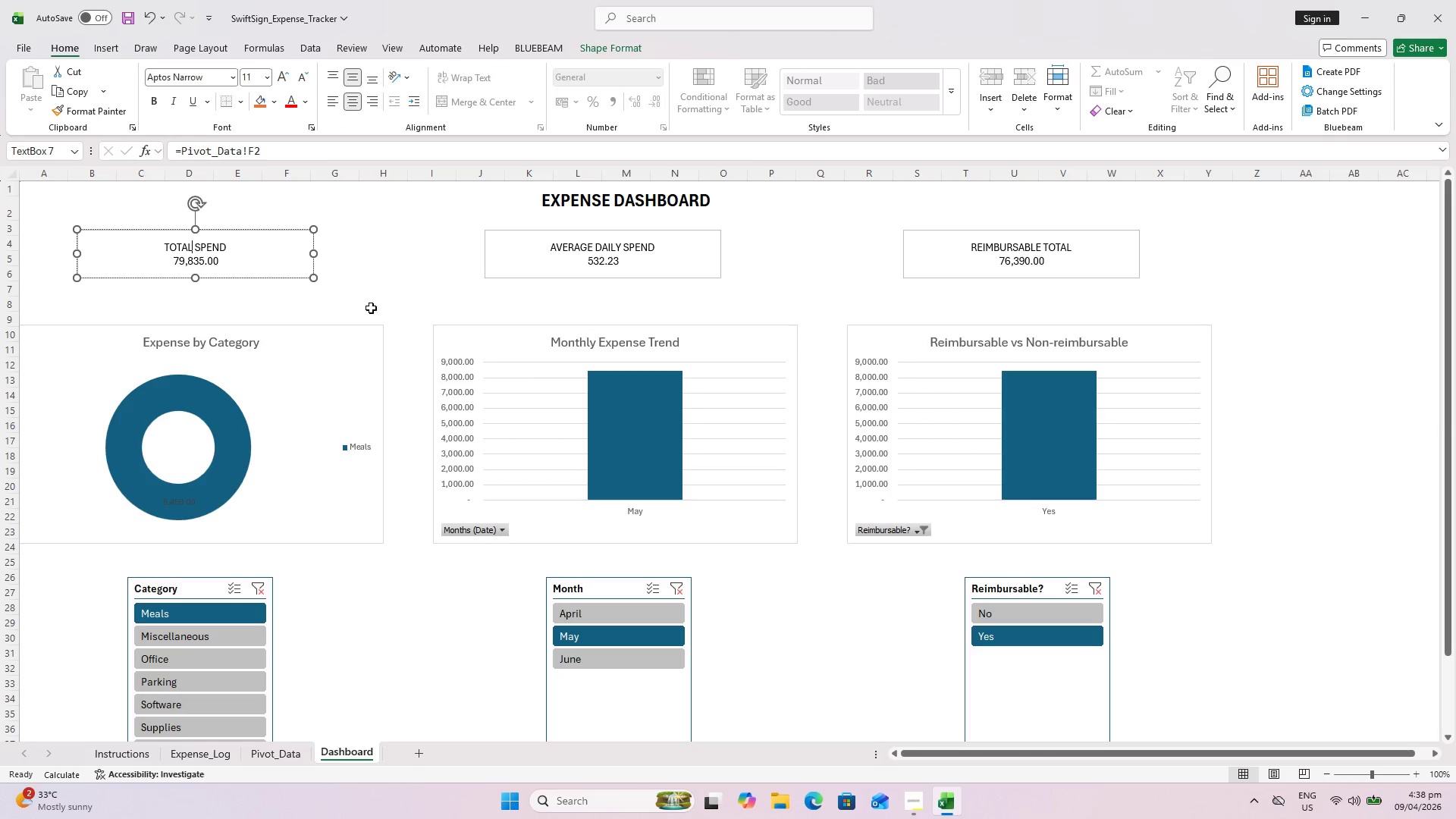 
key(Escape)
 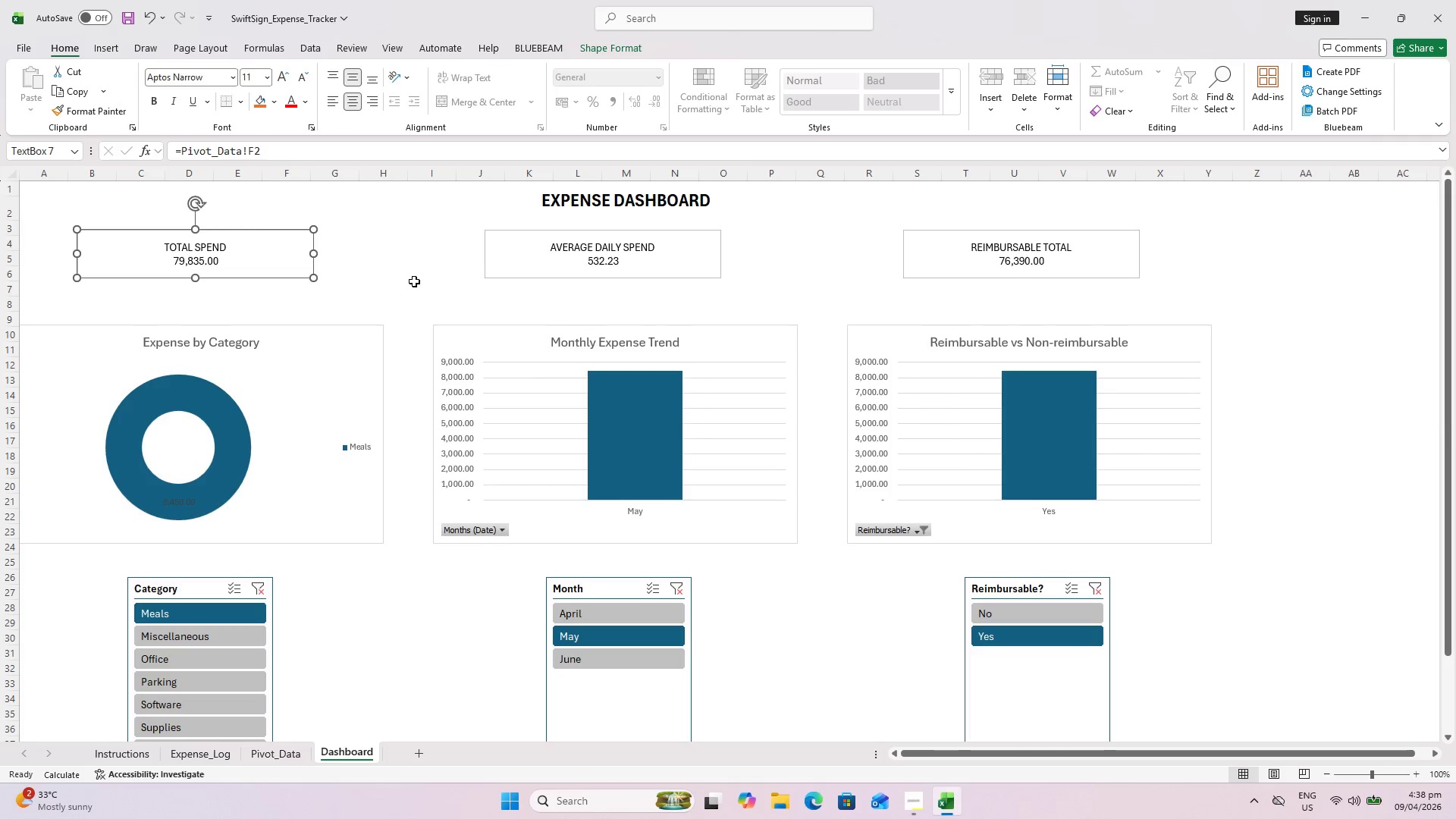 
key(Escape)
 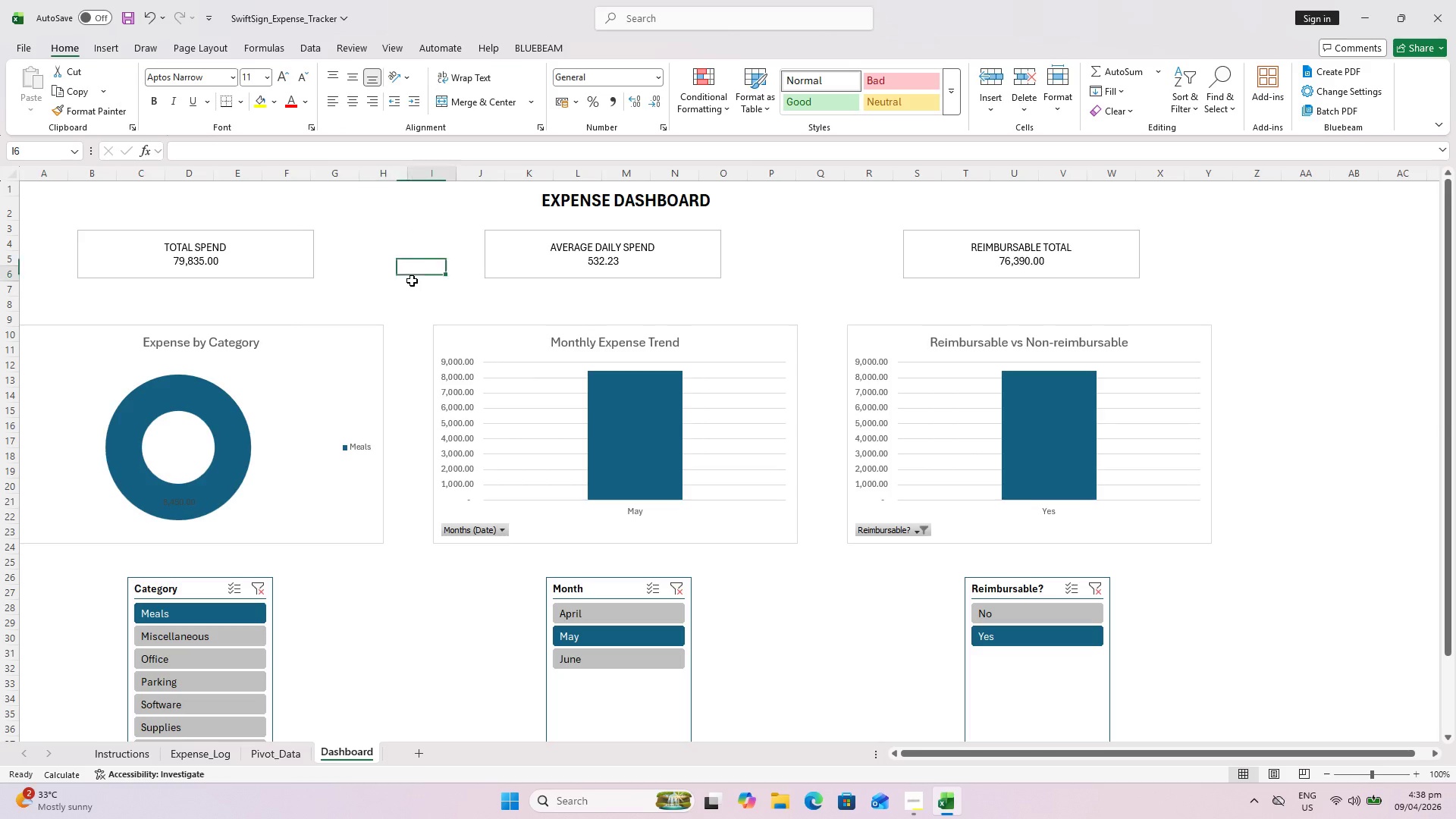 
left_click([412, 281])
 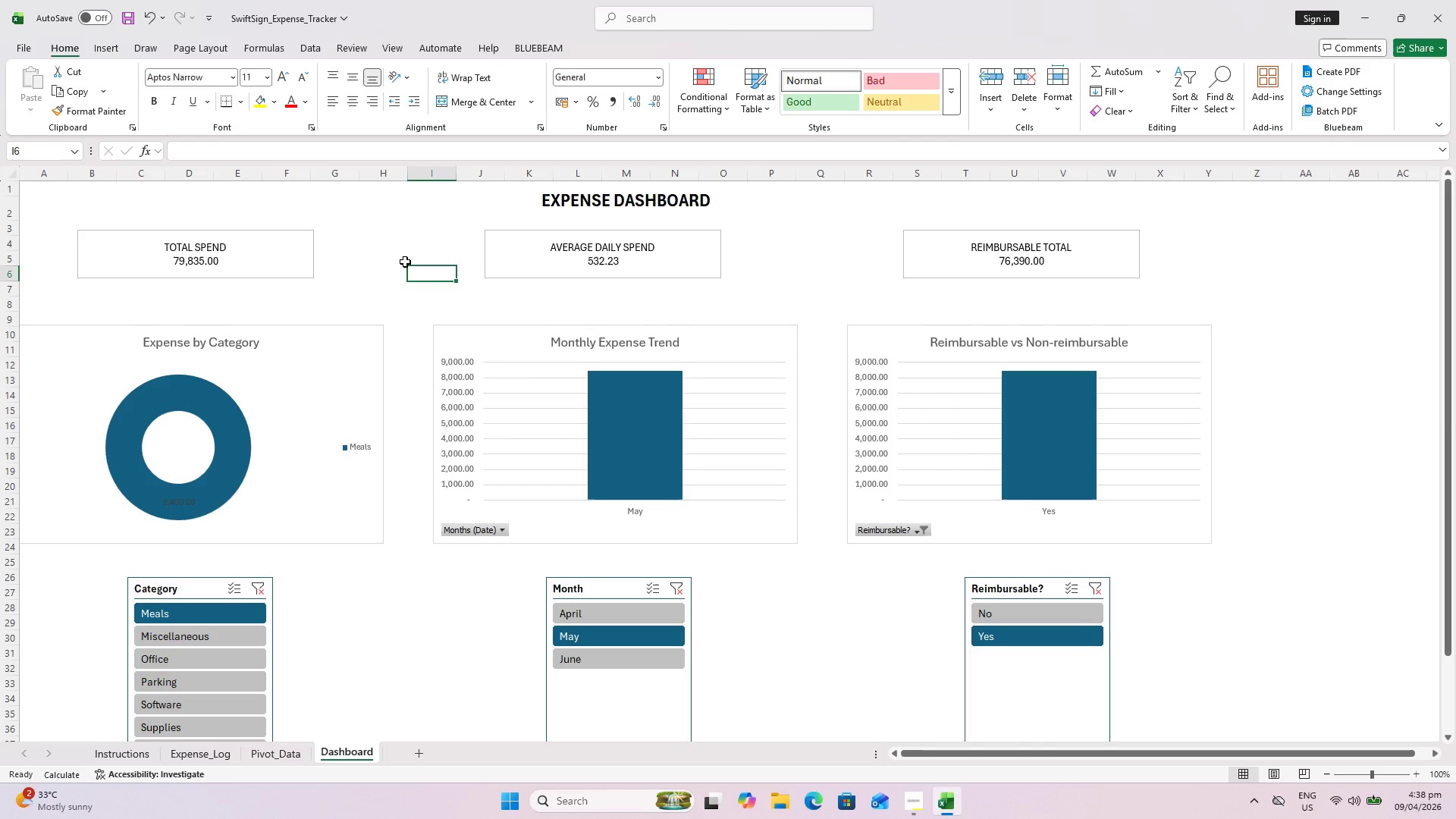 
wait(30.8)
 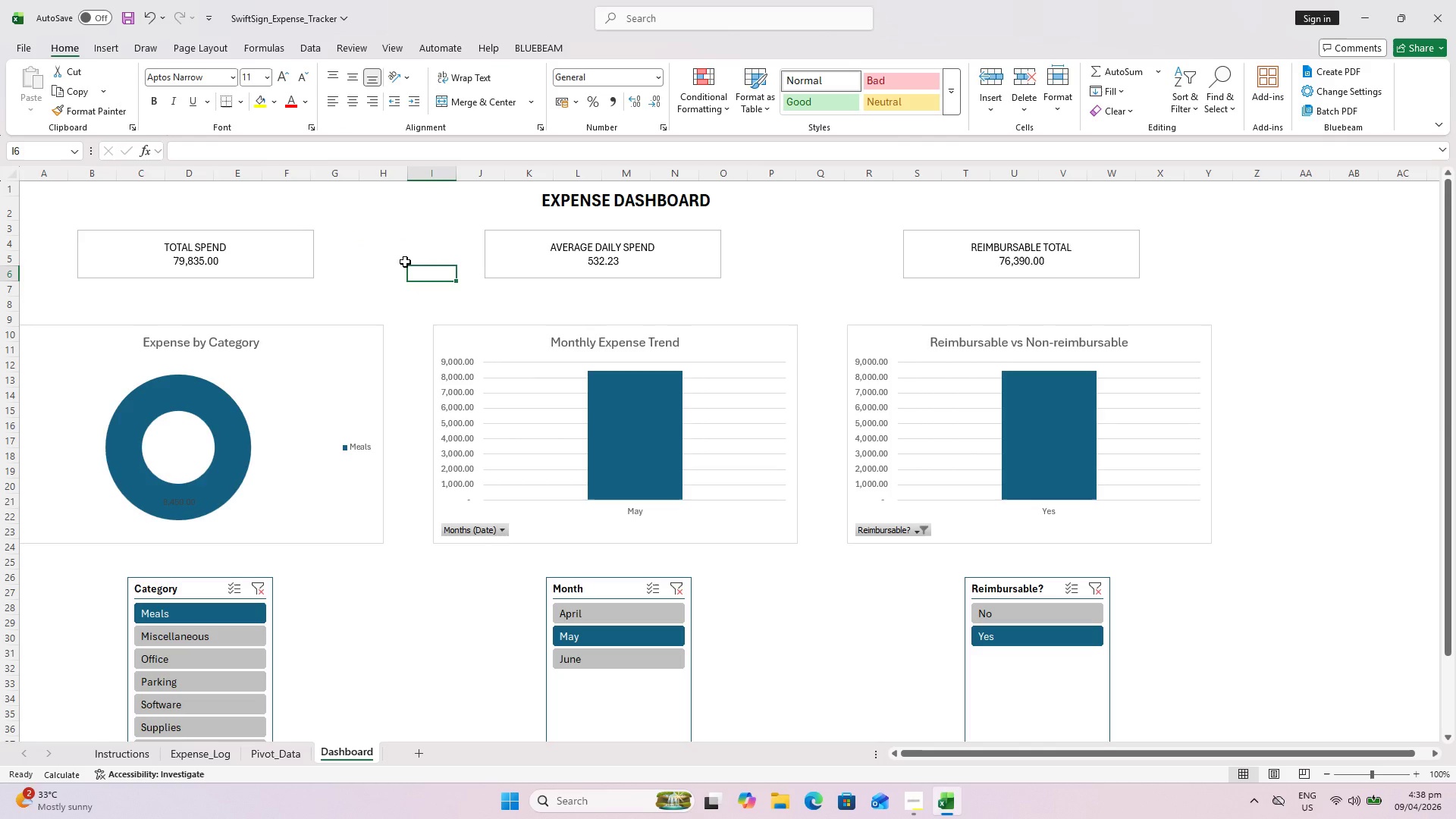 
scroll: coordinate [642, 566], scroll_direction: down, amount: 2.0
 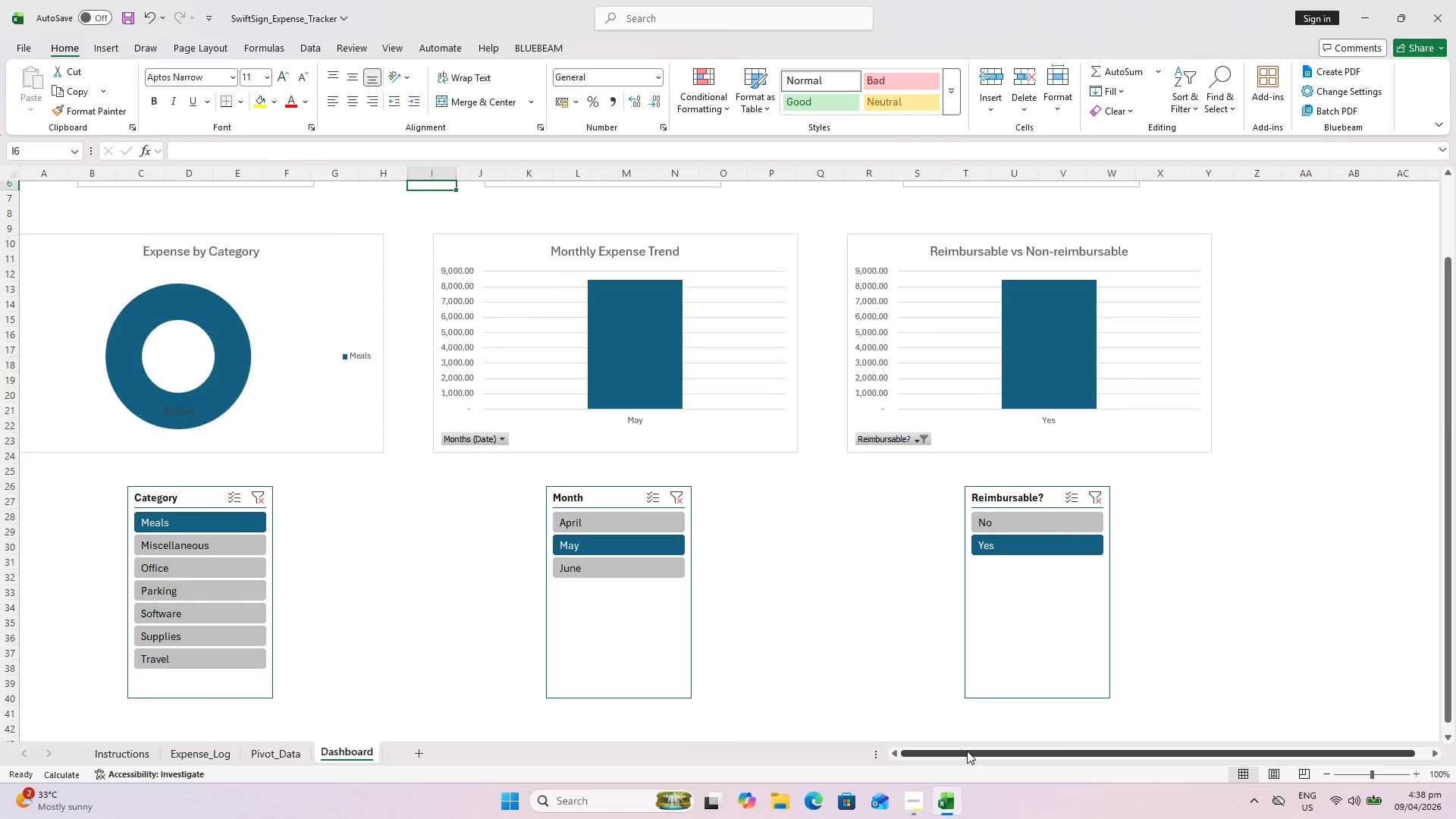 
scroll: coordinate [965, 746], scroll_direction: up, amount: 3.0
 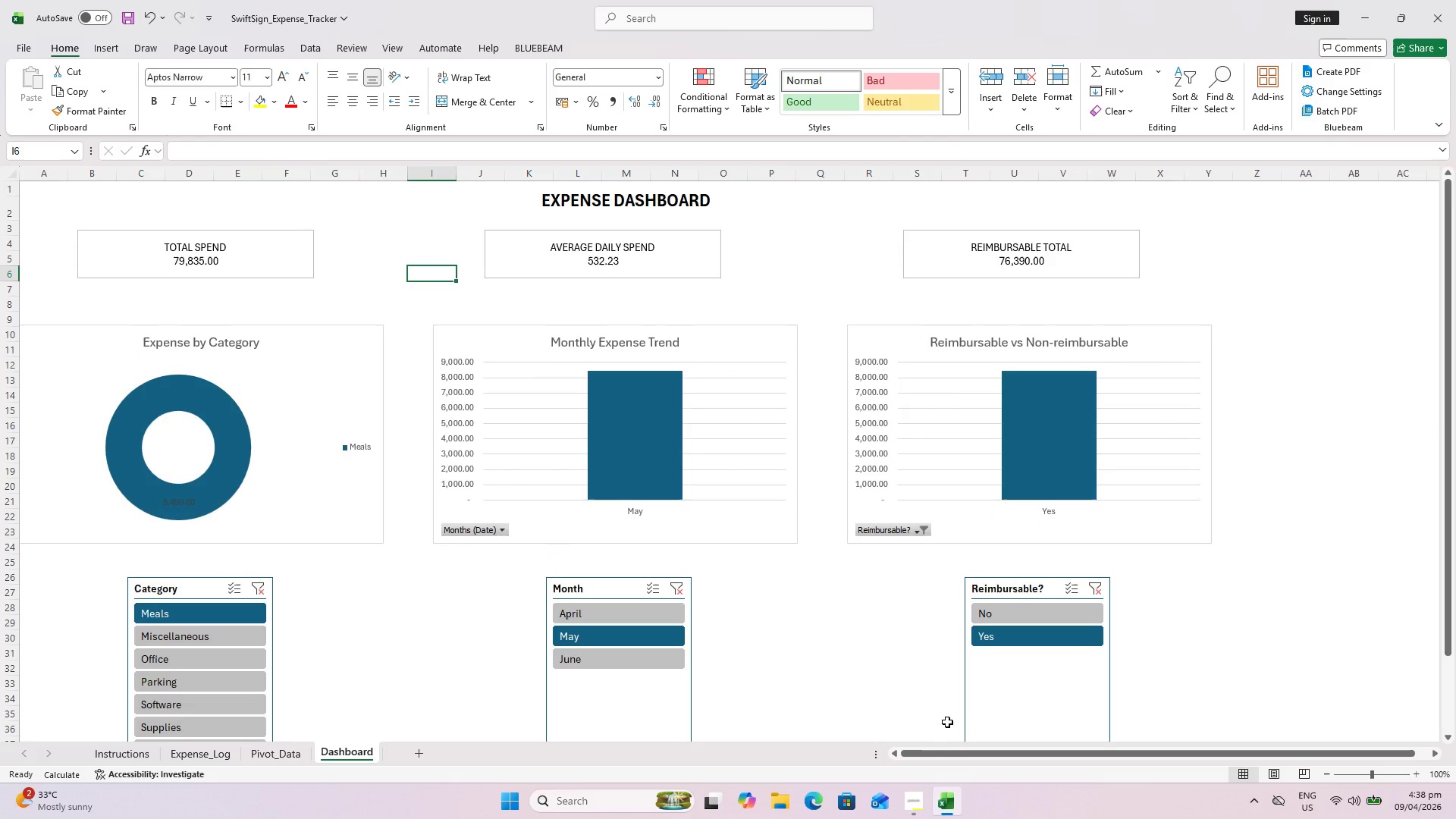 
scroll: coordinate [947, 722], scroll_direction: down, amount: 1.0
 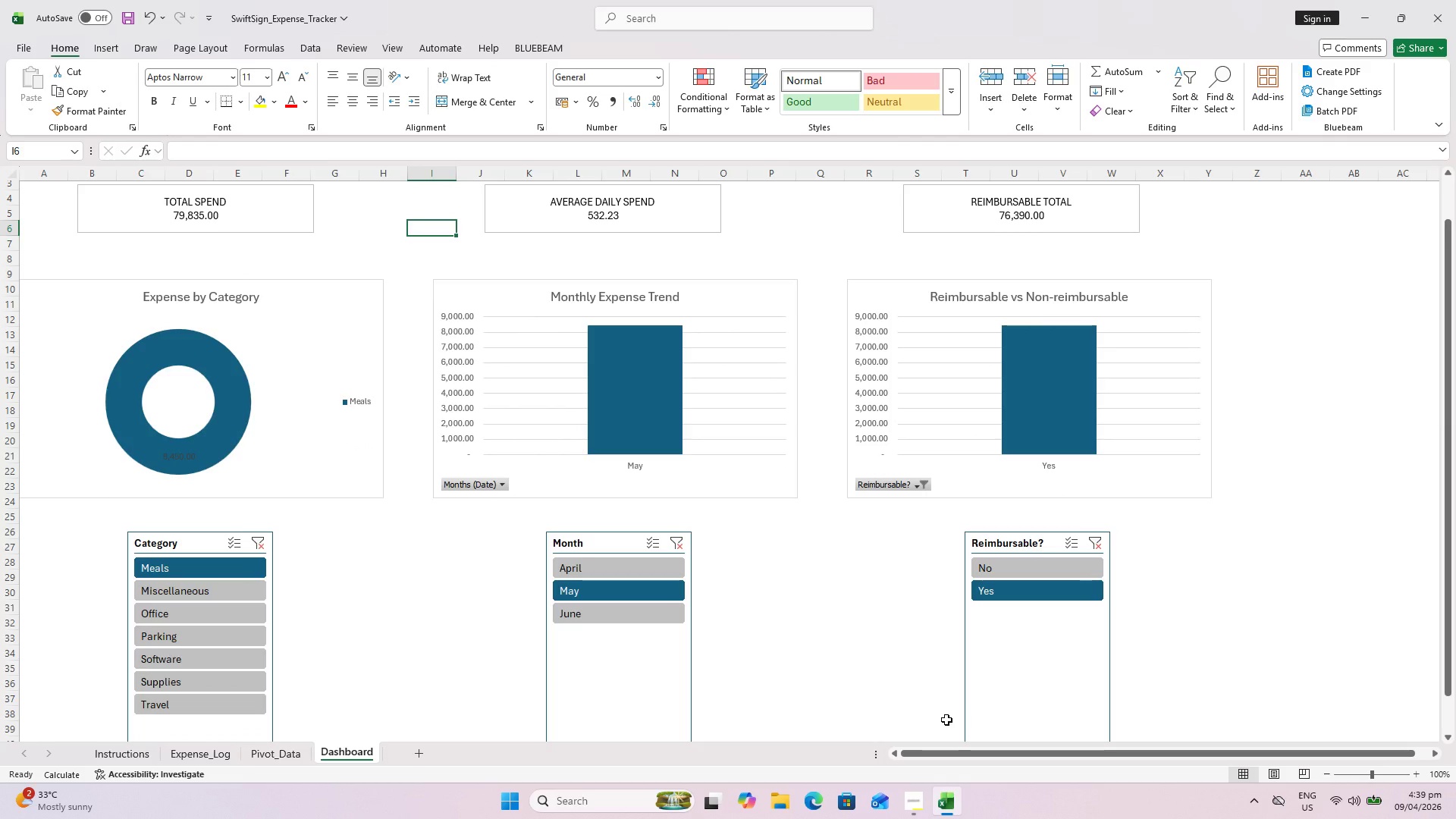 
wait(39.31)
 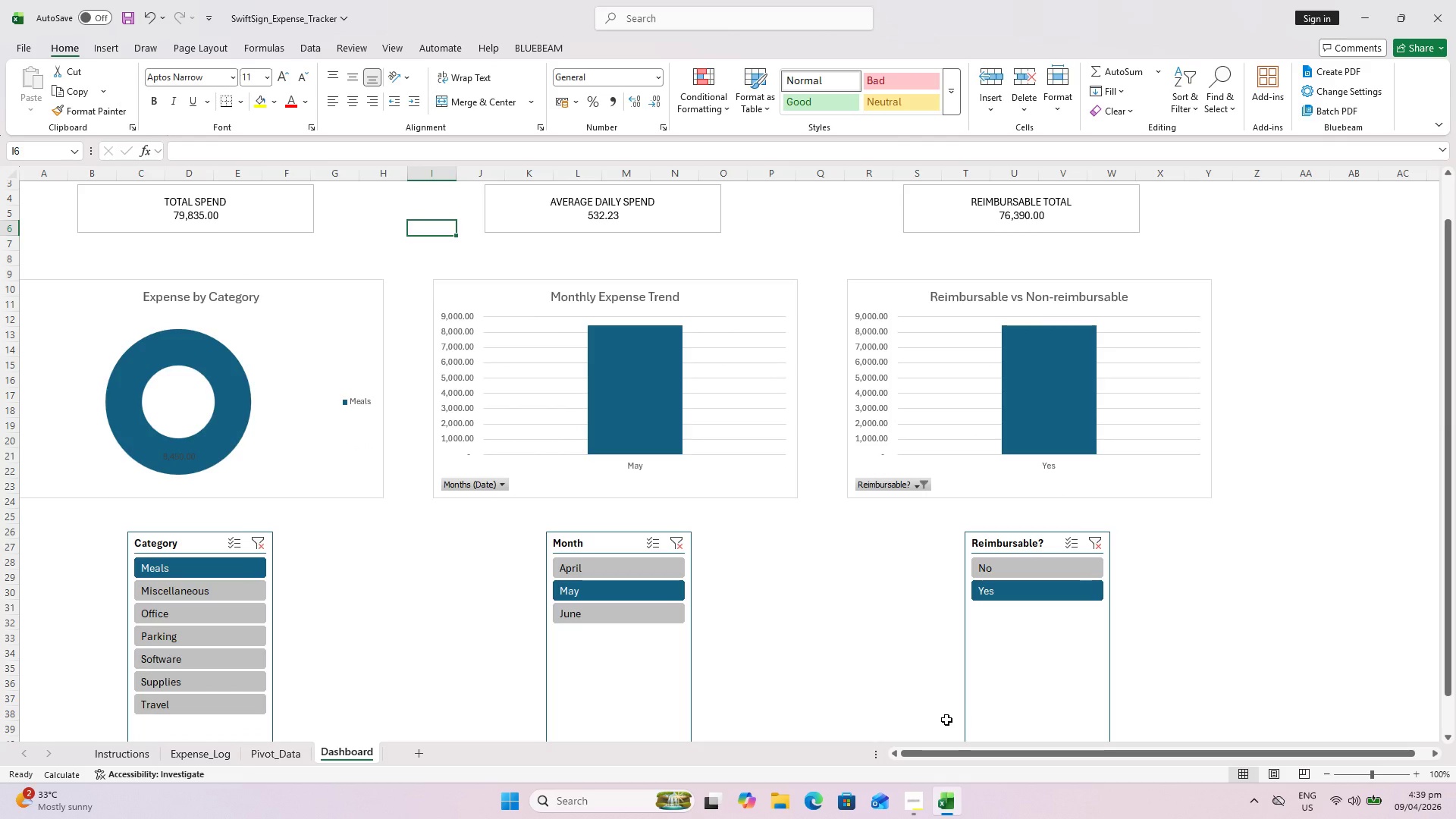 
left_click([27, 246])
 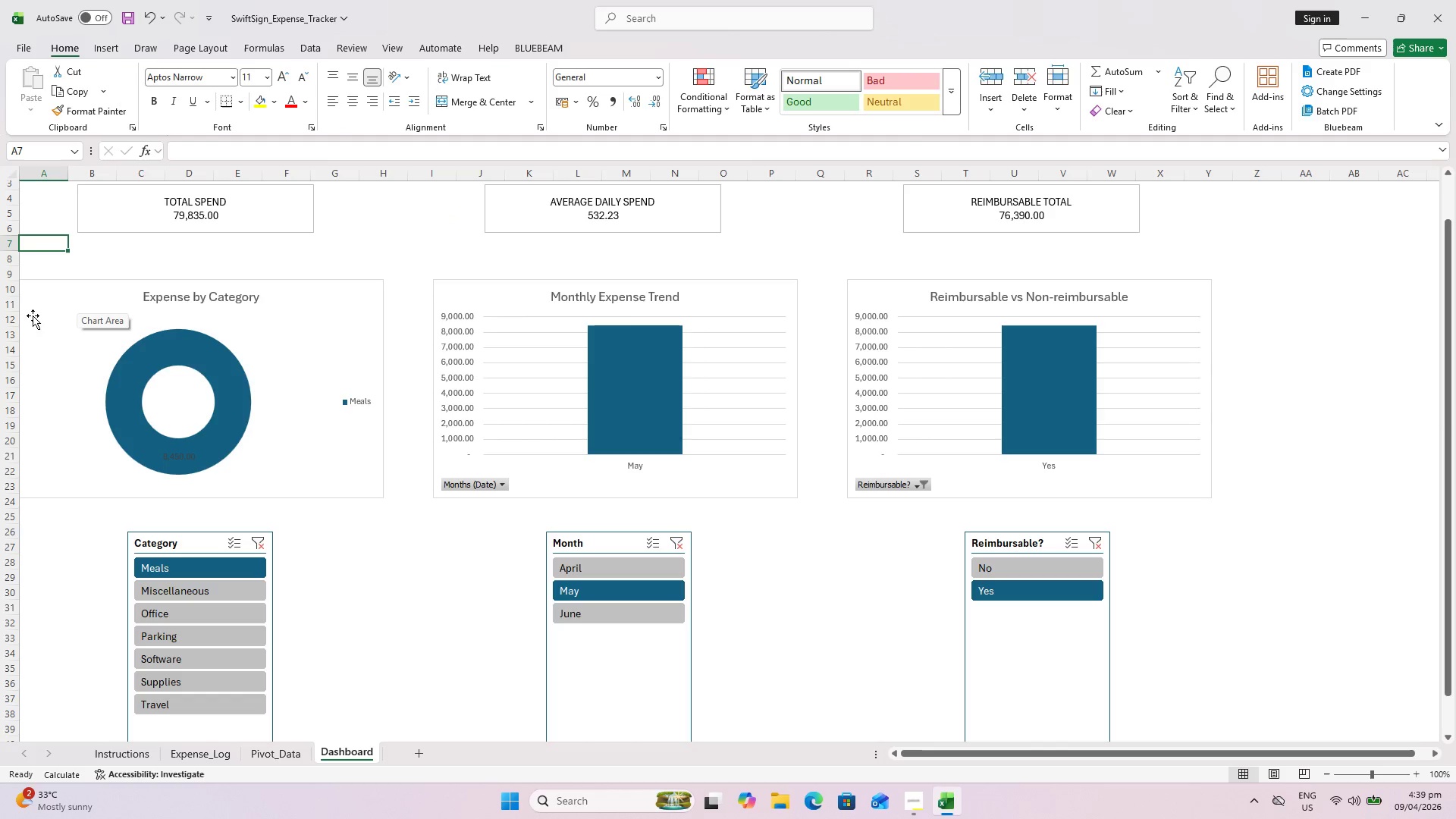 
wait(7.05)
 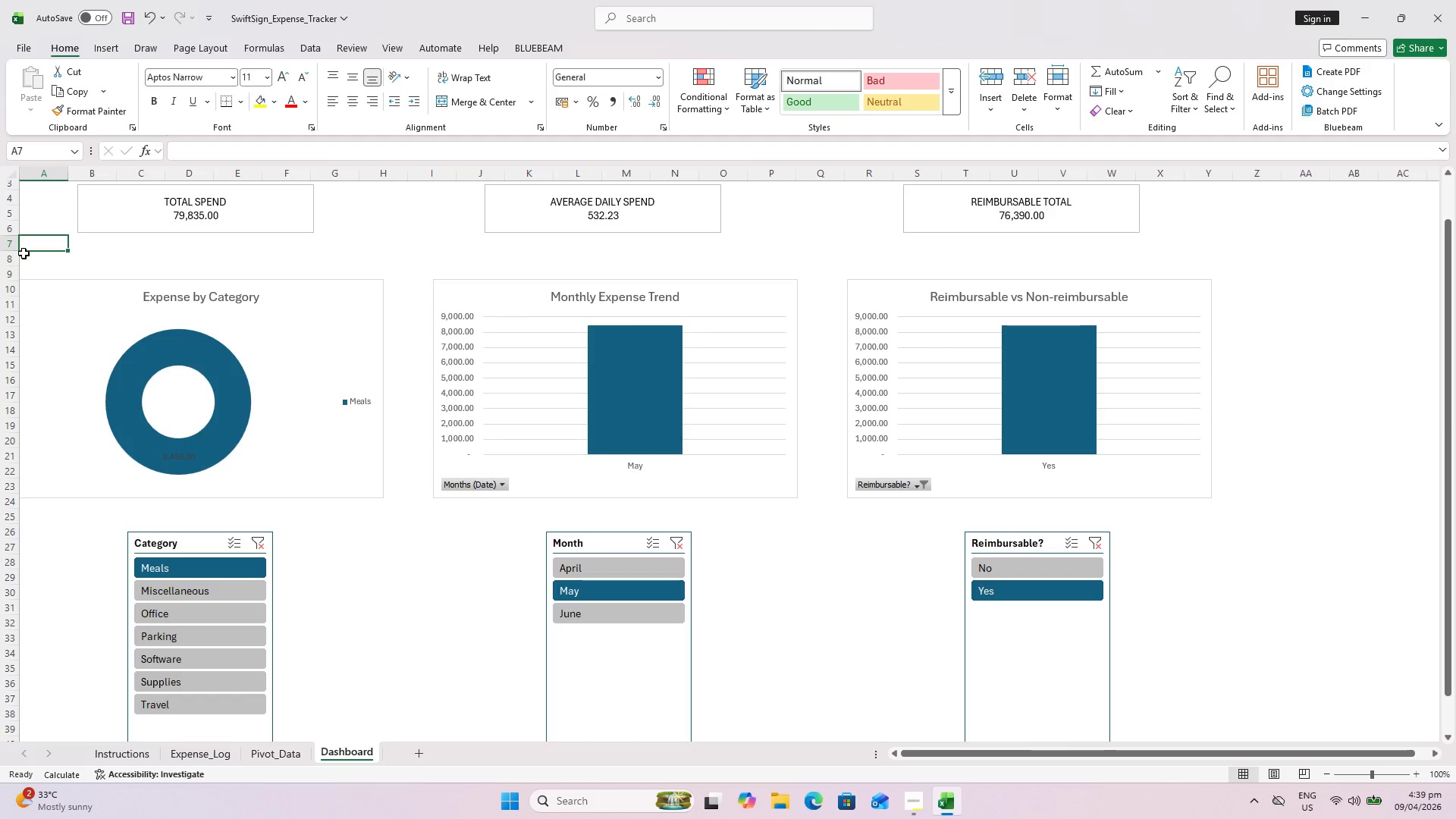 
key(Shift+ShiftLeft)
 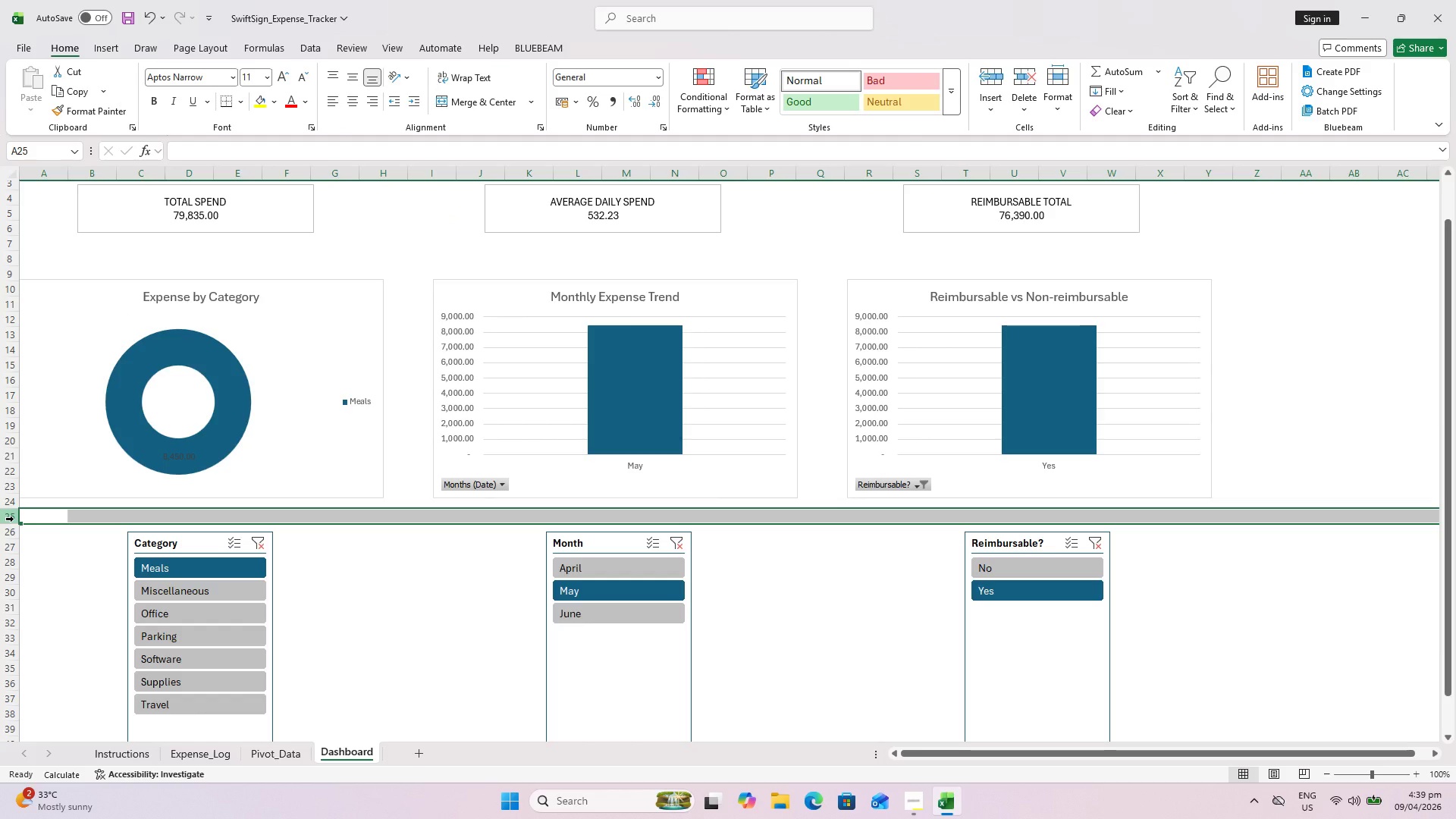 
key(Control+Shift+Equal)
 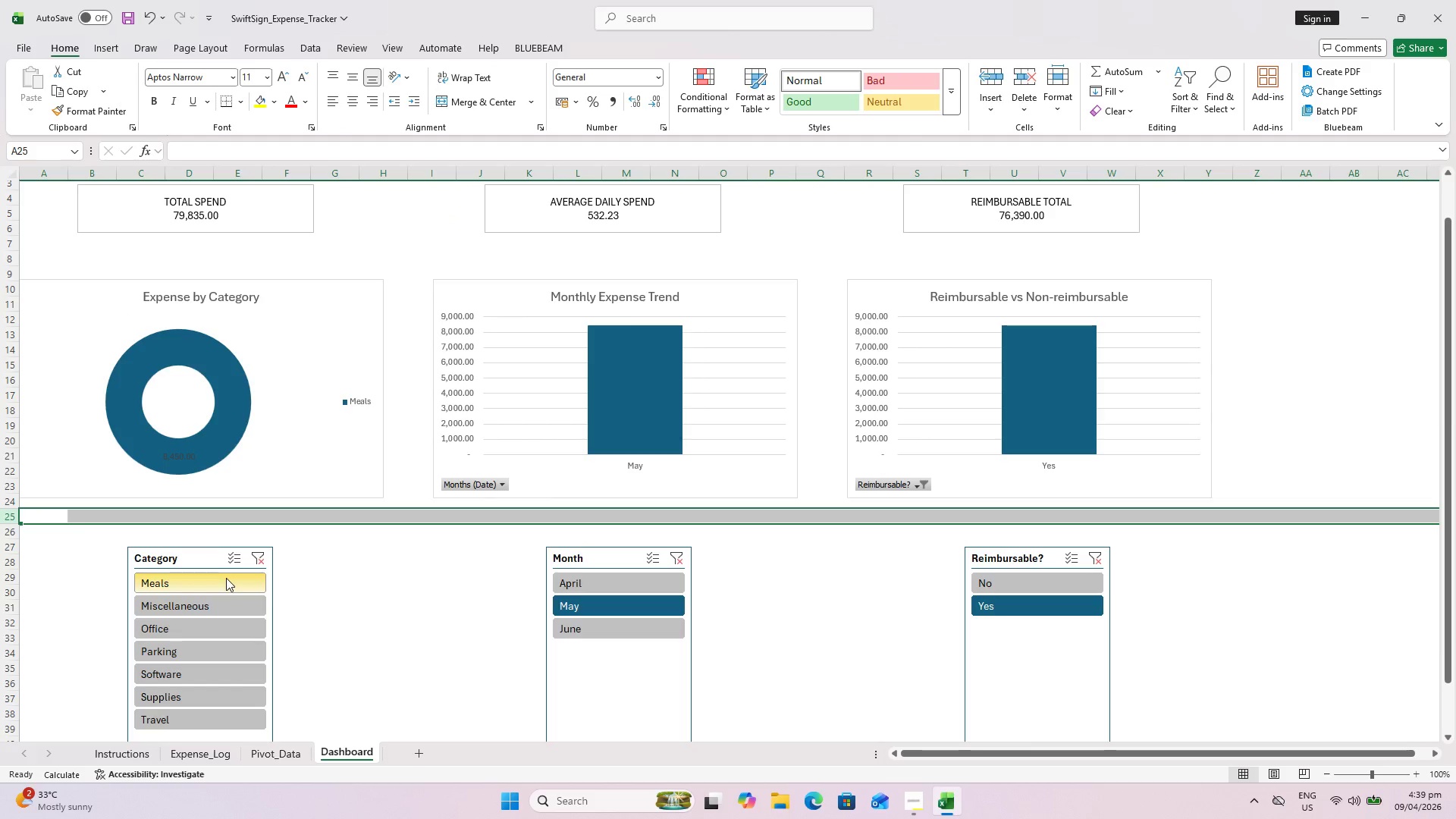 
left_click([377, 630])
 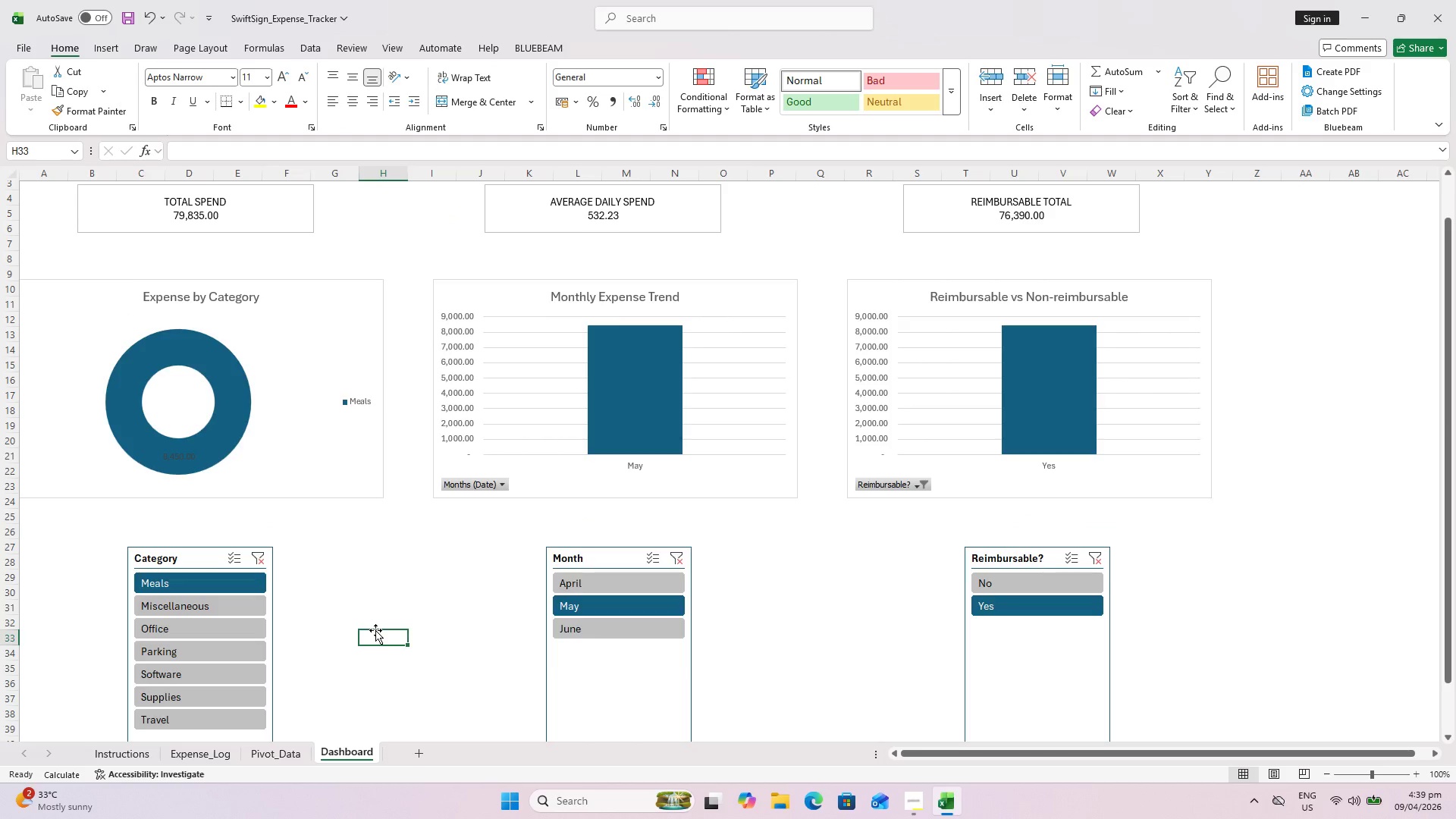 
scroll: coordinate [374, 631], scroll_direction: up, amount: 11.0
 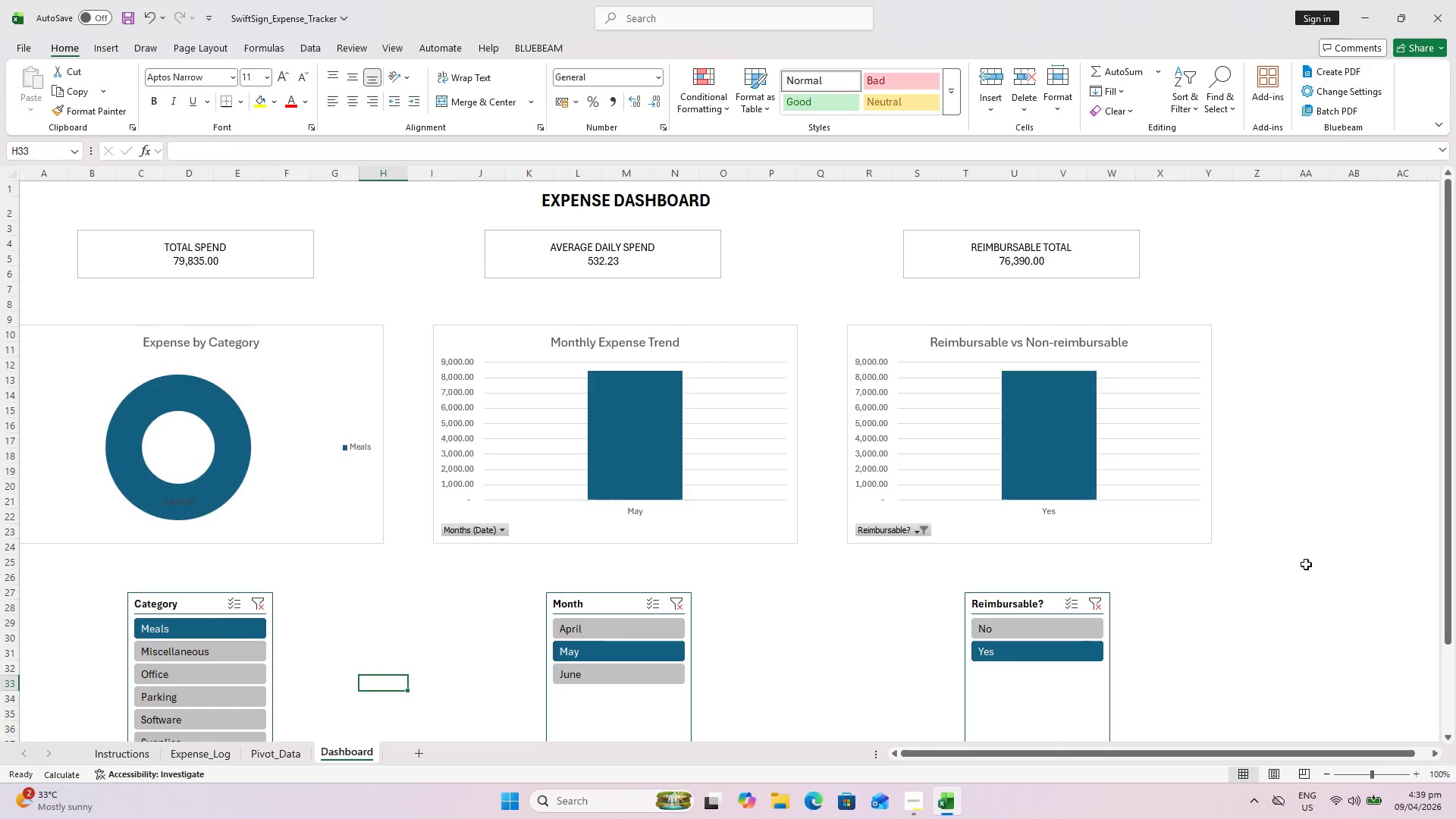 
left_click([1307, 580])
 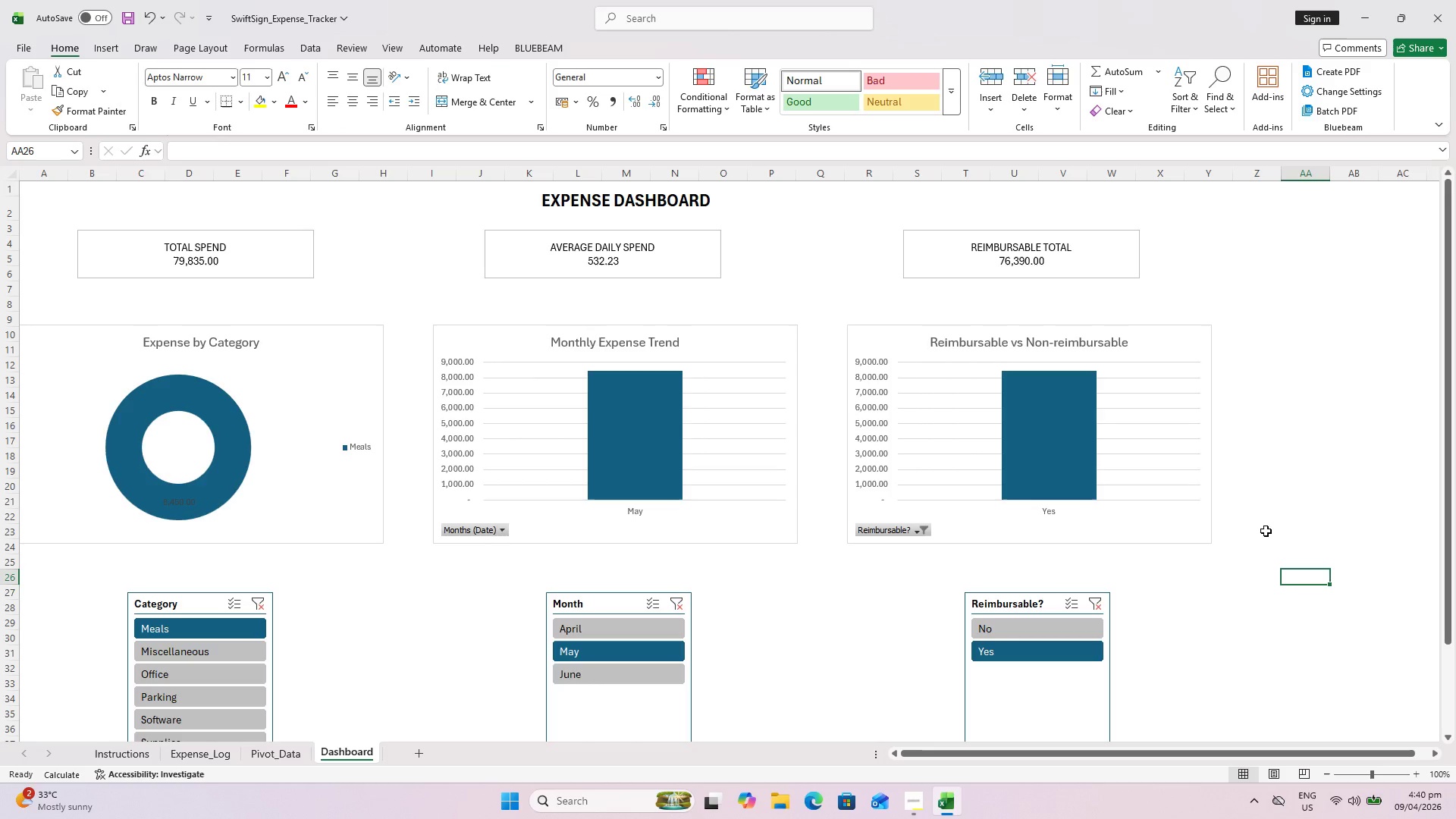 
wait(18.11)
 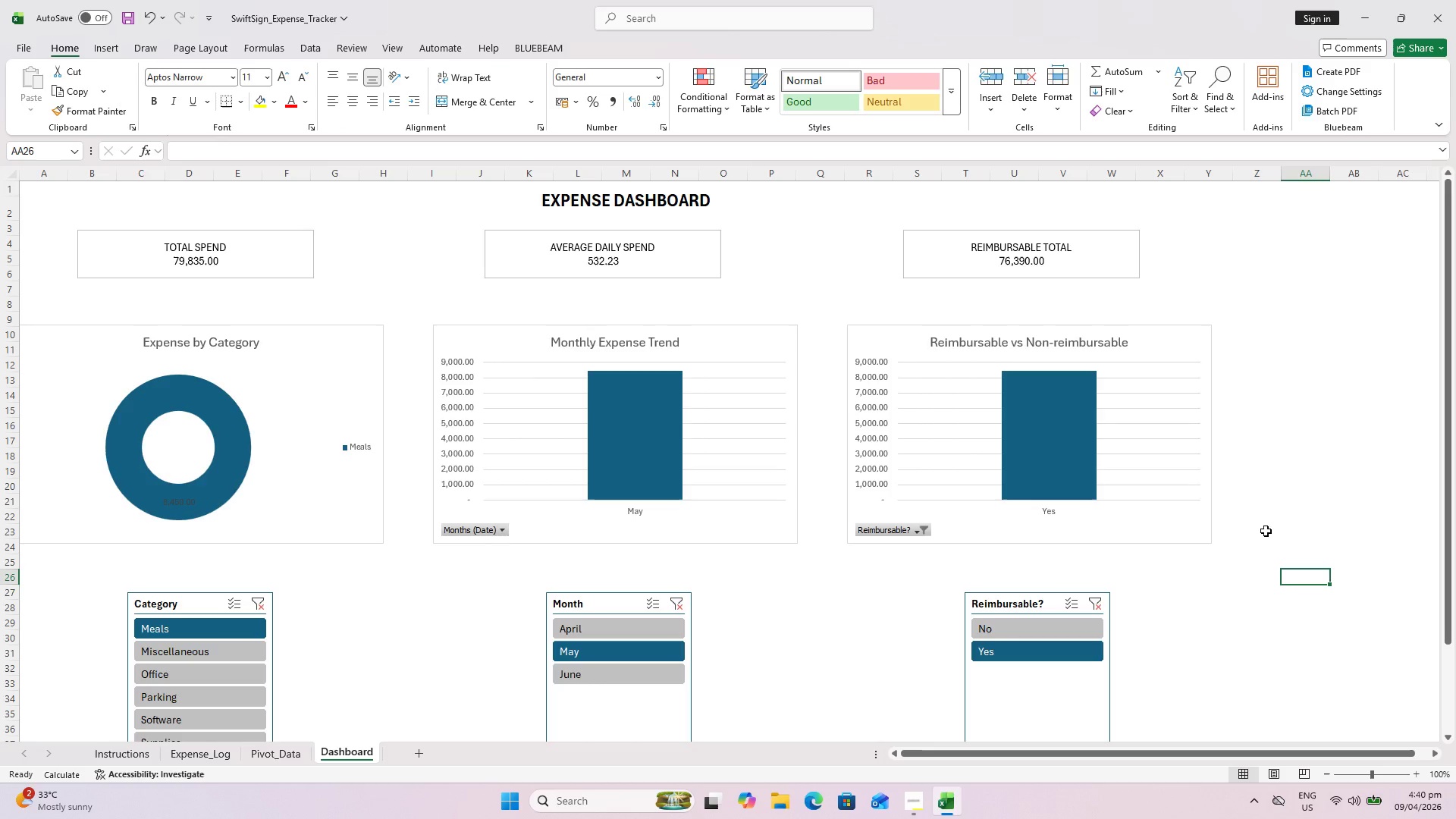 
left_click_drag(start_coordinate=[9, 565], to_coordinate=[9, 579])
 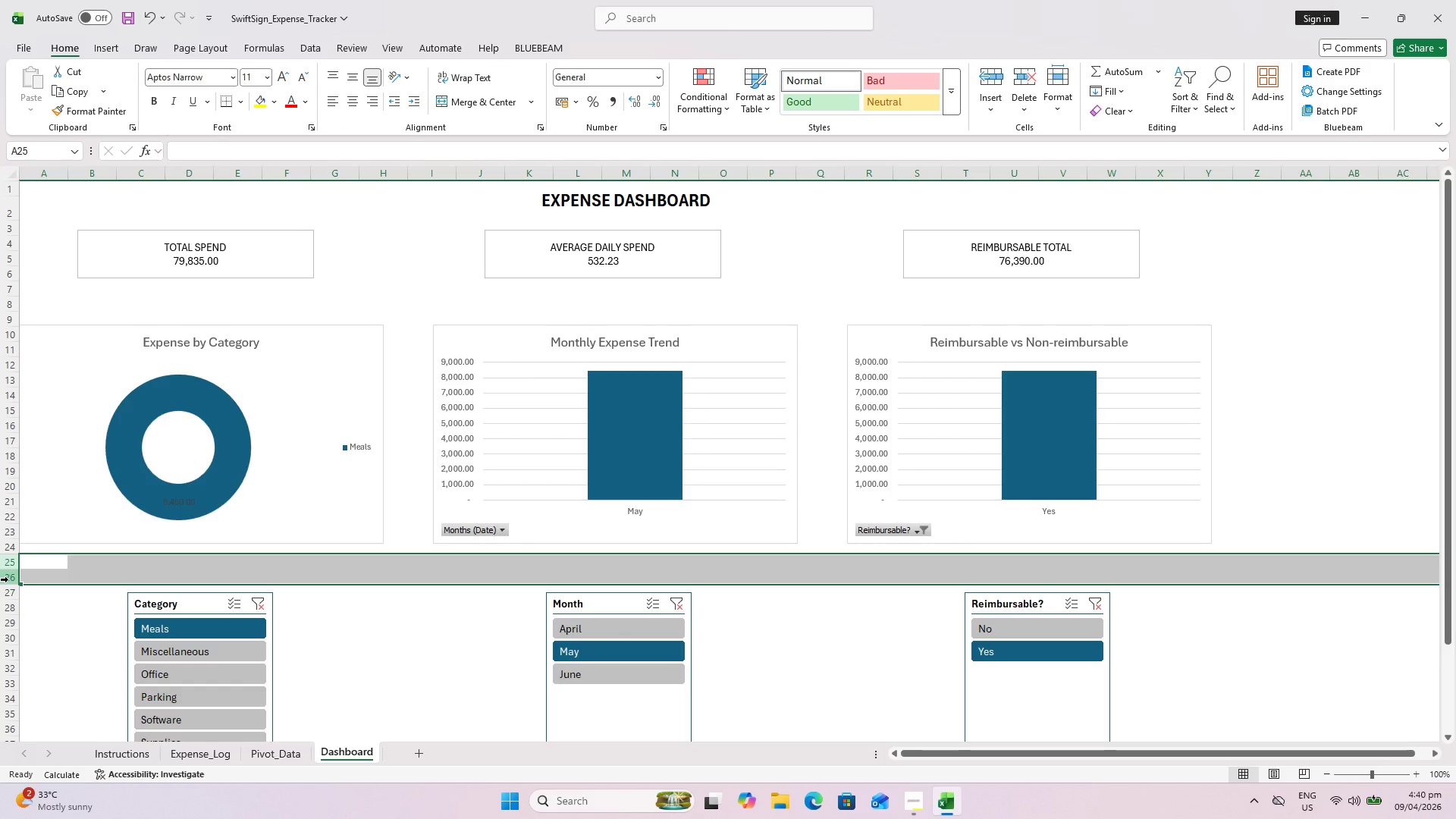 
key(Control+Shift+Equal)
 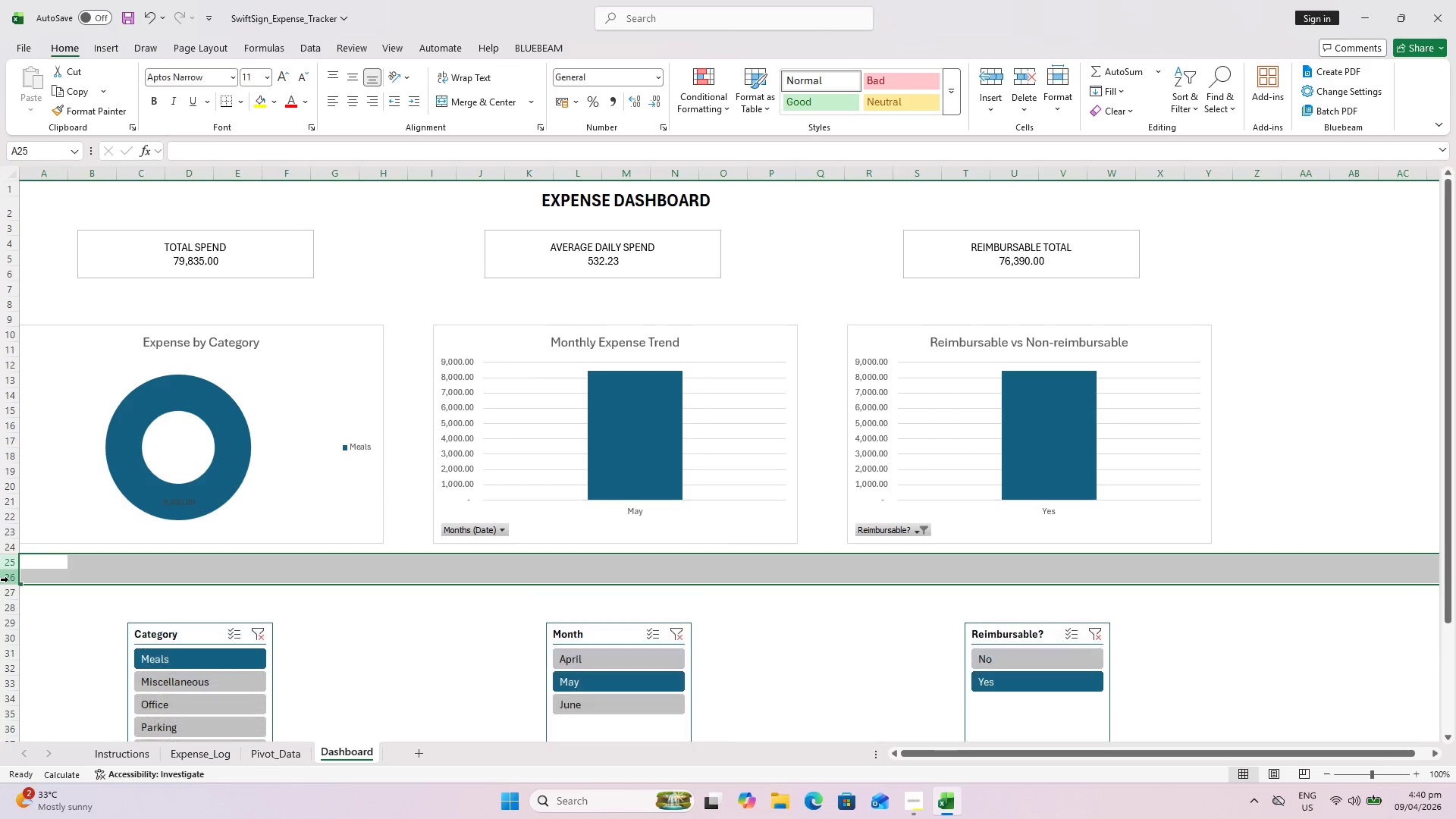 
key(Control+Shift+Equal)
 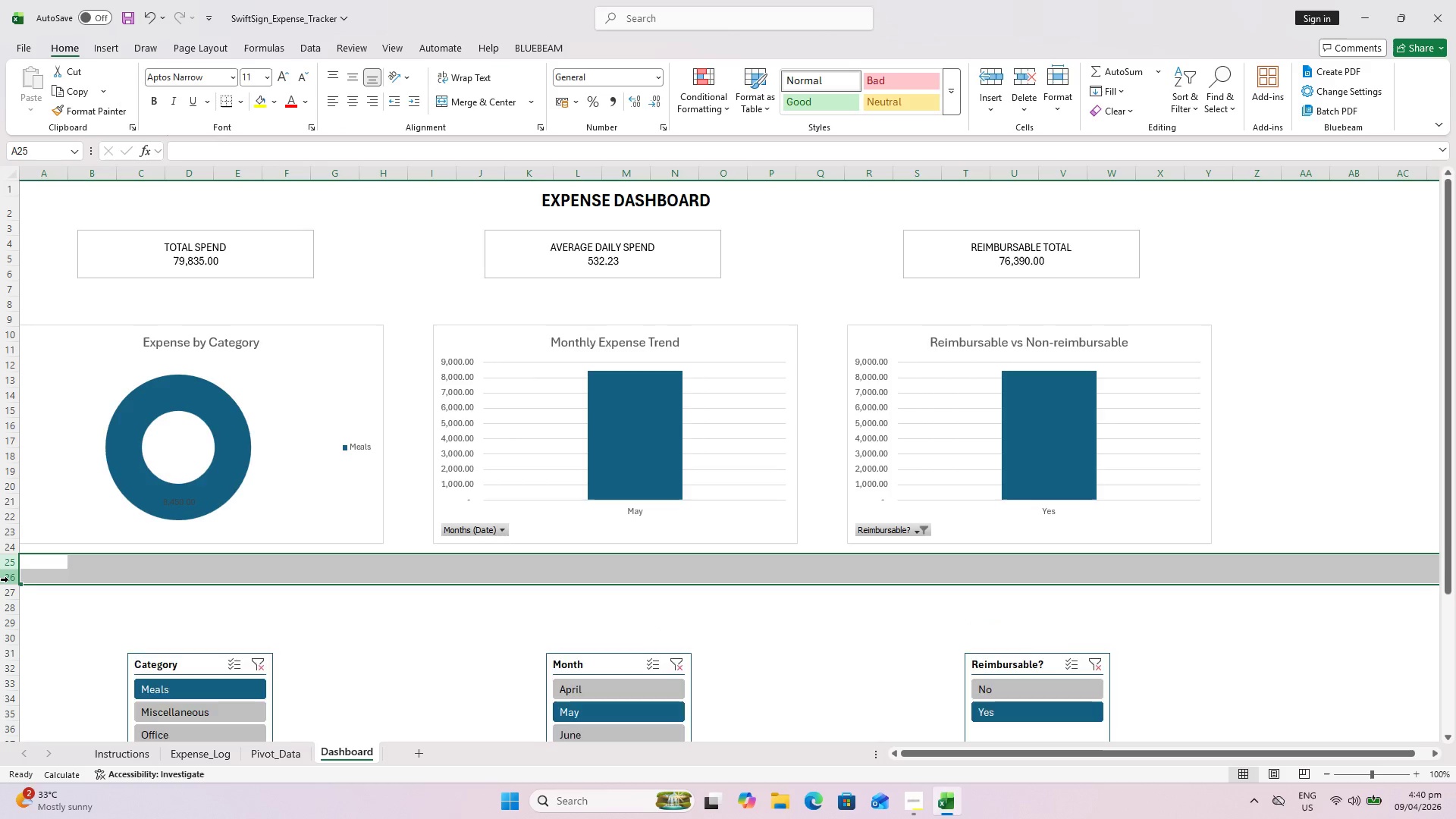 
key(Control+Shift+Equal)
 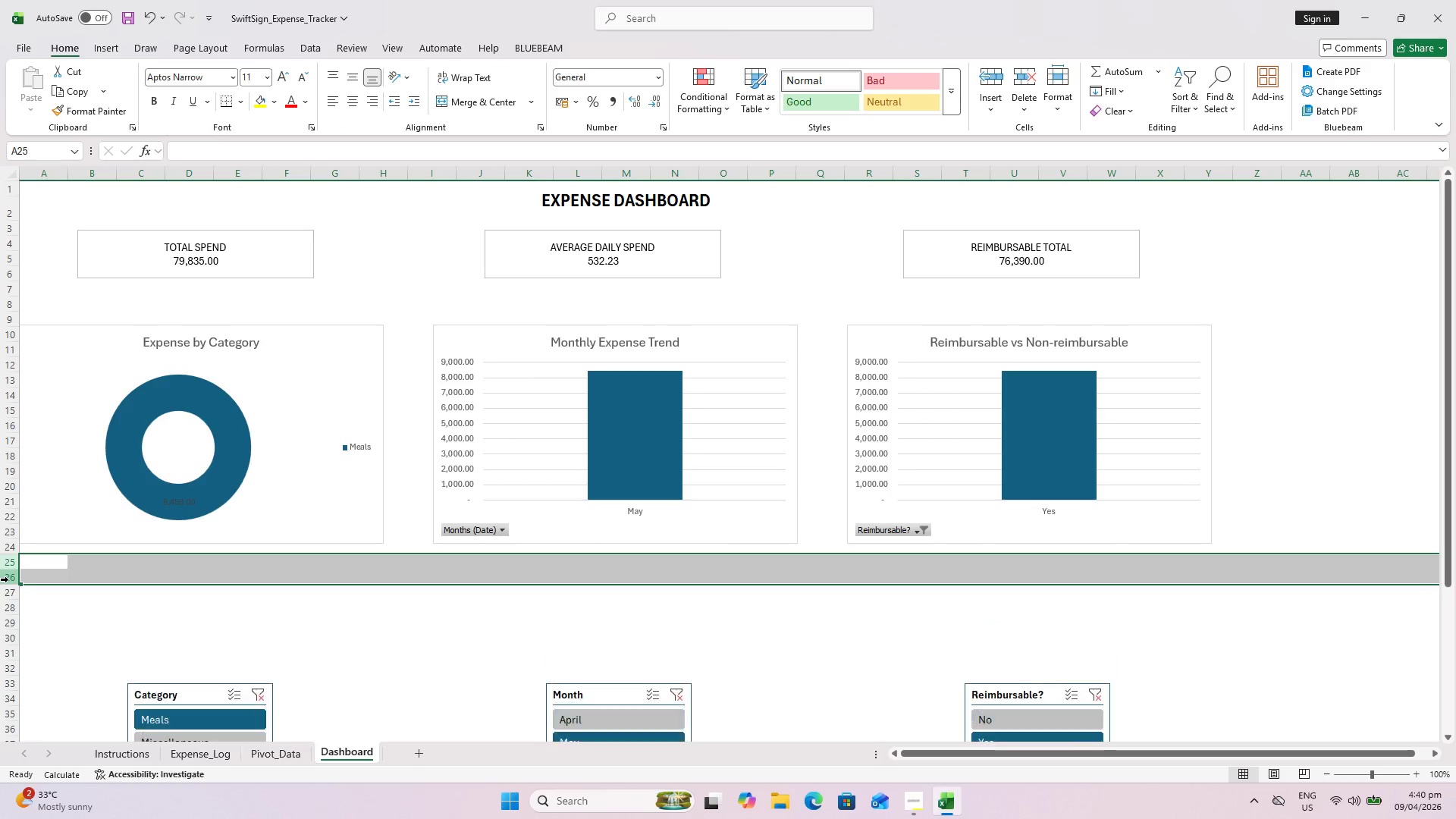 
key(Control+Shift+Equal)
 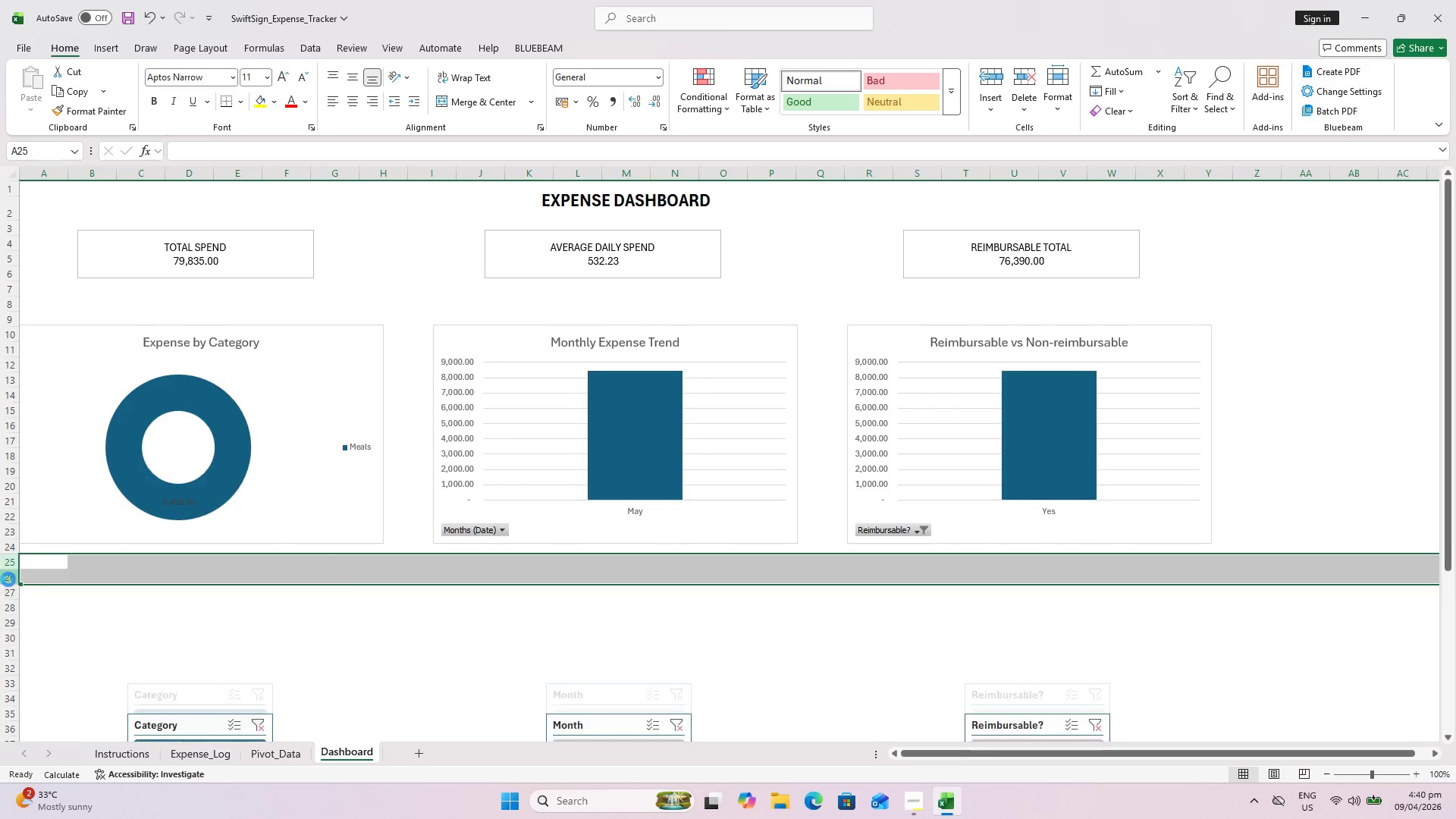 
key(Control+Shift+Equal)
 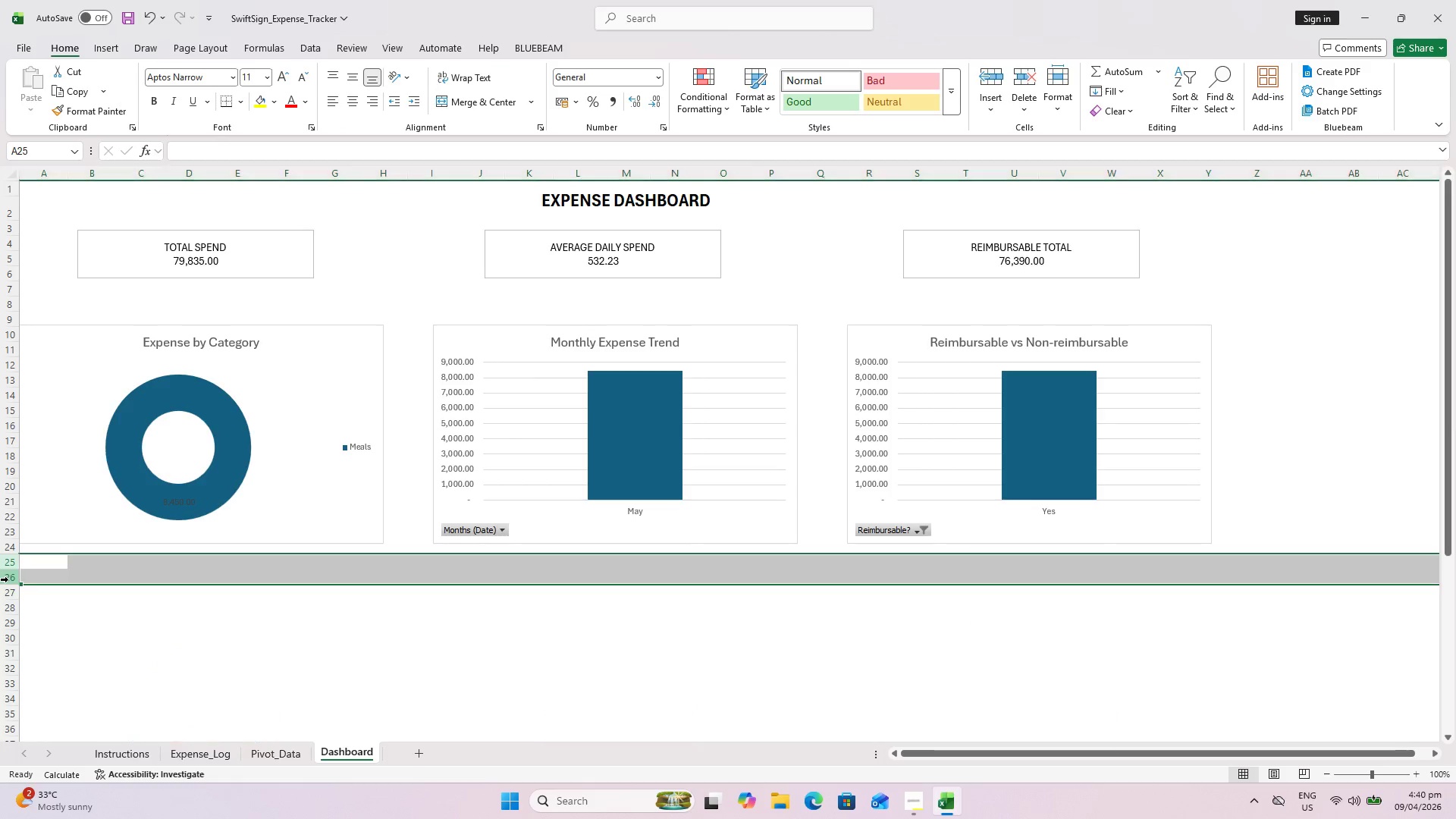 
key(Control+Shift+Equal)
 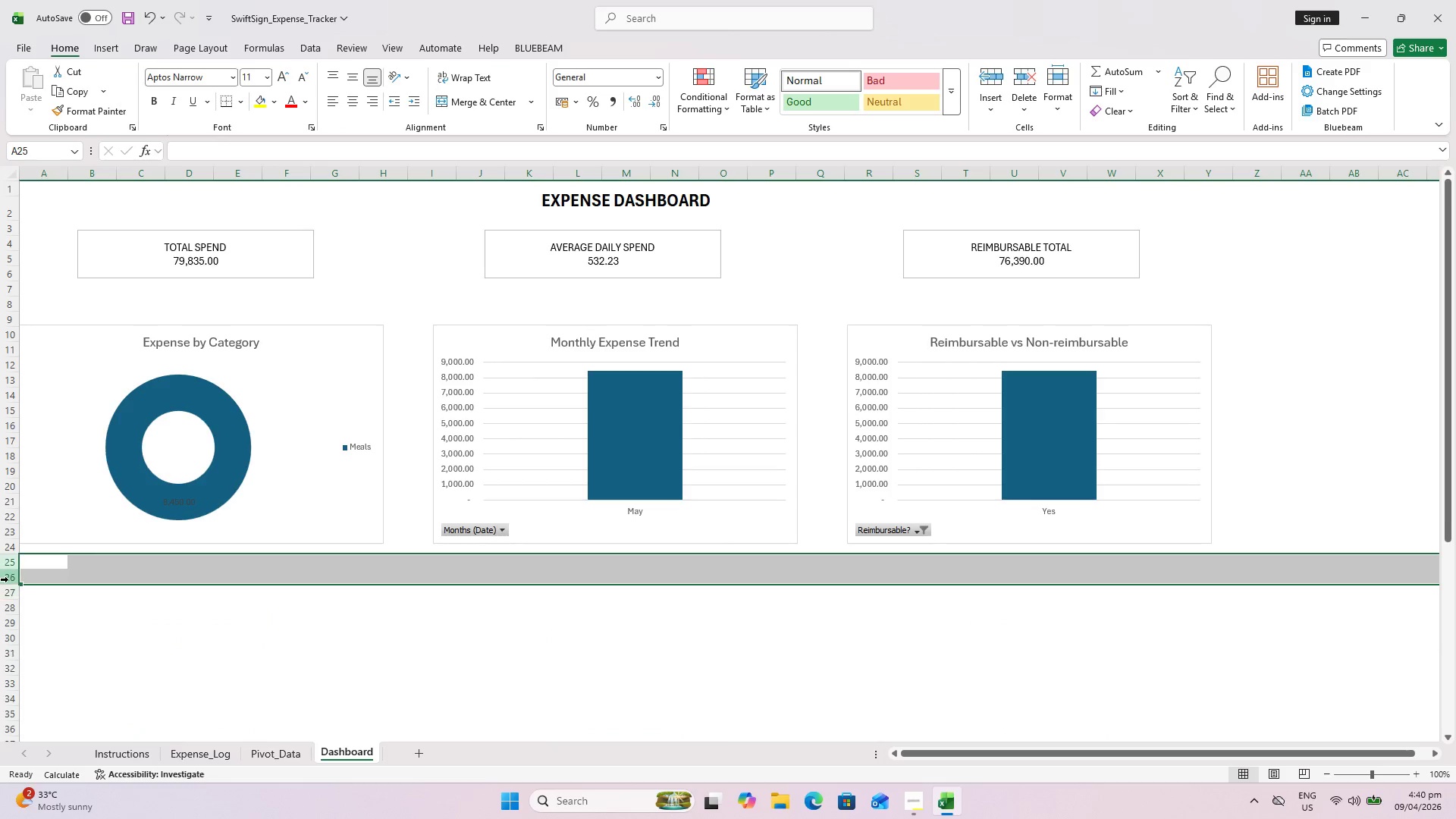 
key(Control+Shift+Equal)
 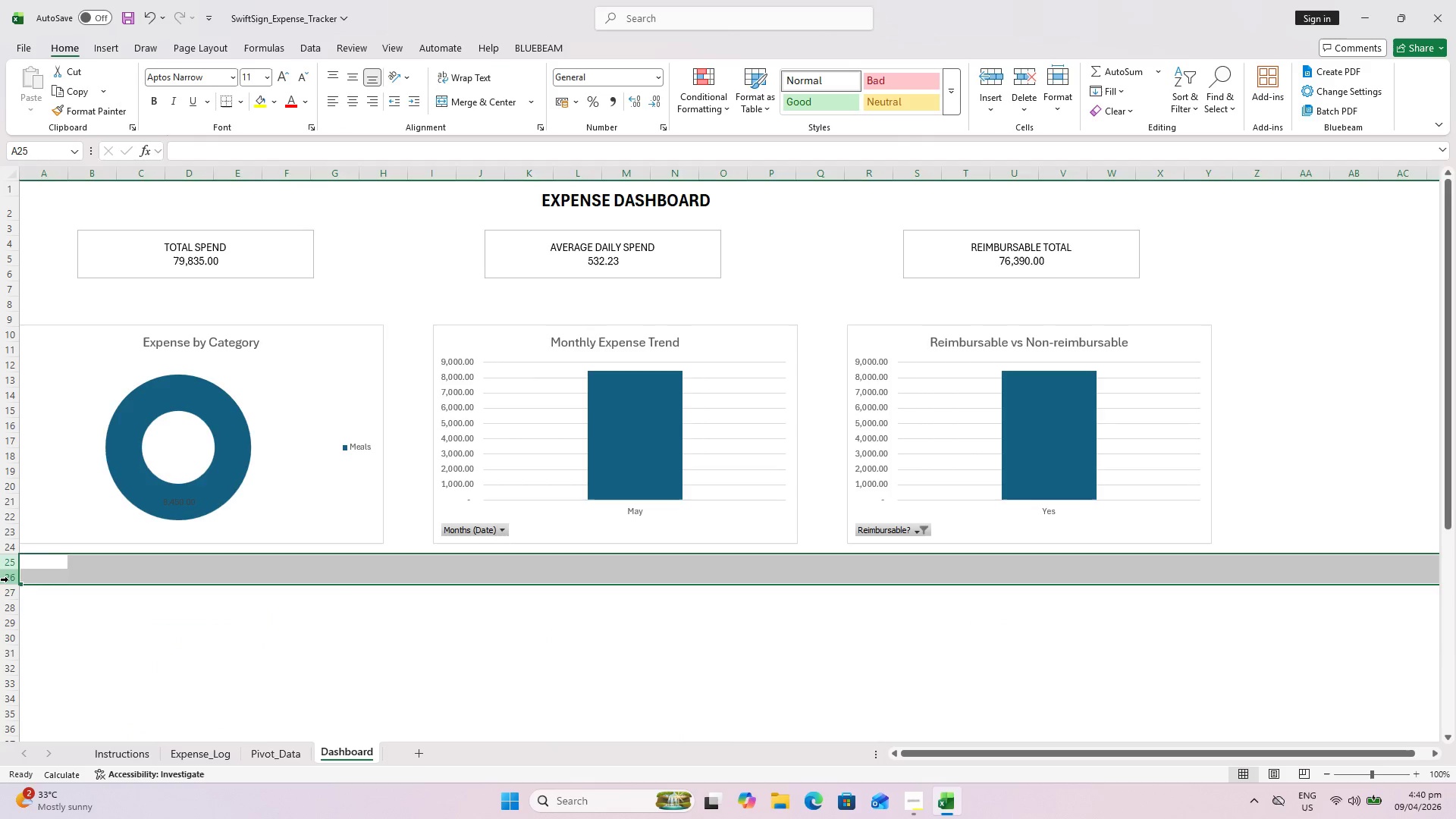 
key(Control+Shift+Equal)
 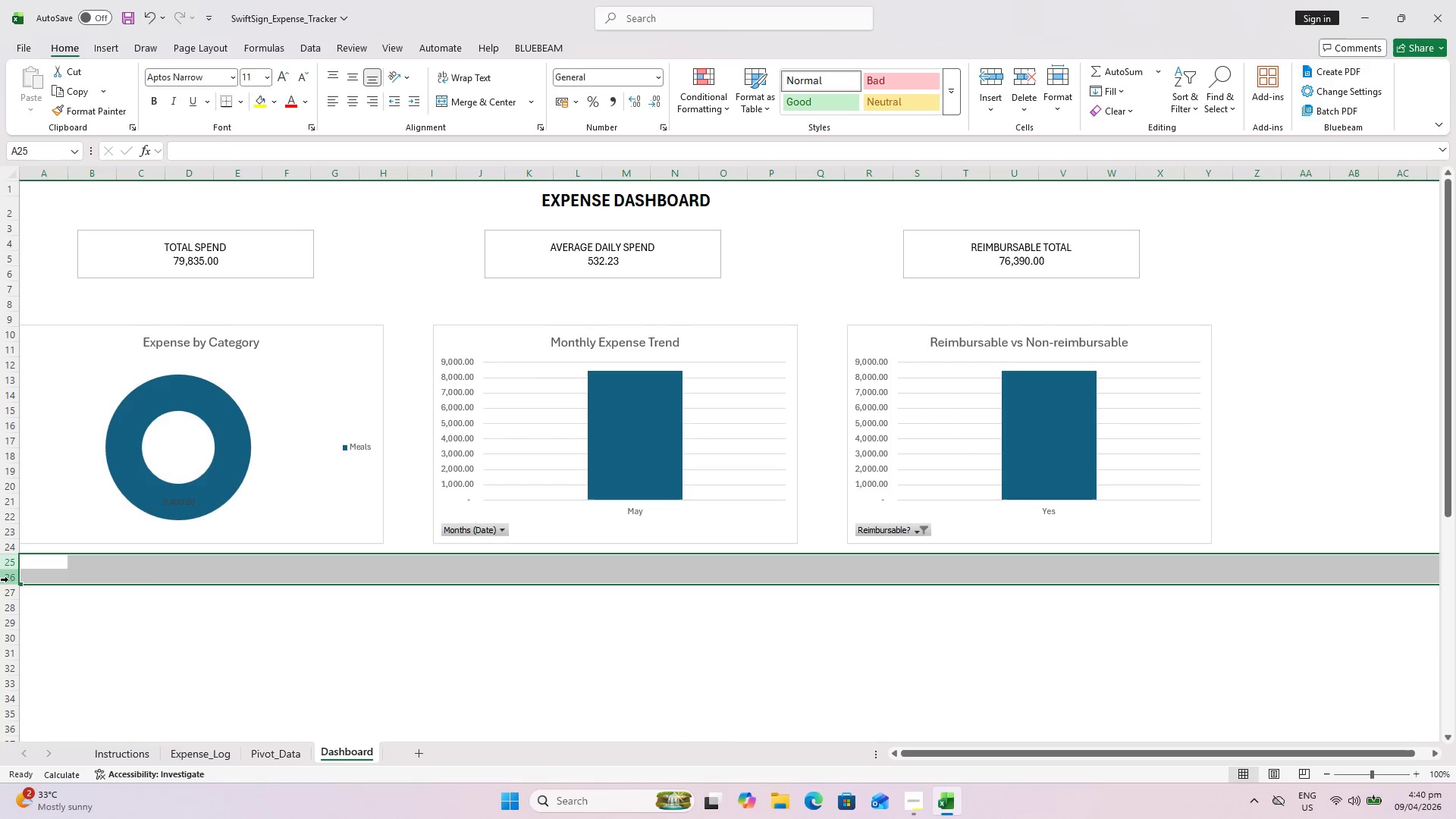 
key(Control+Shift+Equal)
 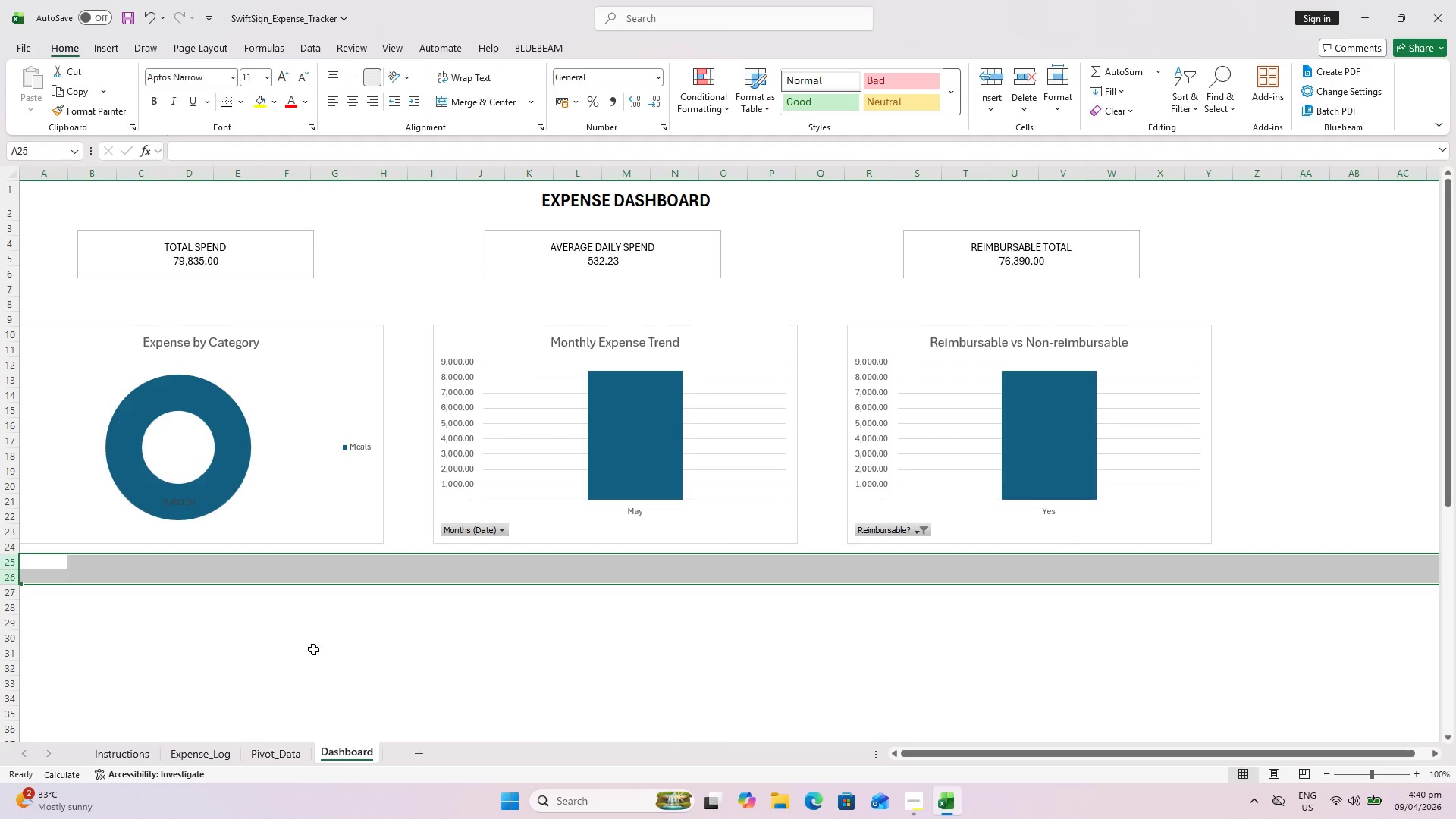 
scroll: coordinate [472, 564], scroll_direction: down, amount: 1.0
 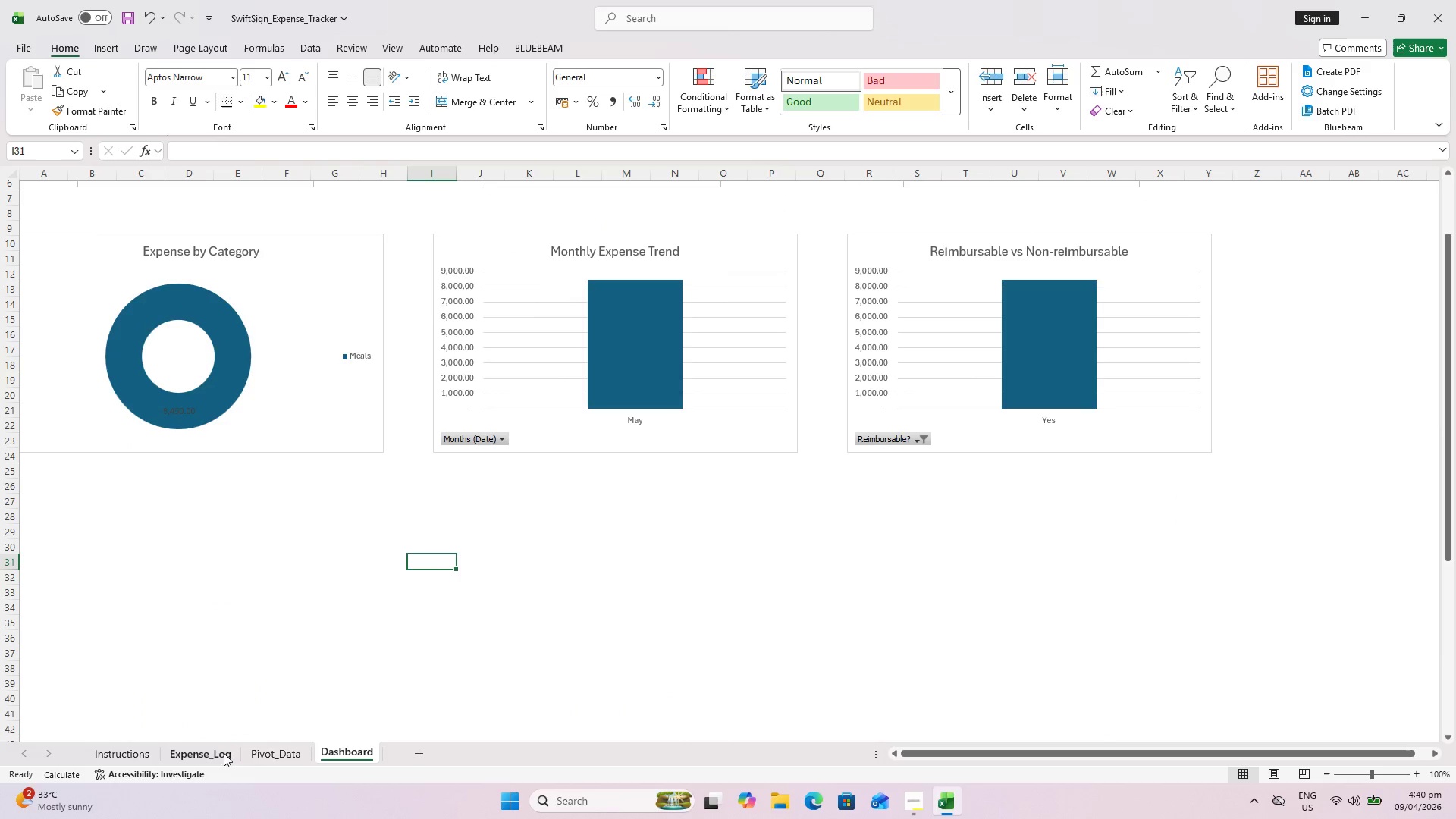 
left_click([287, 754])
 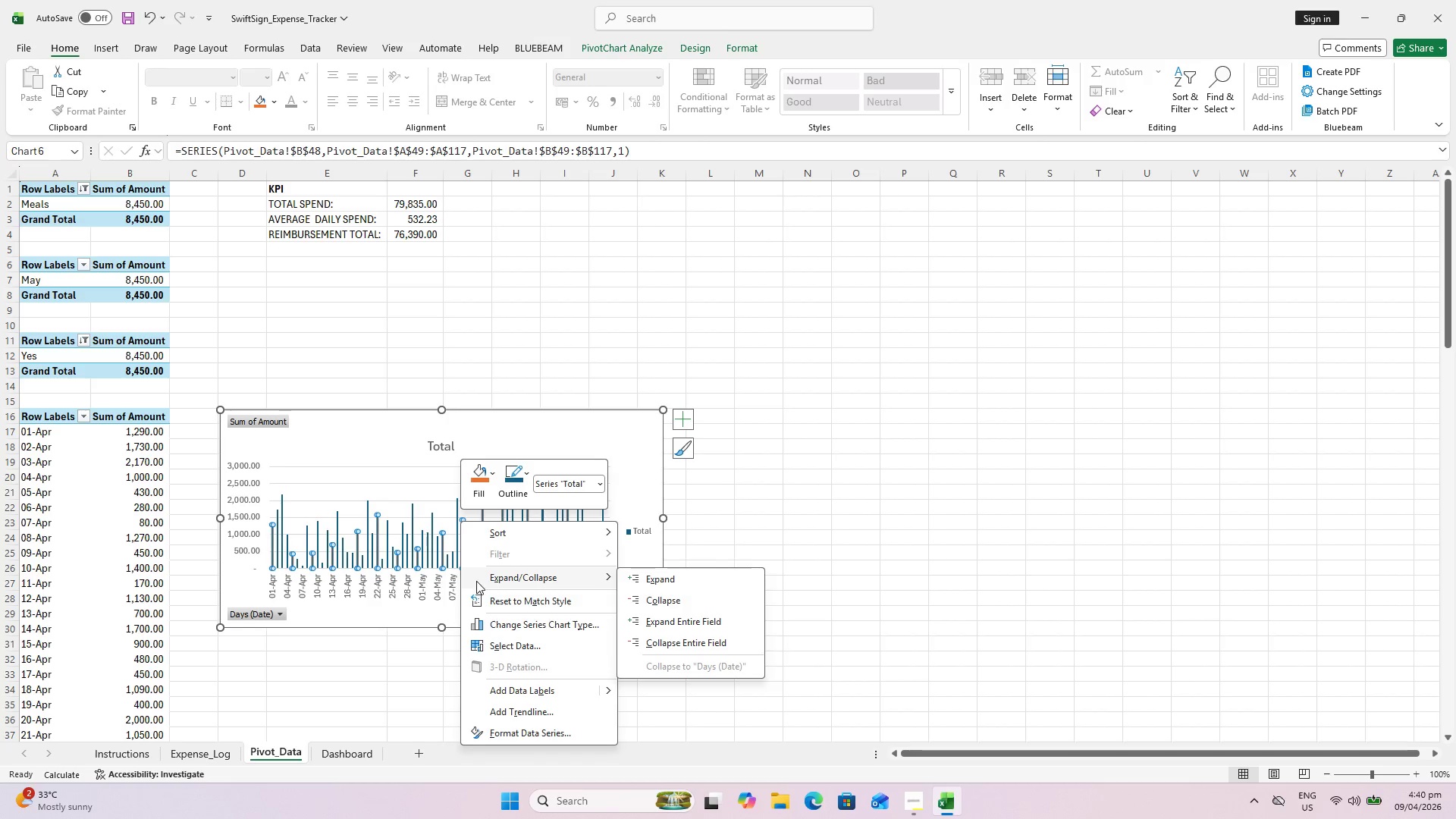 
wait(12.5)
 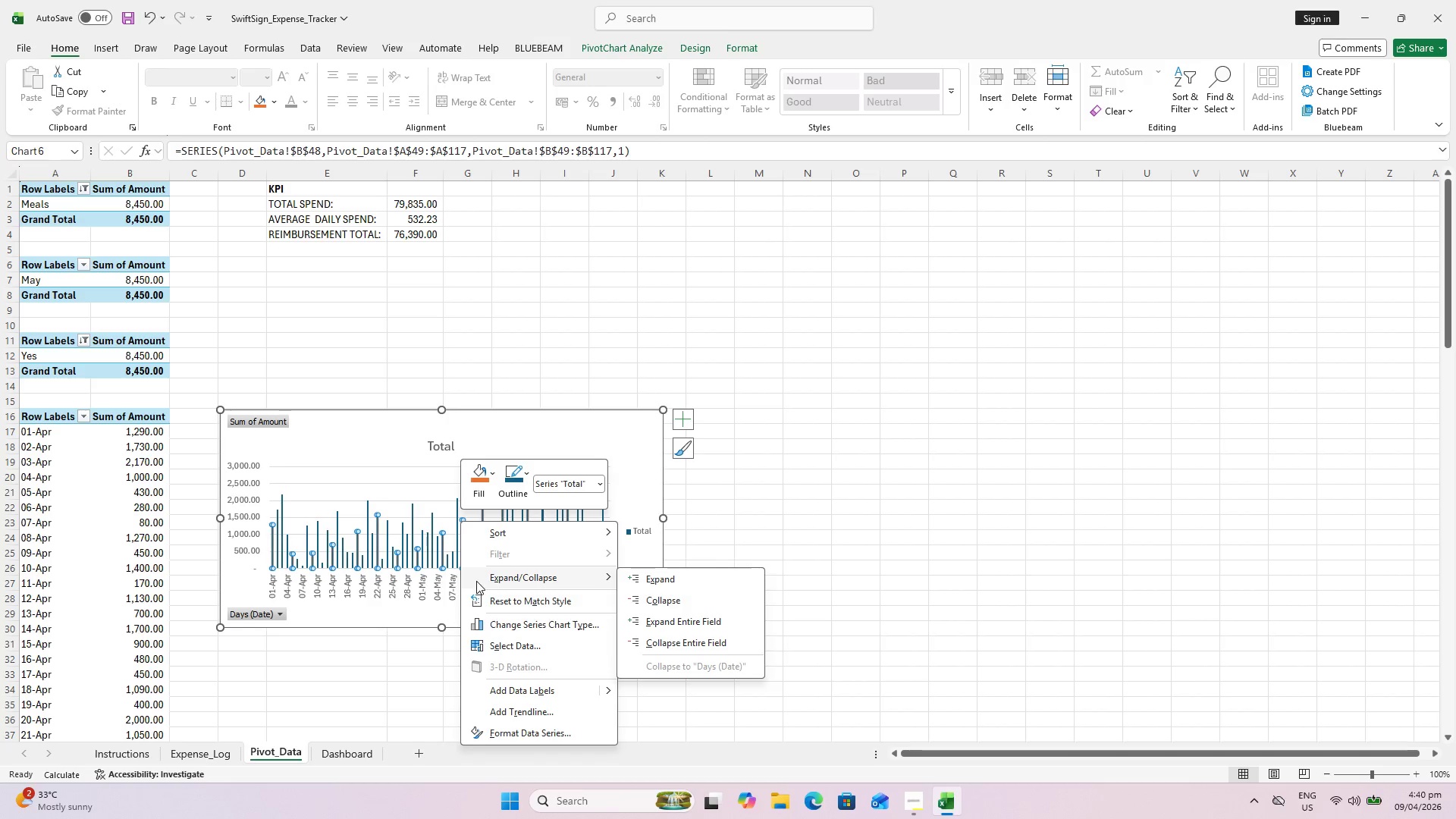 
left_click([570, 627])
 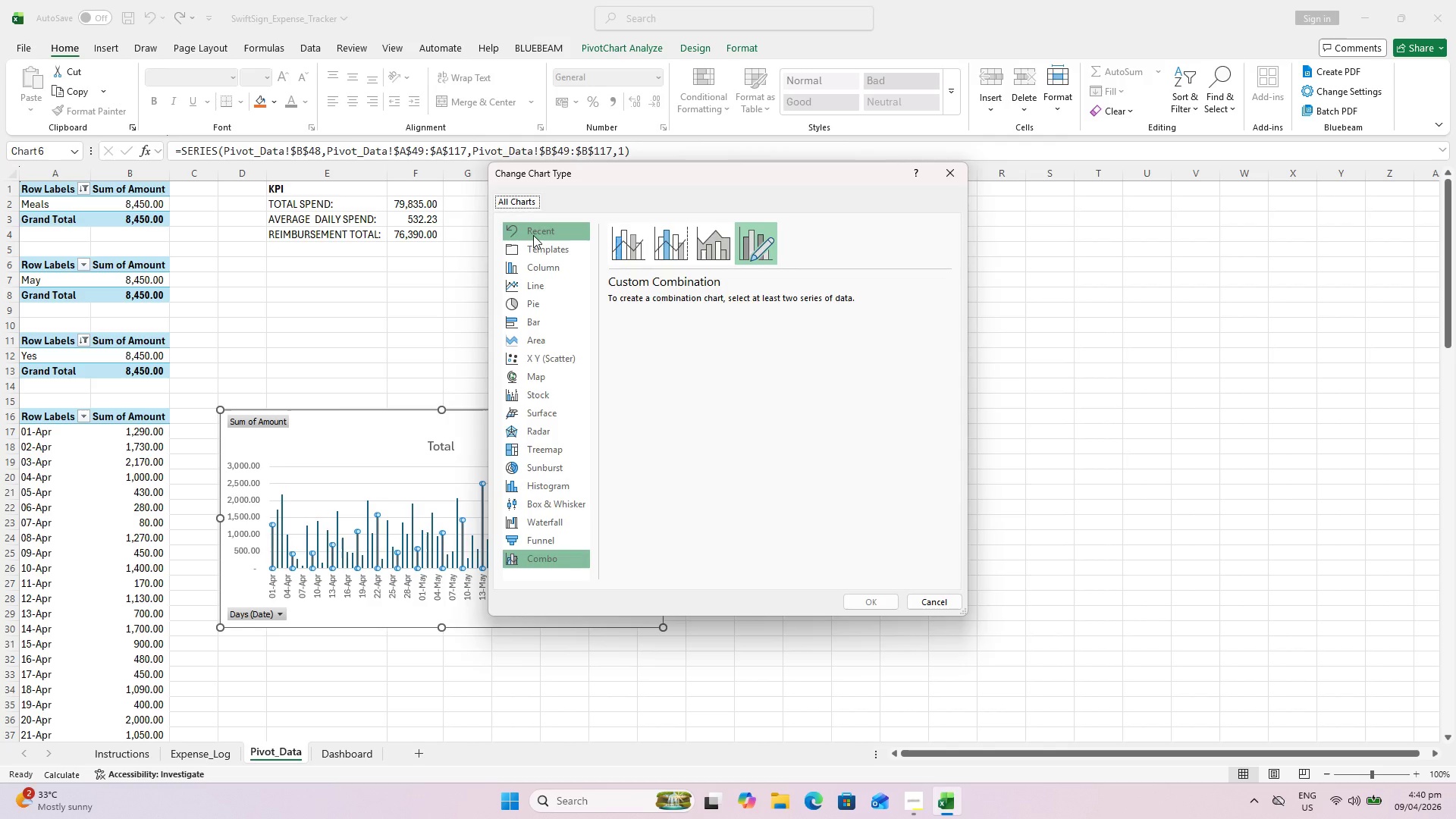 
left_click([569, 293])
 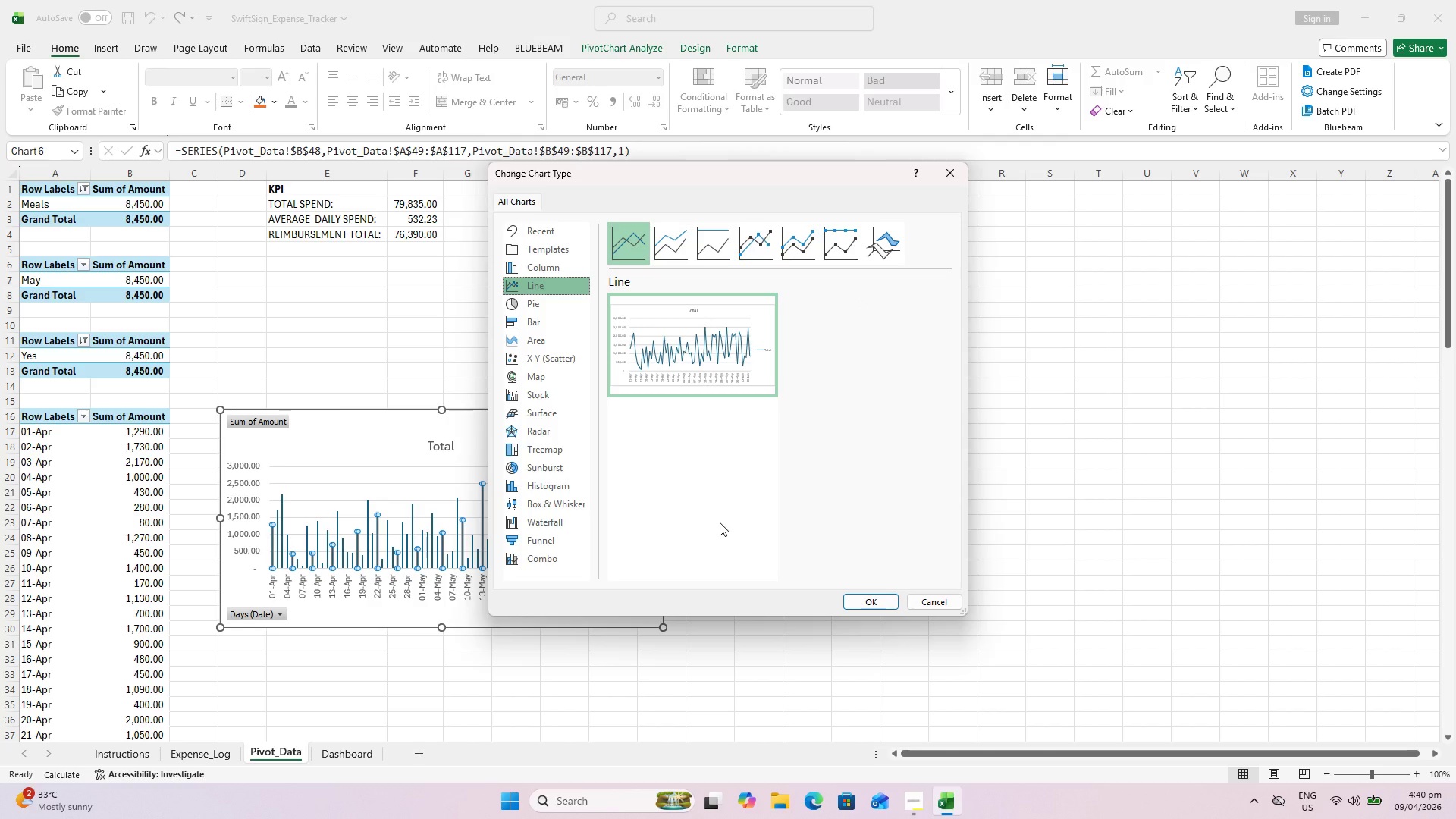 
wait(24.64)
 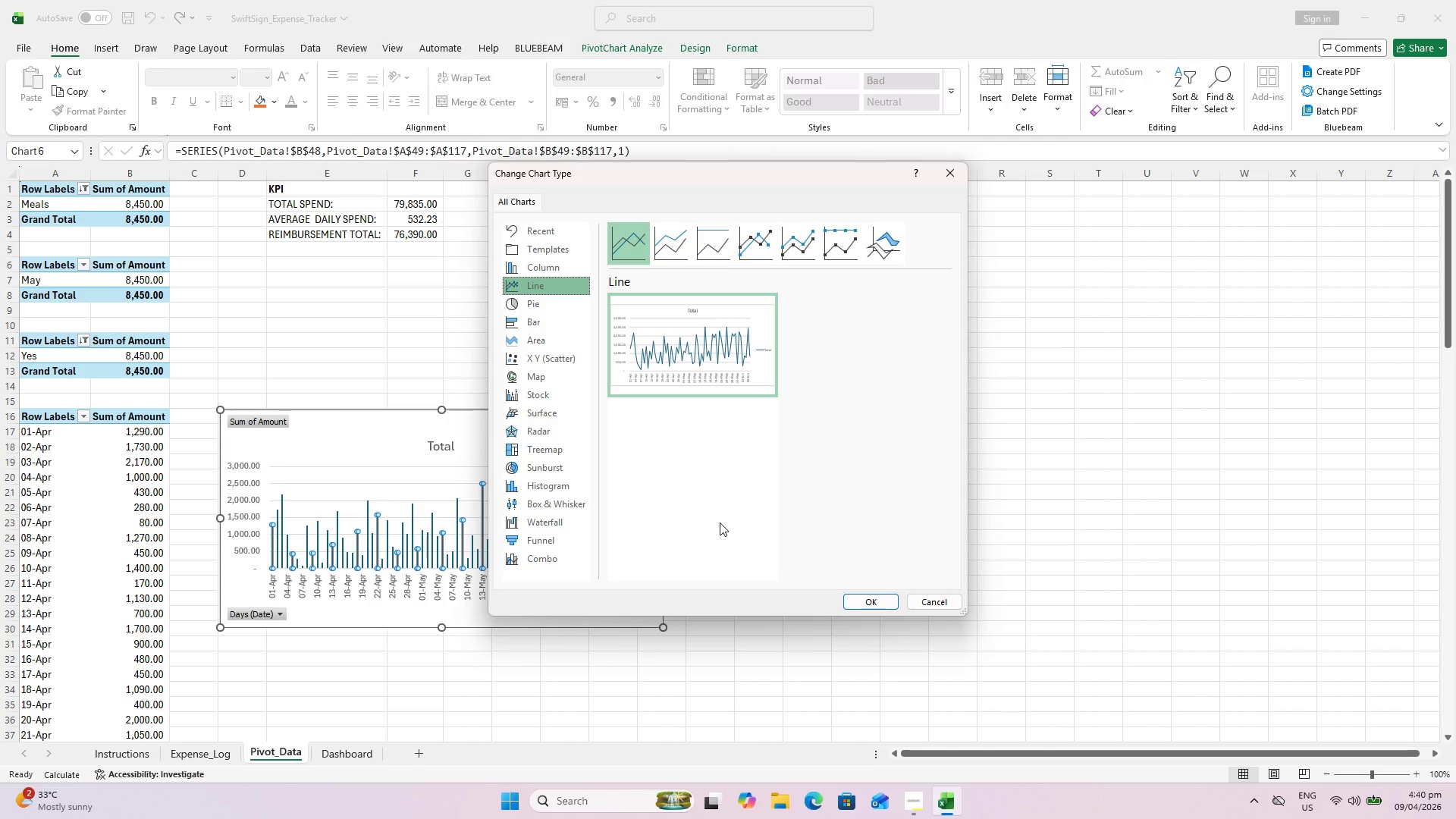 
left_click([862, 593])
 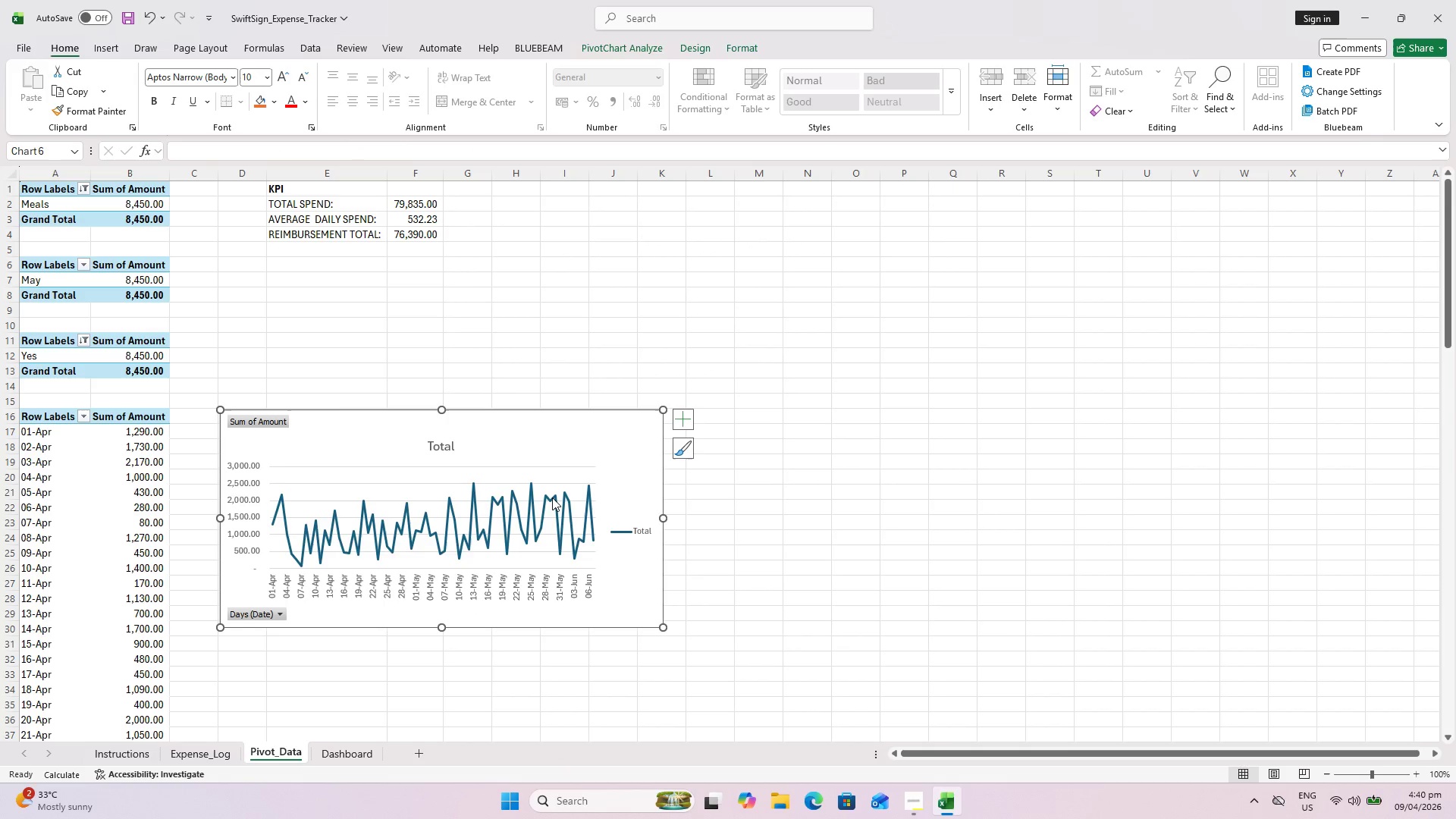 
wait(8.92)
 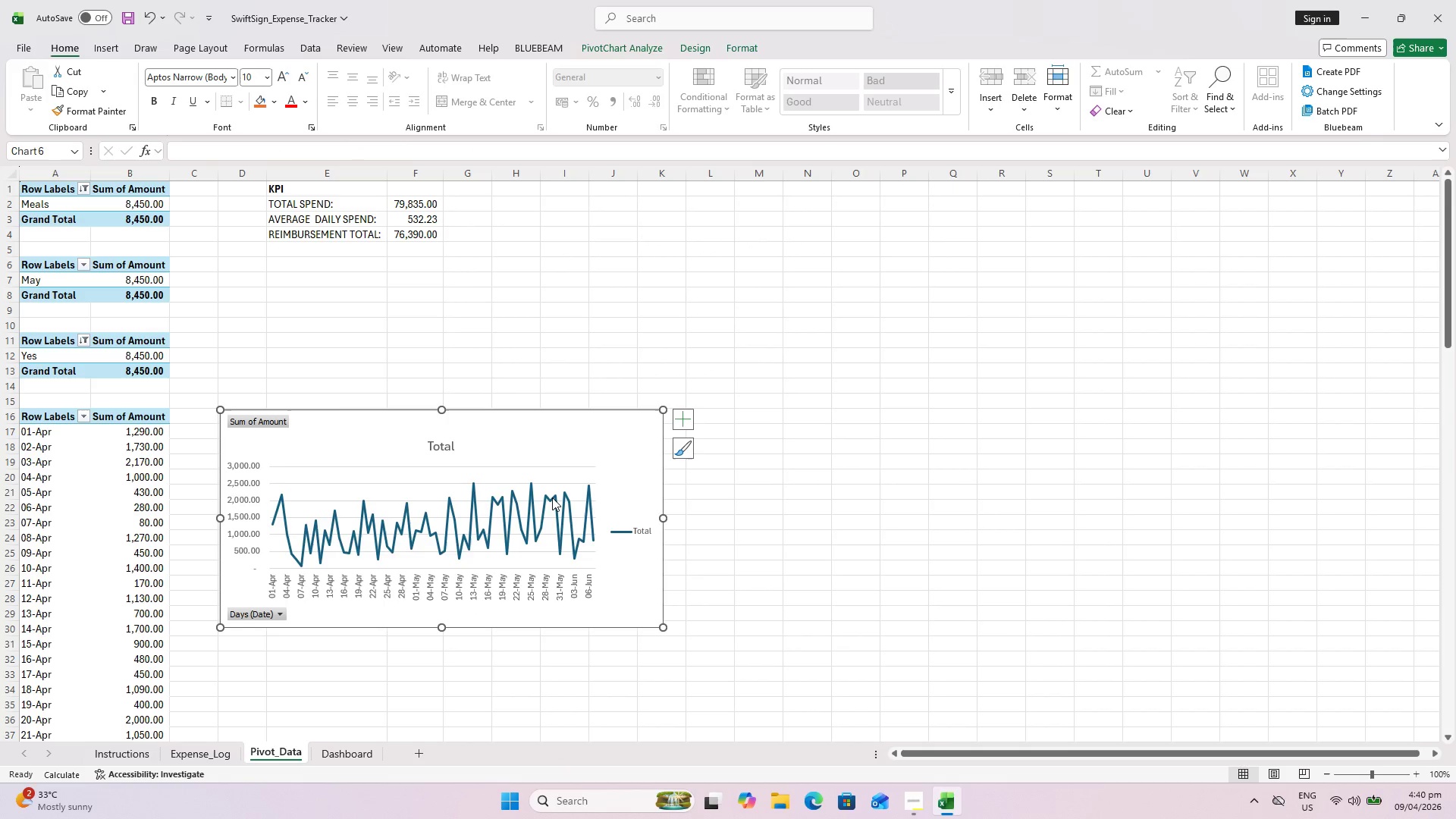 
key(Control+ControlLeft)
 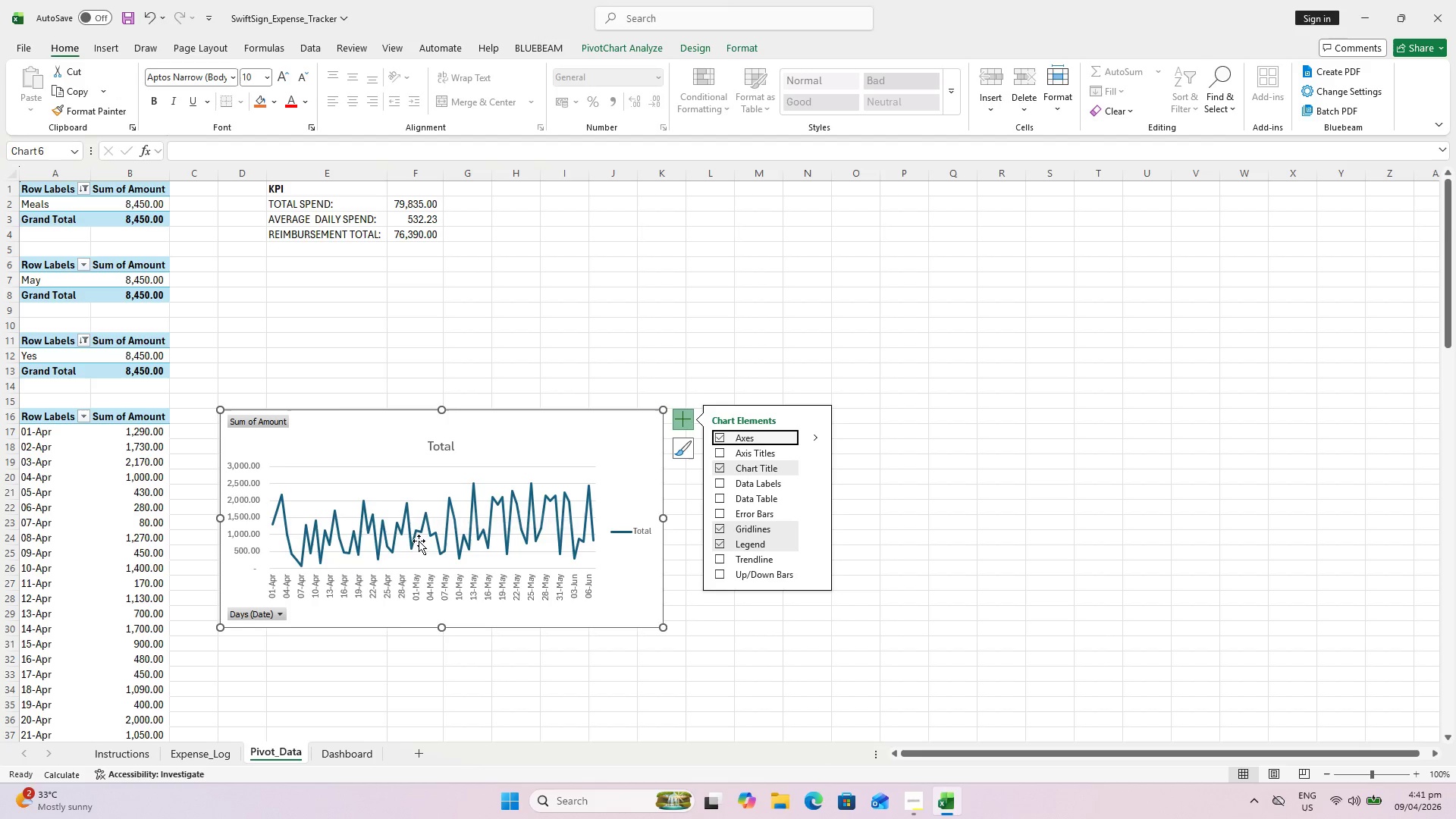 
key(Control+X)
 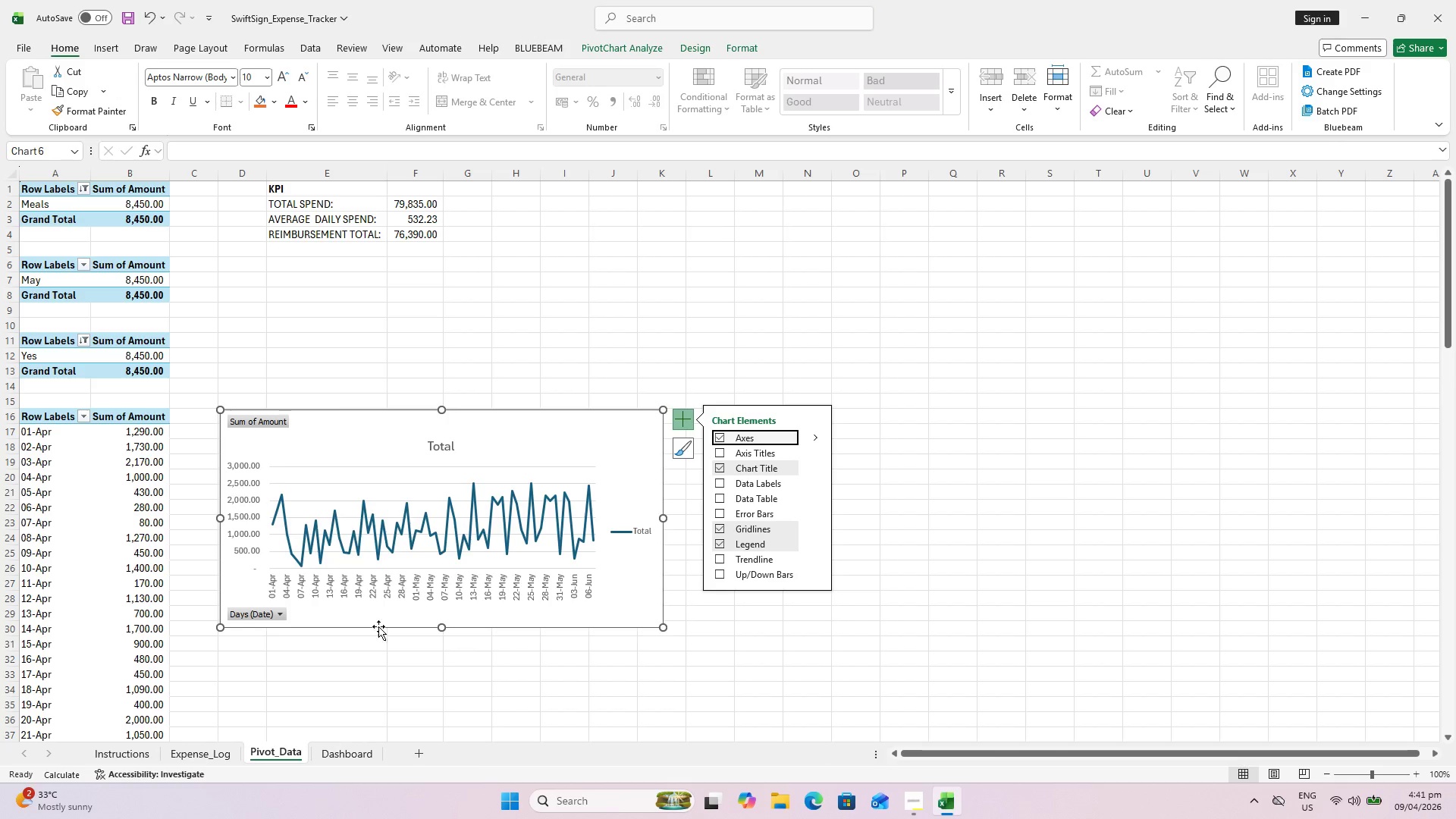 
left_click([398, 549])
 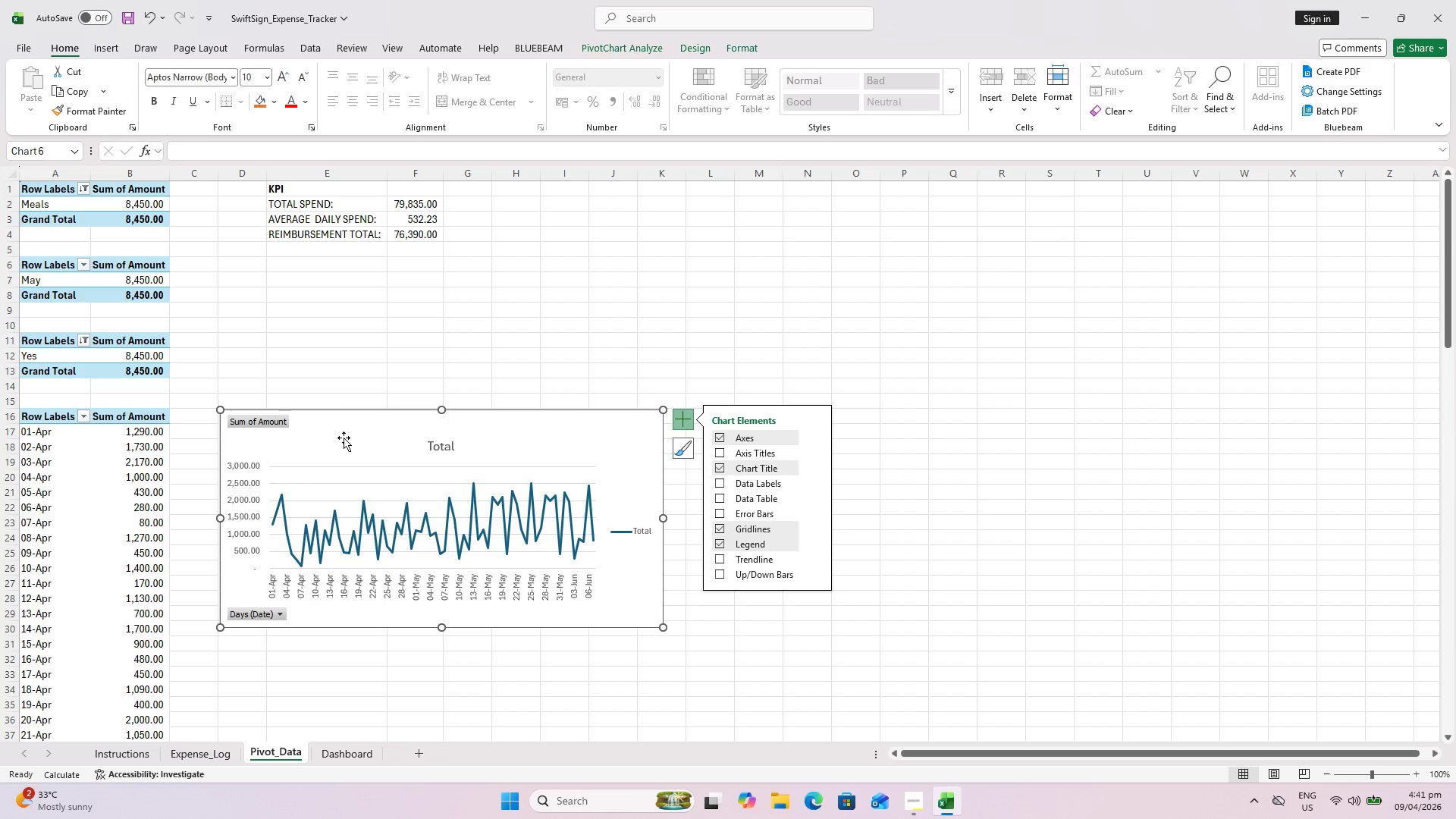 
key(Control+C)
 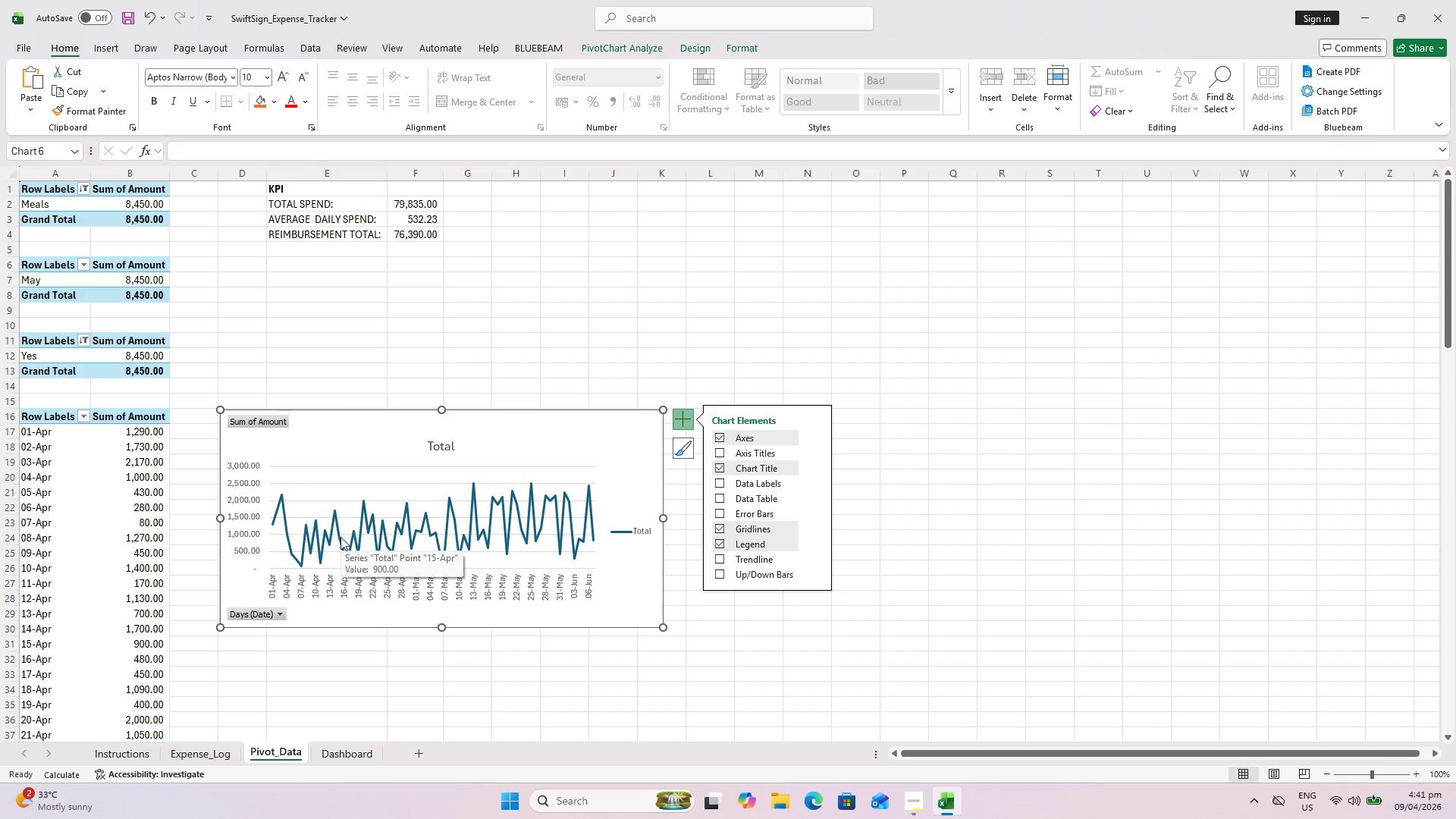 
key(Control+X)
 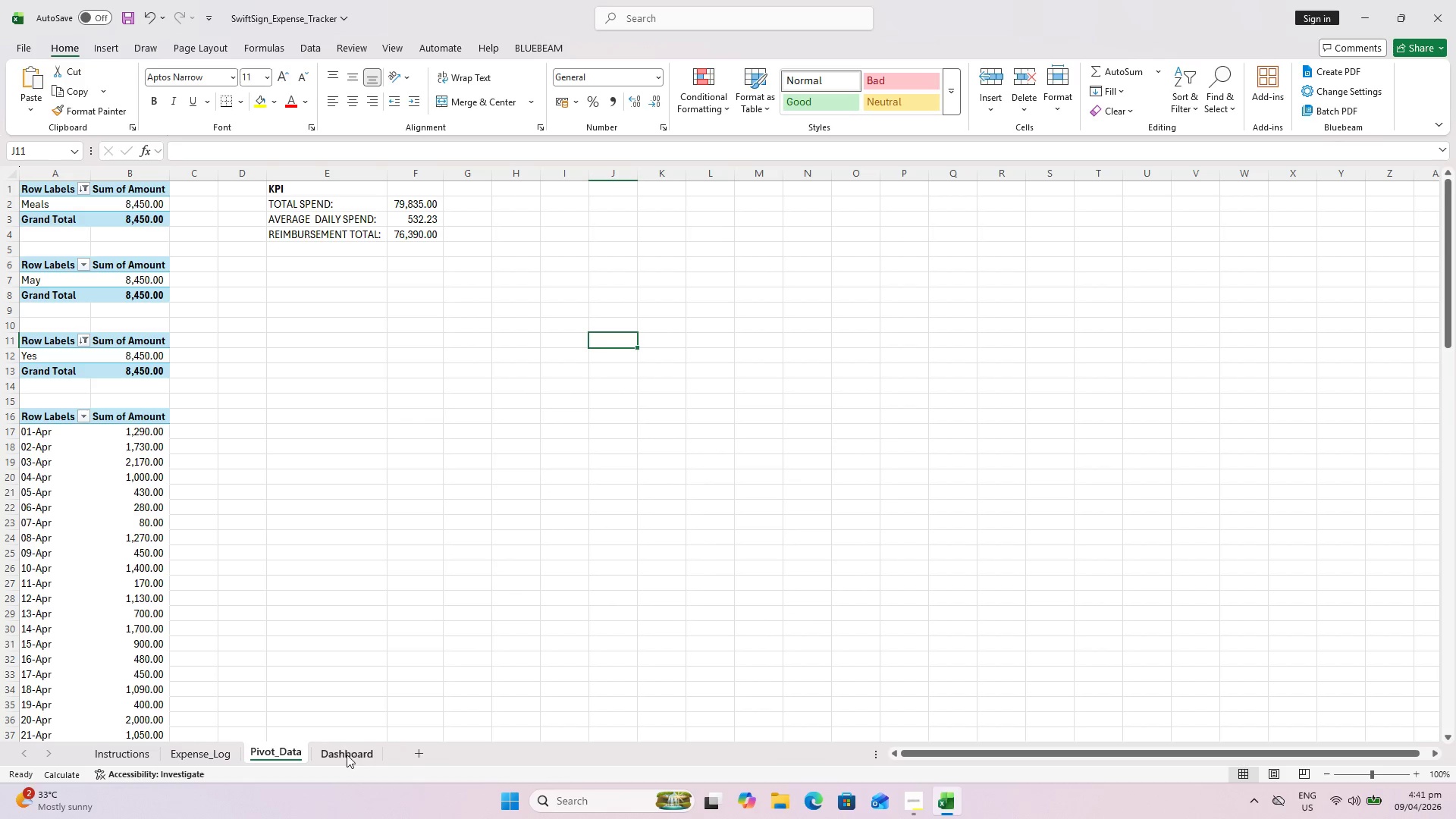 
left_click([345, 755])
 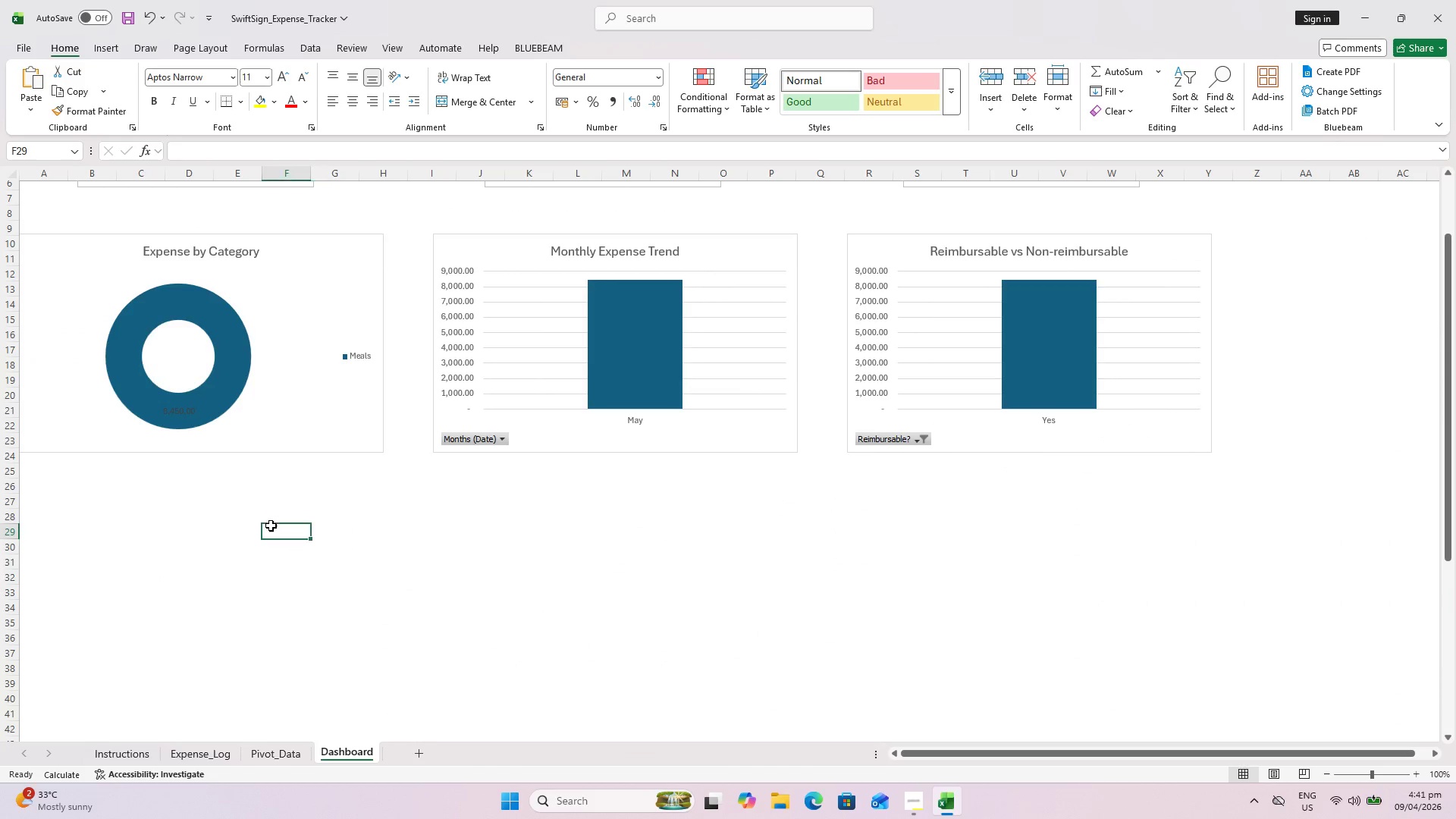 
key(Control+V)
 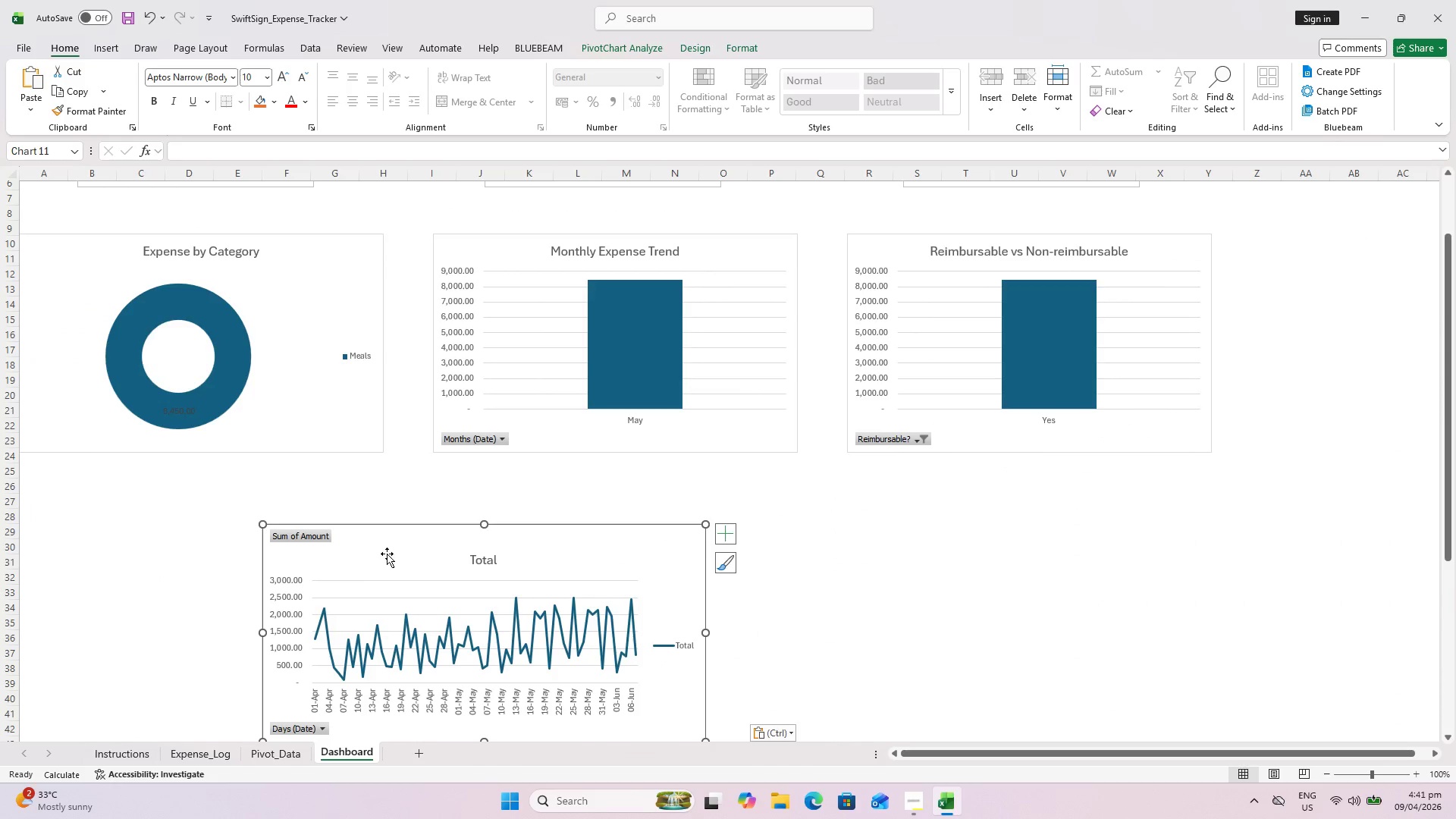 
left_click_drag(start_coordinate=[390, 548], to_coordinate=[282, 510])
 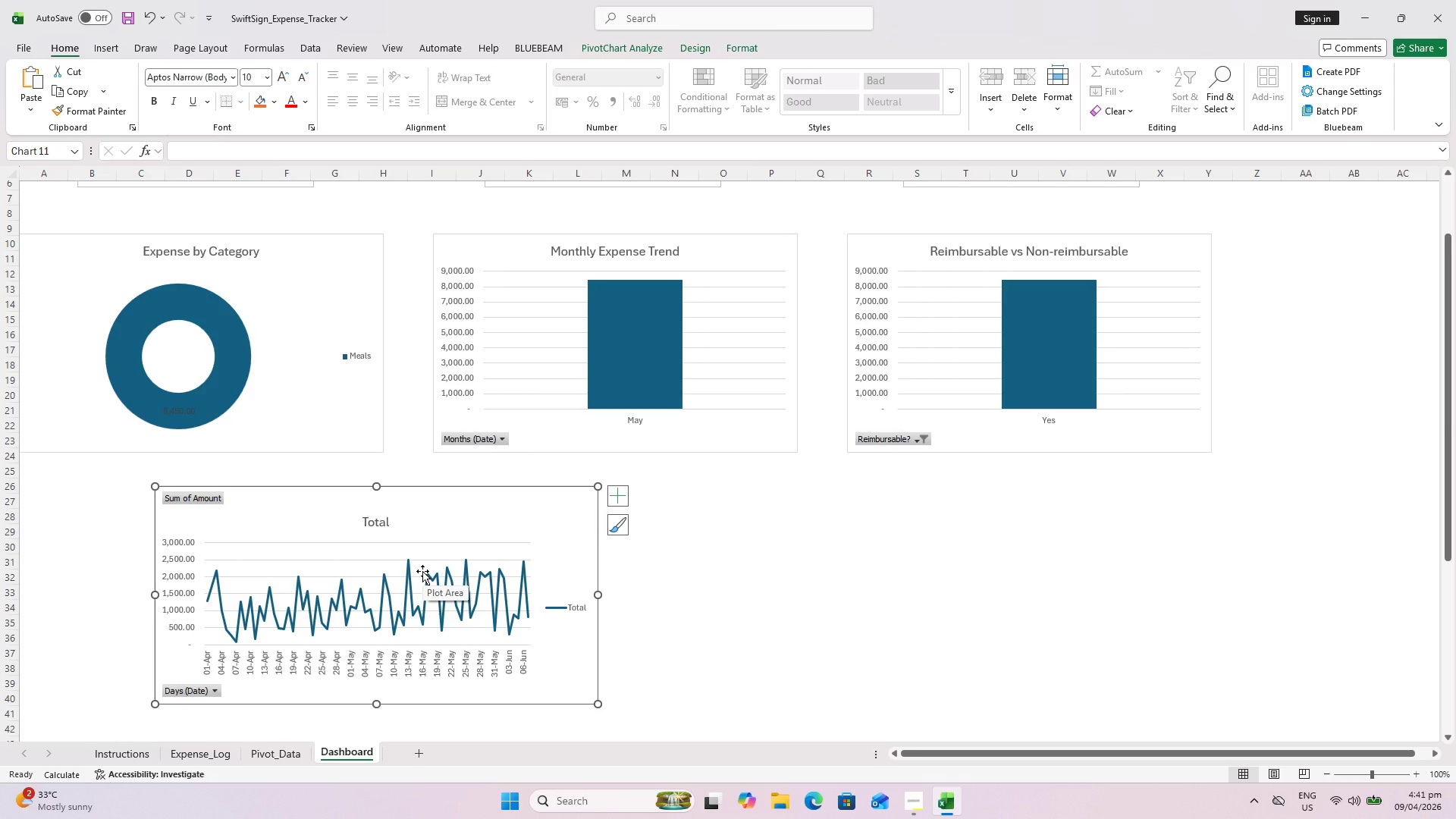 
wait(6.42)
 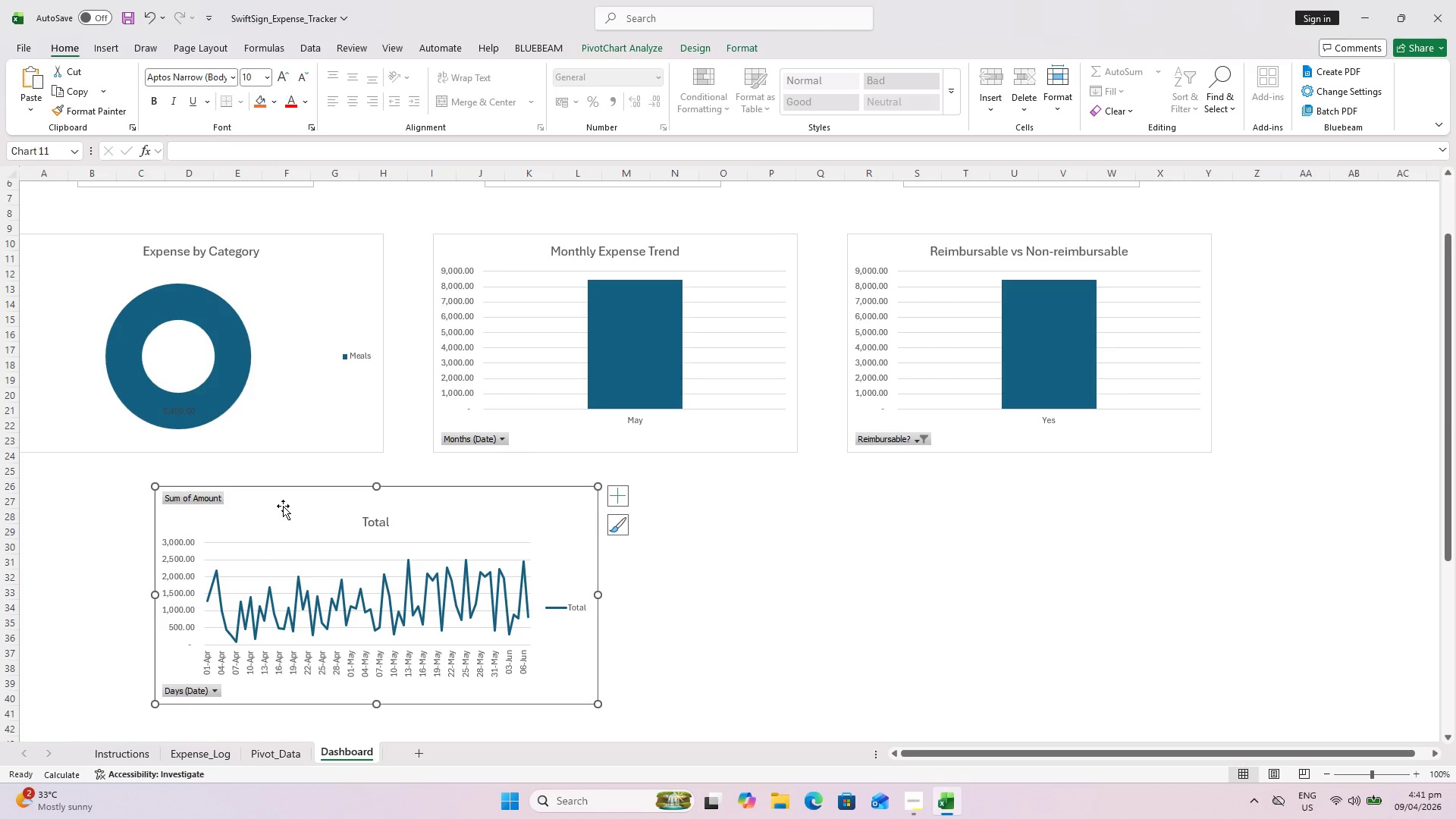 
left_click_drag(start_coordinate=[320, 500], to_coordinate=[170, 485])
 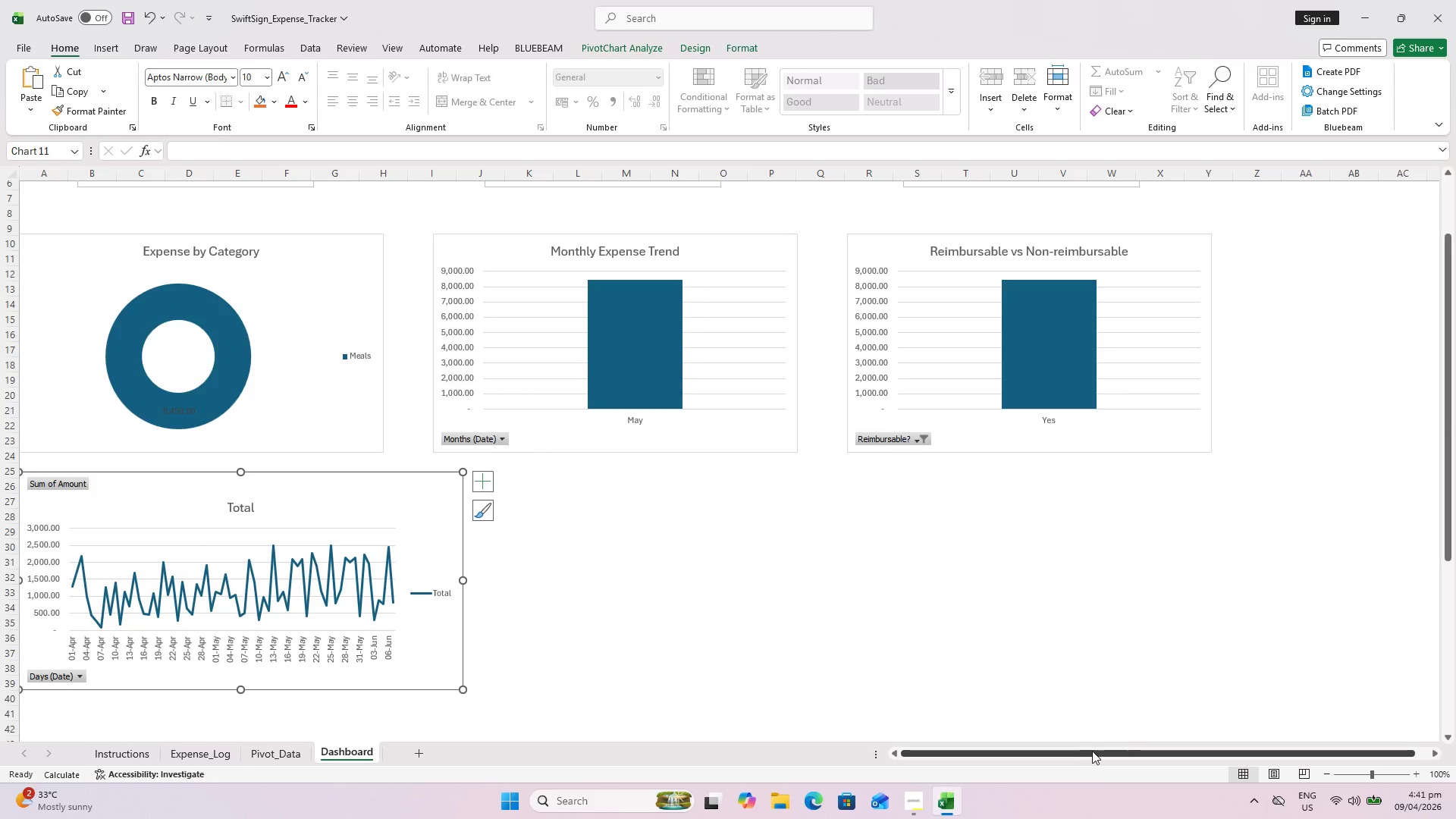 
left_click_drag(start_coordinate=[1092, 751], to_coordinate=[885, 753])
 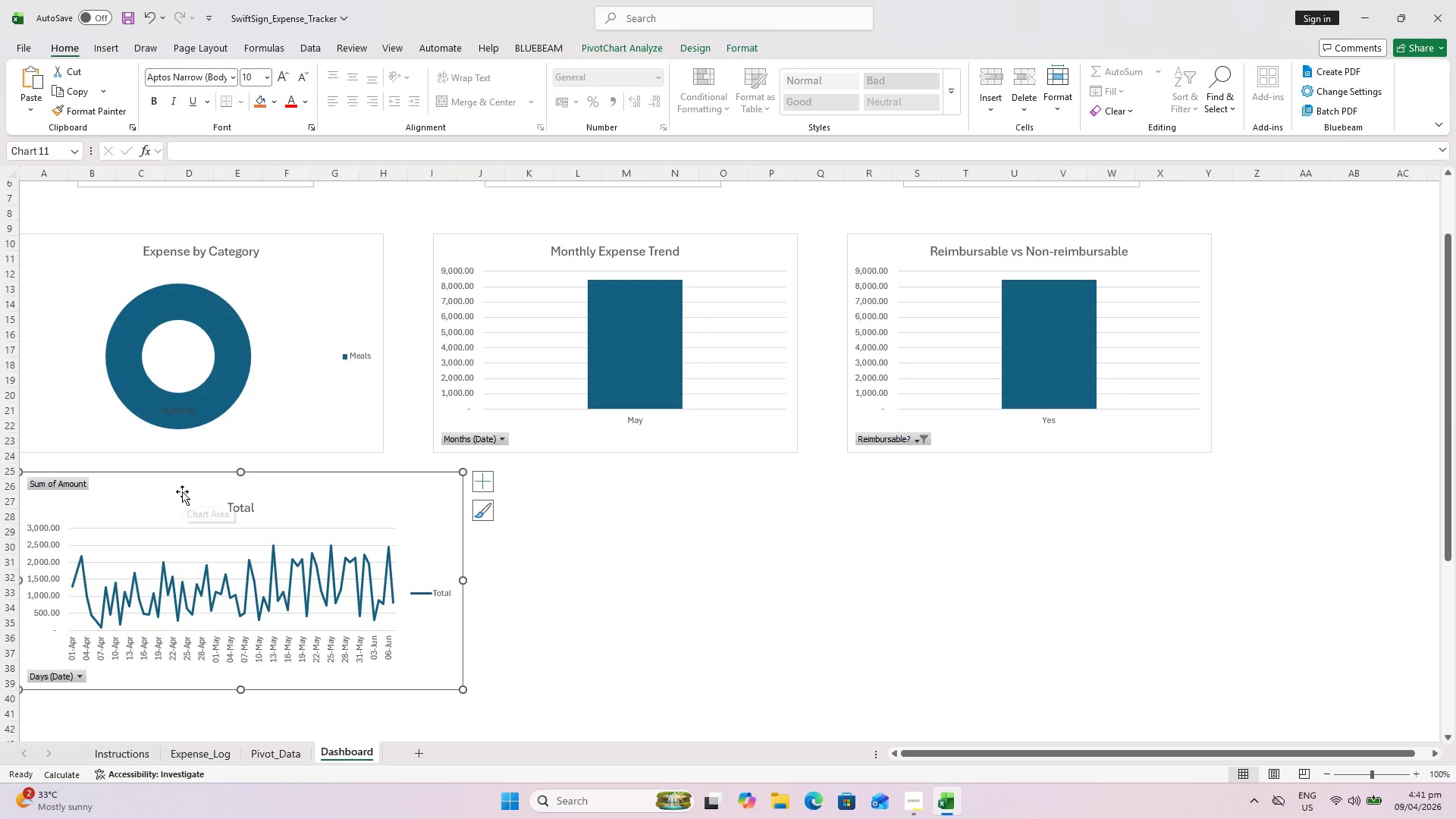 
left_click_drag(start_coordinate=[181, 491], to_coordinate=[176, 514])
 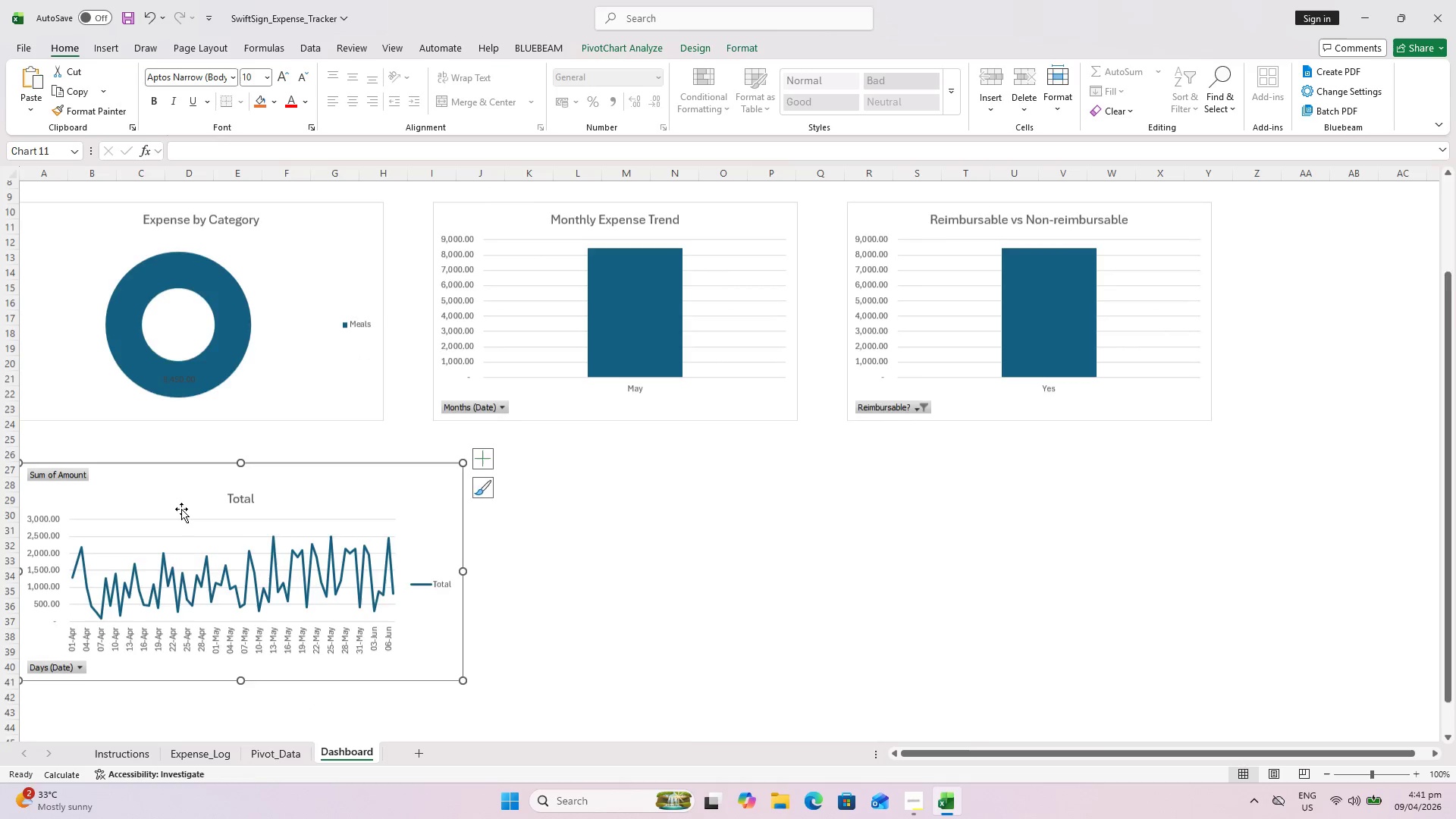 
scroll: coordinate [181, 509], scroll_direction: down, amount: 2.0
 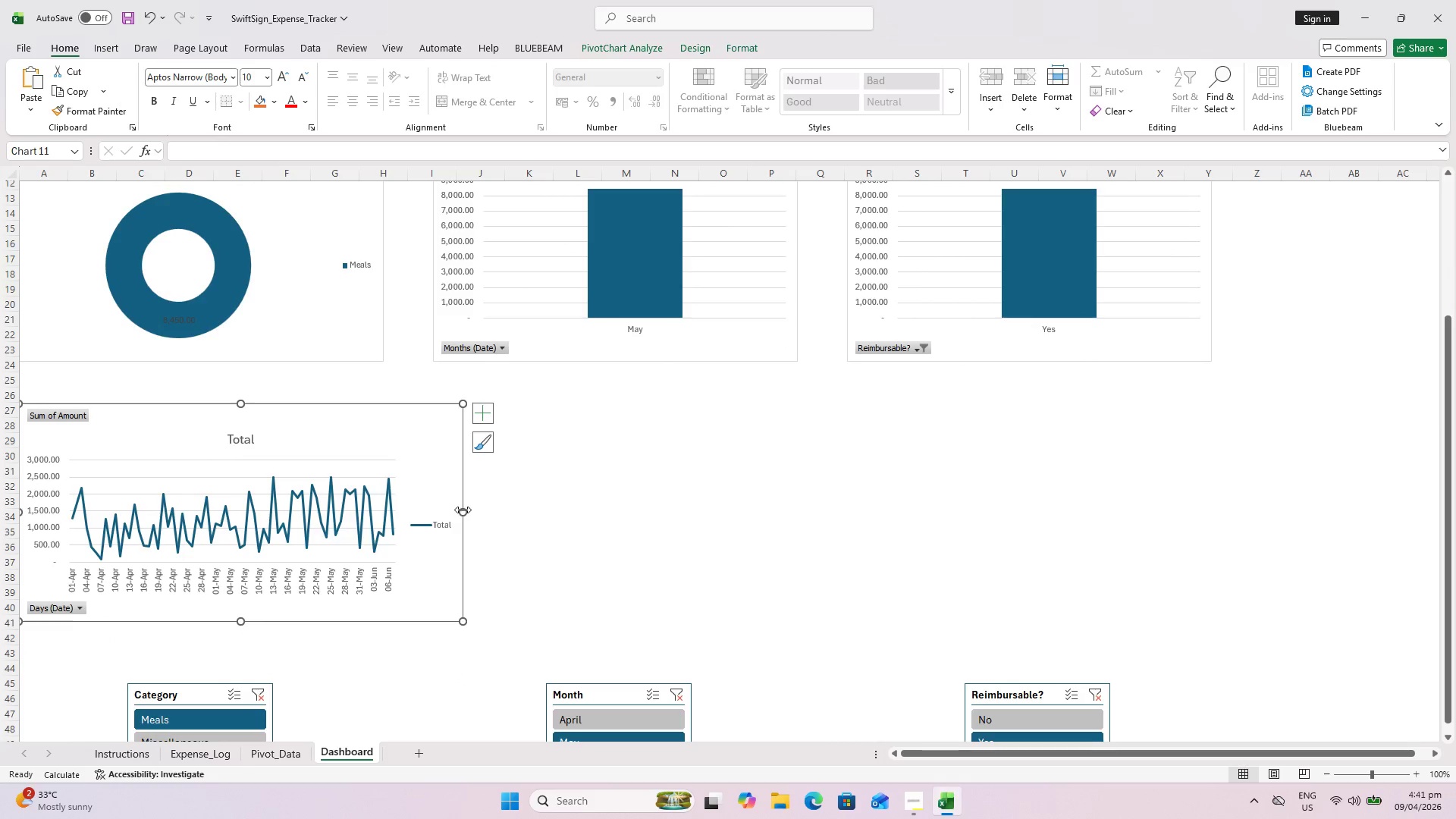 
left_click_drag(start_coordinate=[463, 510], to_coordinate=[1213, 476])
 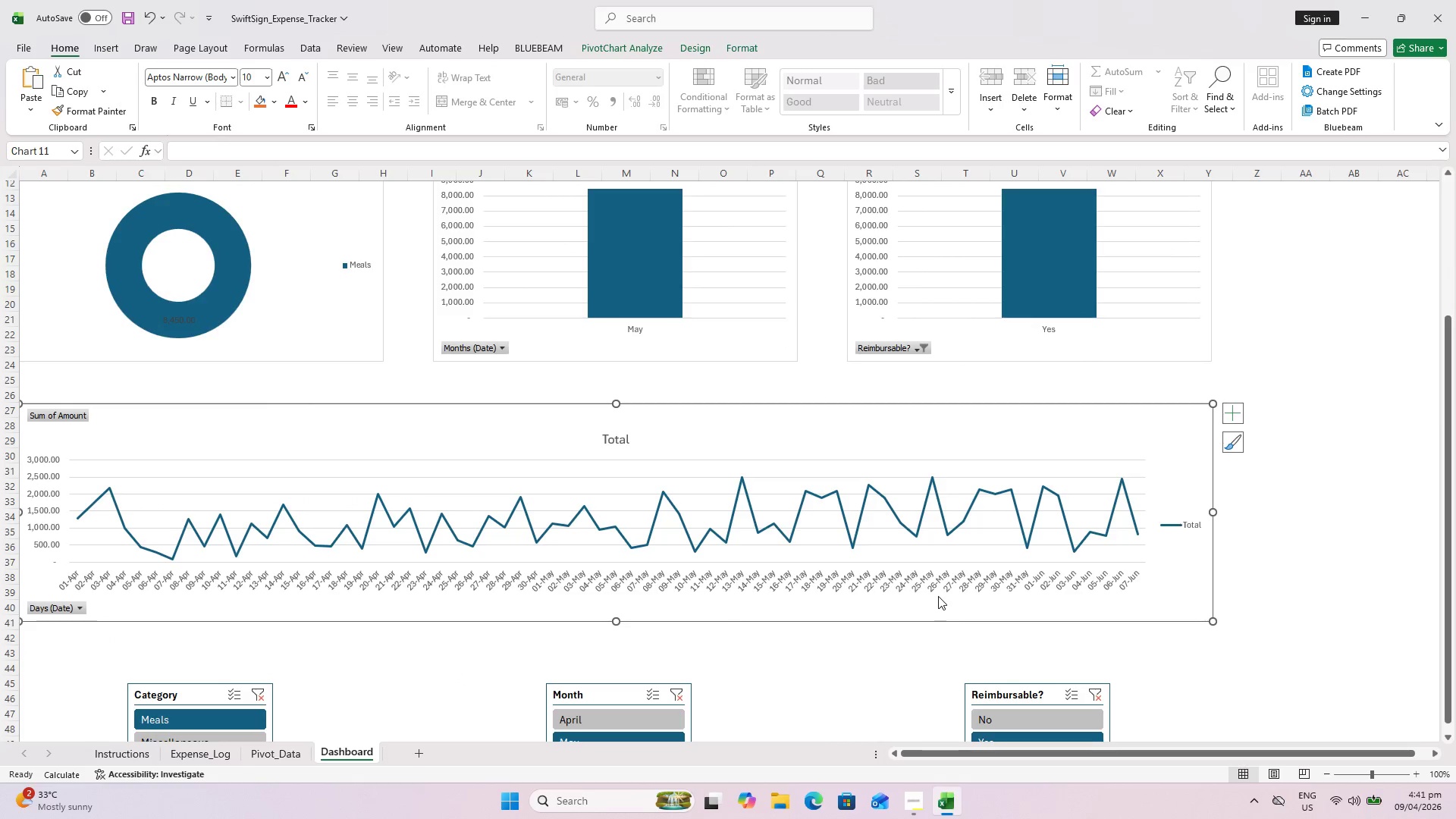 
mouse_move([912, 589])
 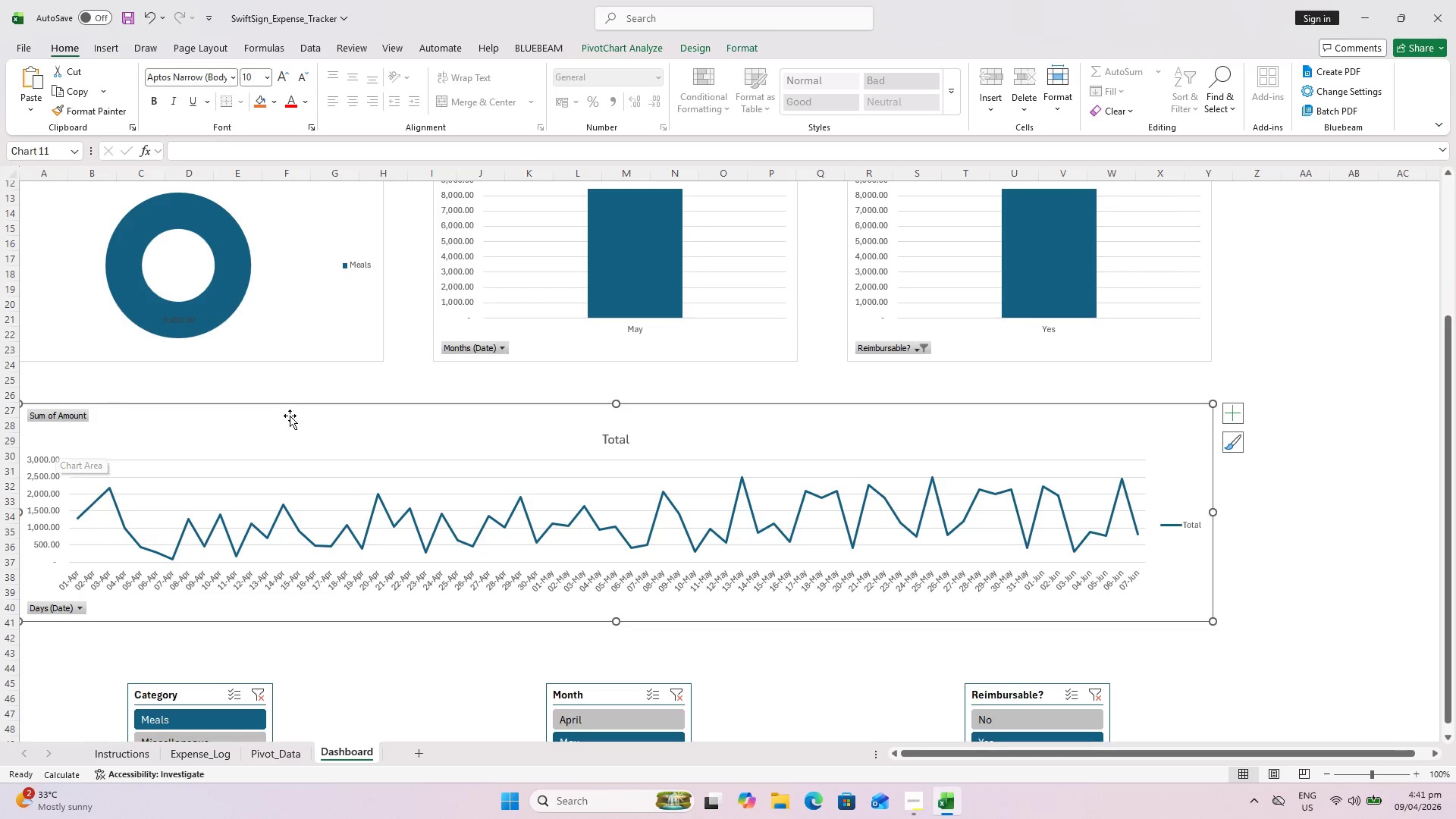 
double_click([612, 438])
 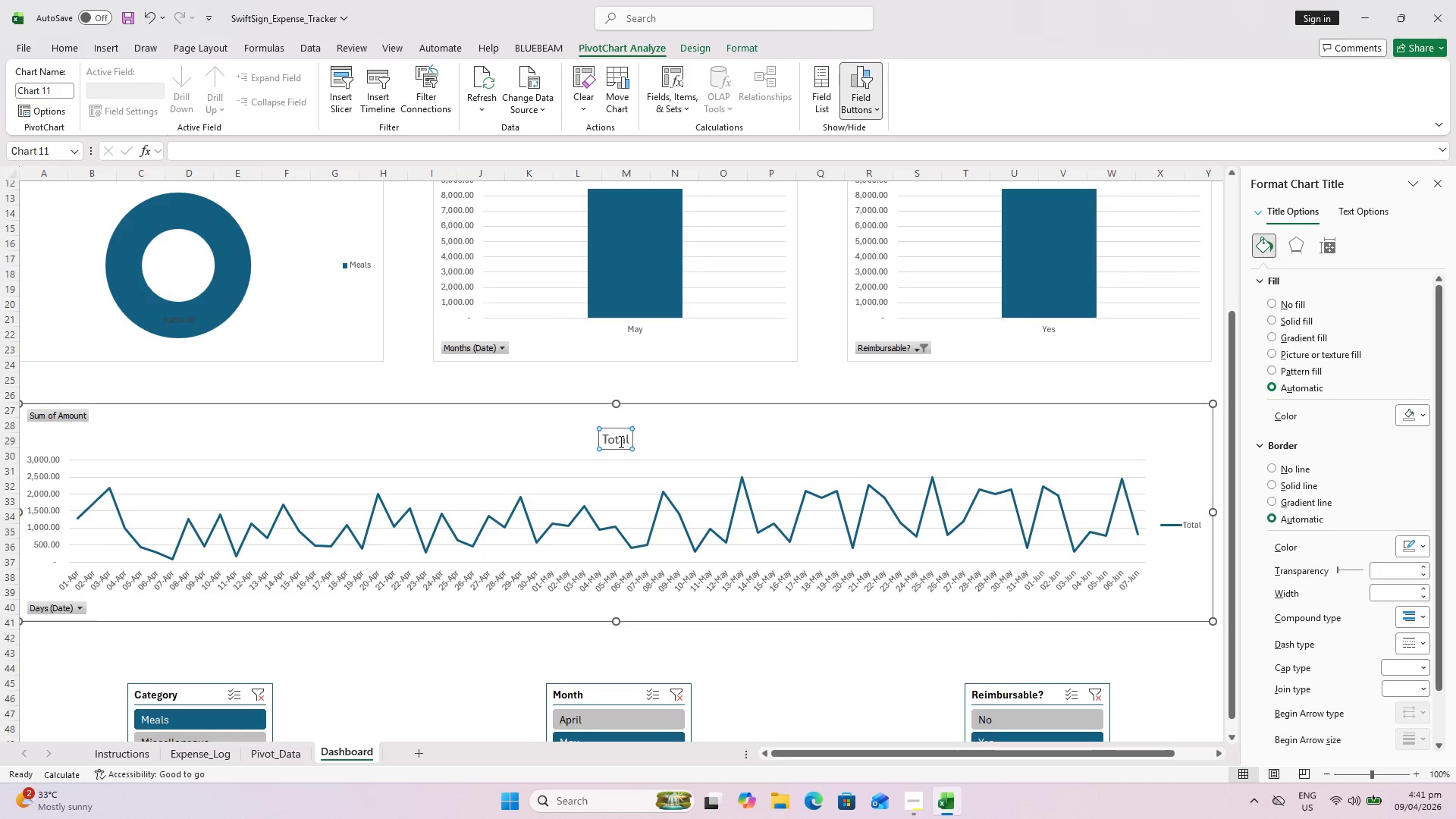 
double_click([620, 441])
 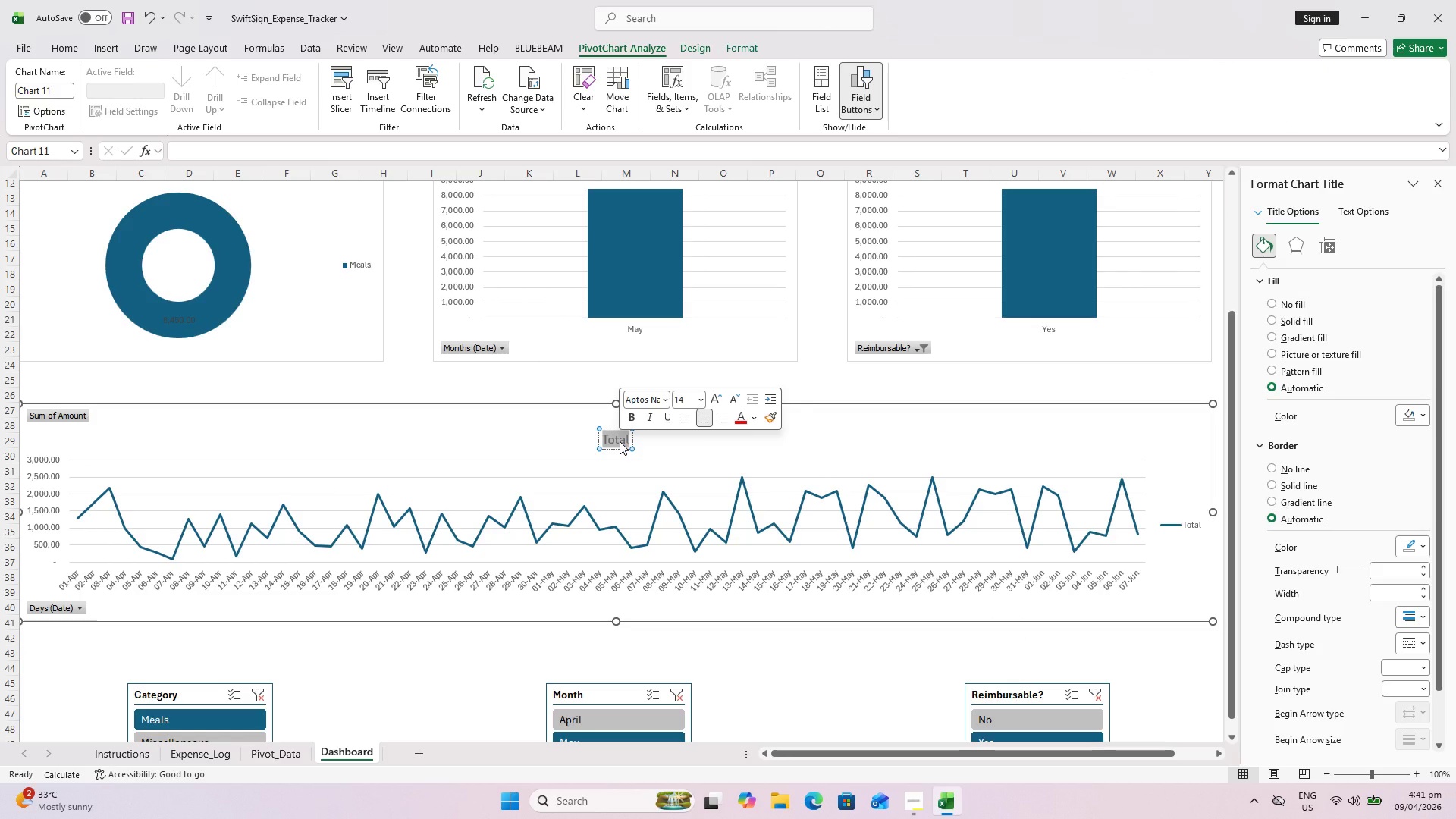 
key(CapsLock)
 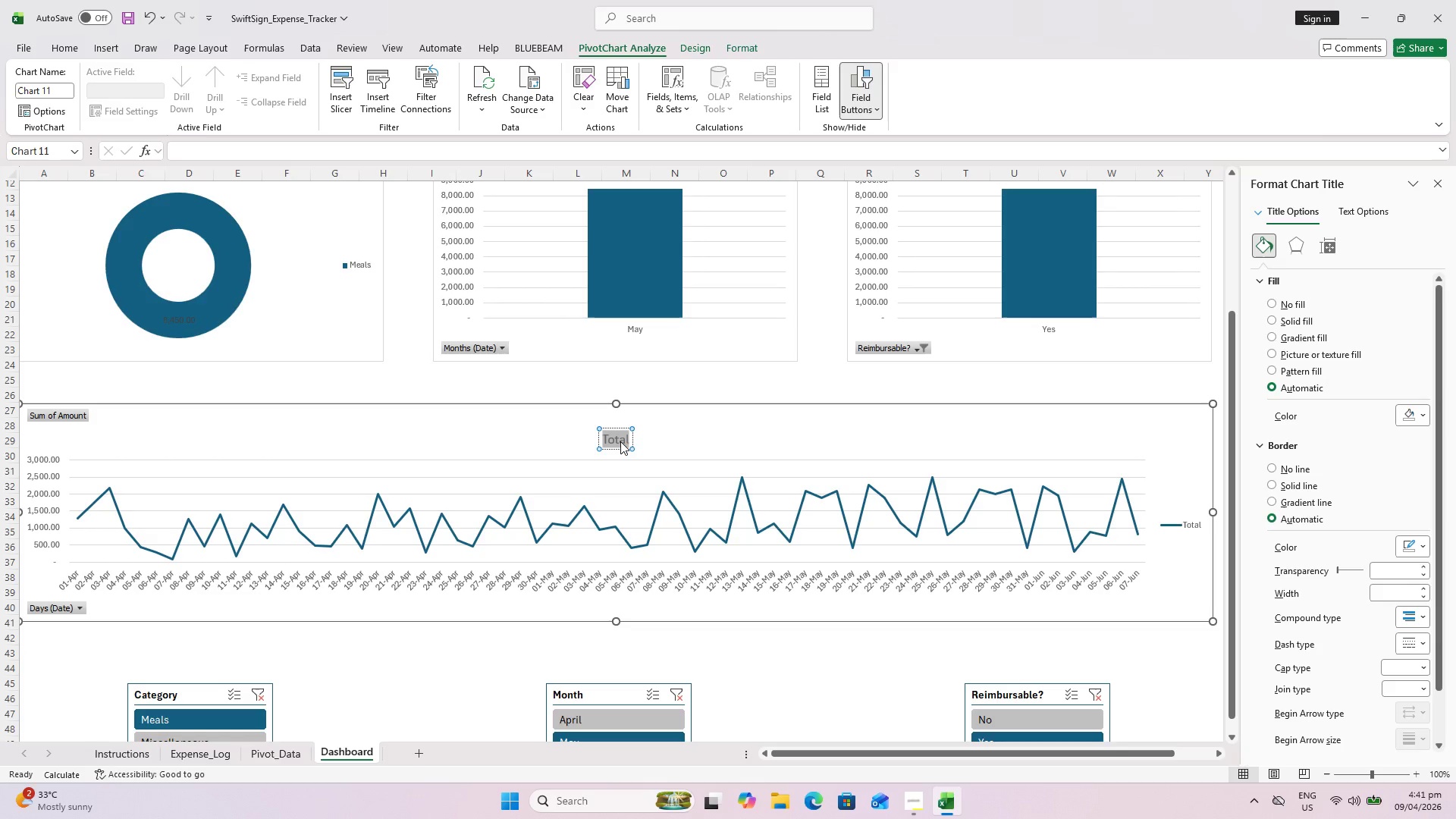 
scroll: coordinate [615, 453], scroll_direction: none, amount: 0.0
 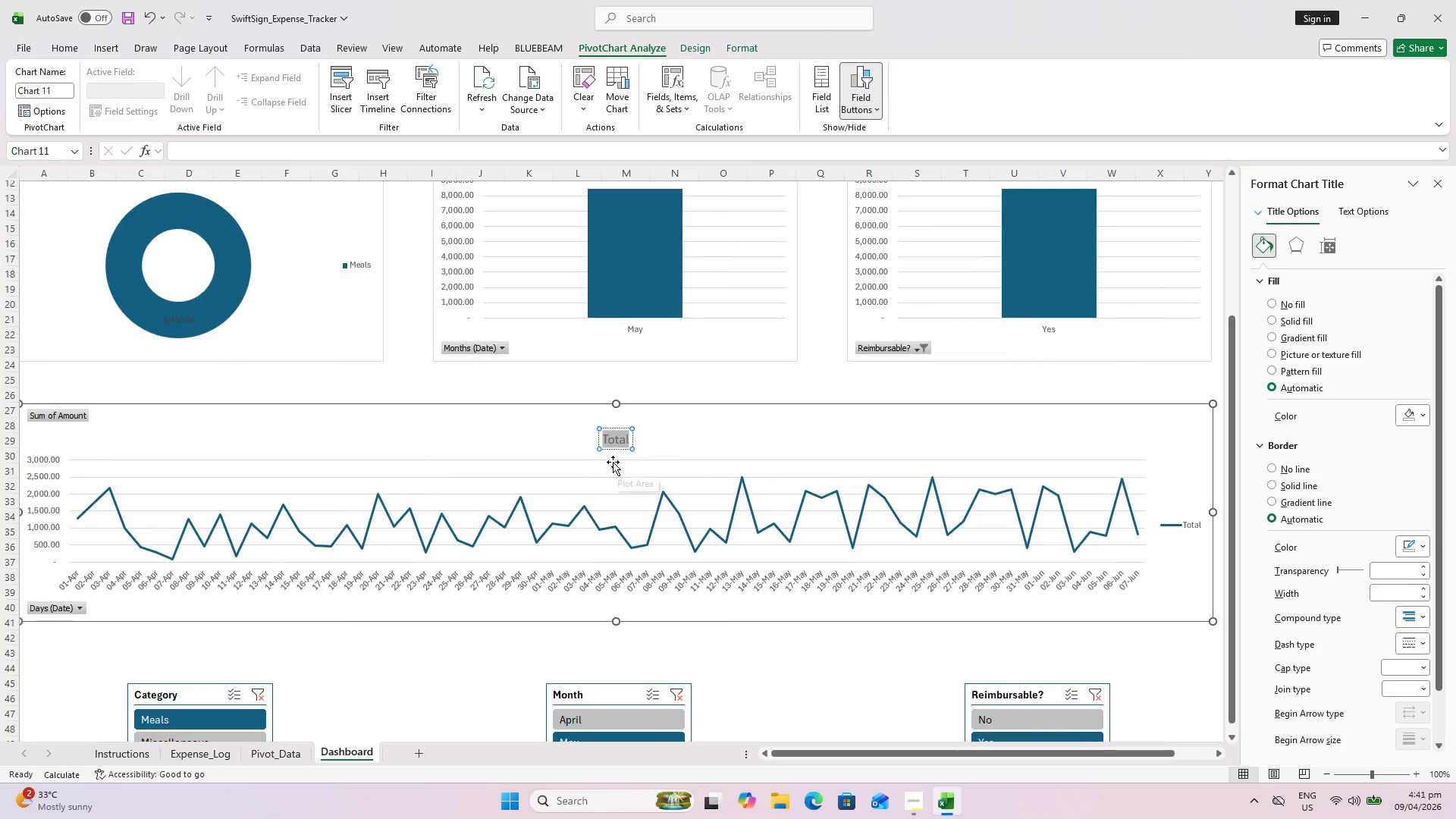 
type(Daily Expense Trend)
 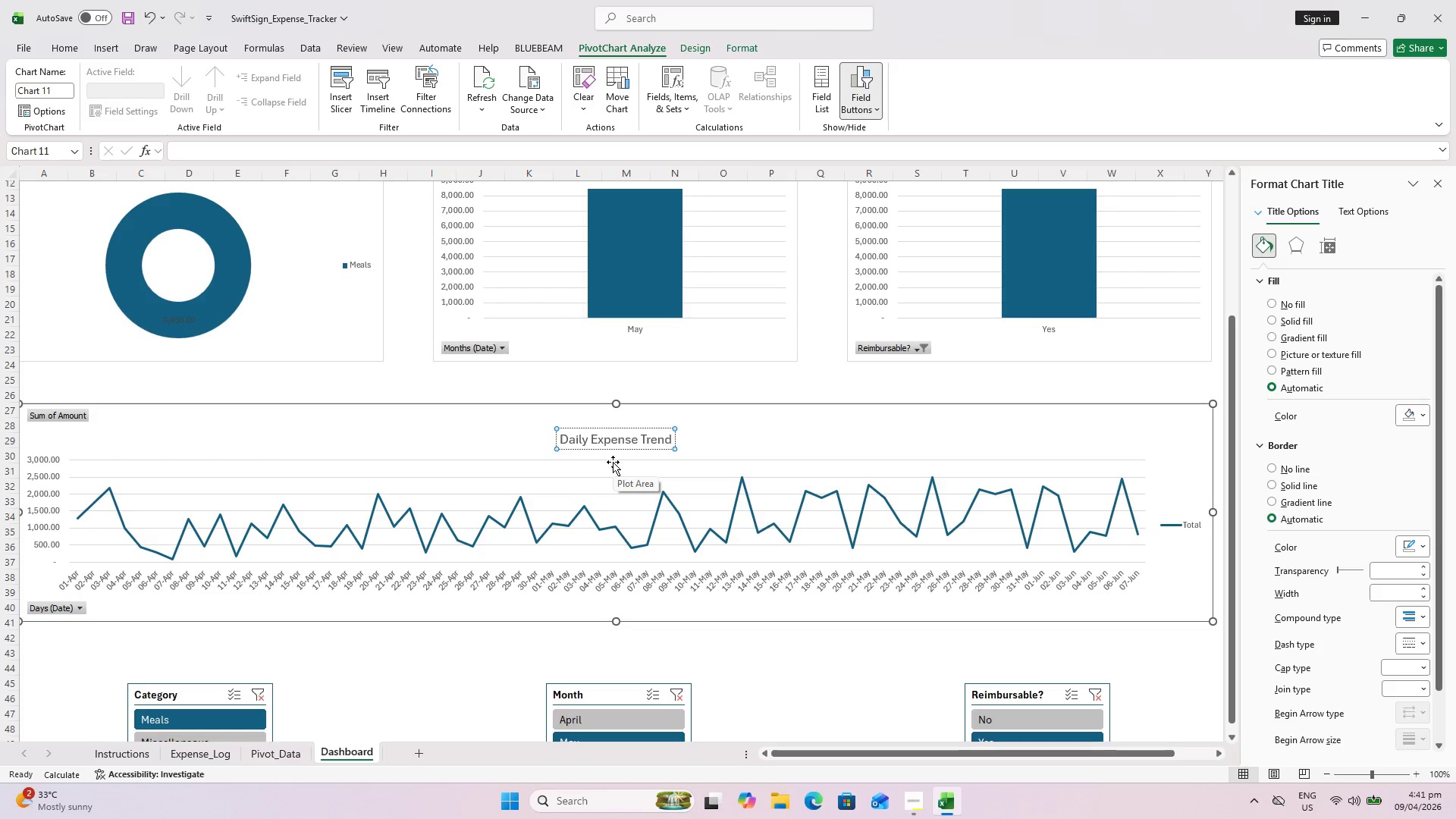 
left_click([610, 379])
 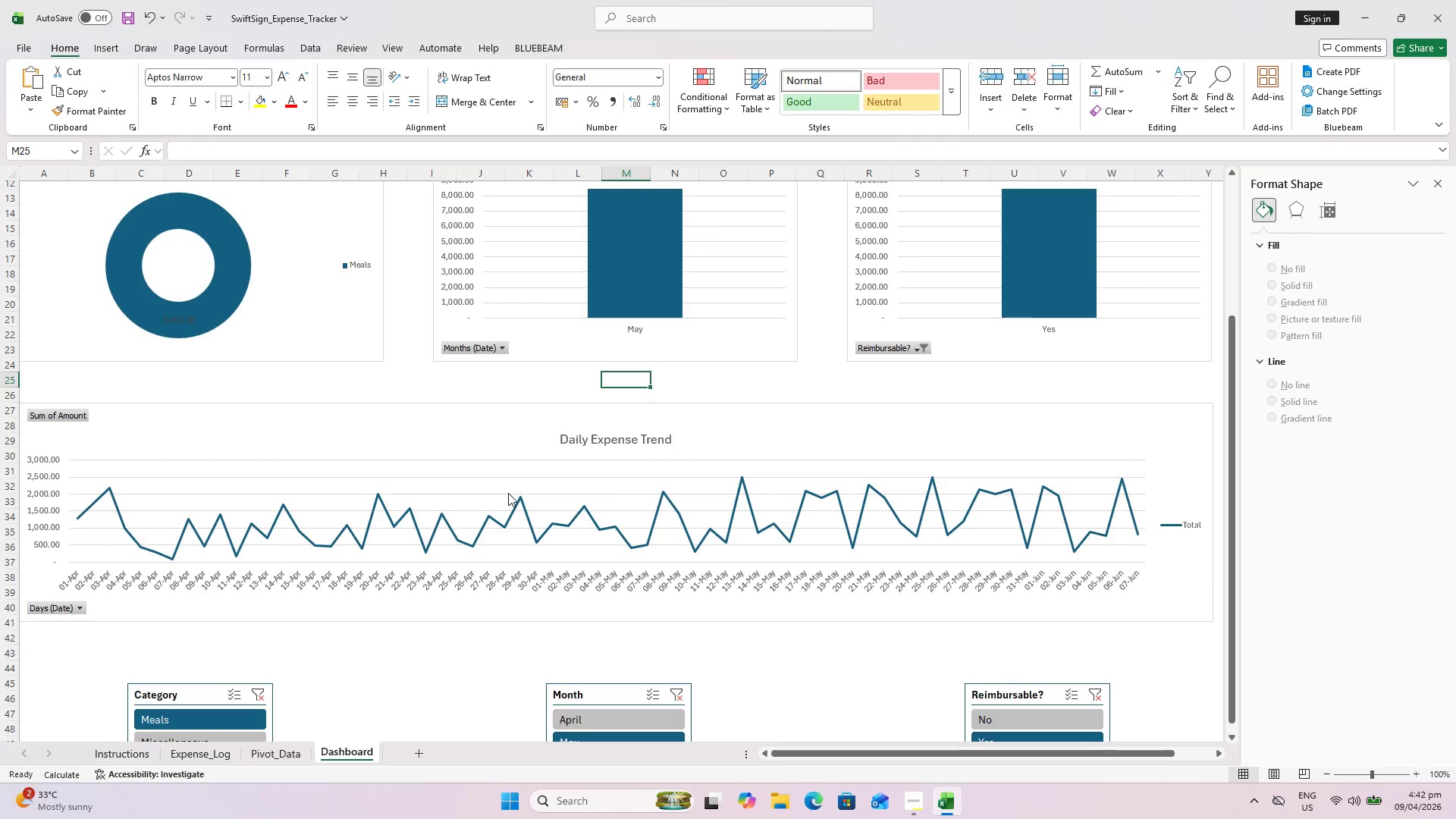 
left_click([519, 519])
 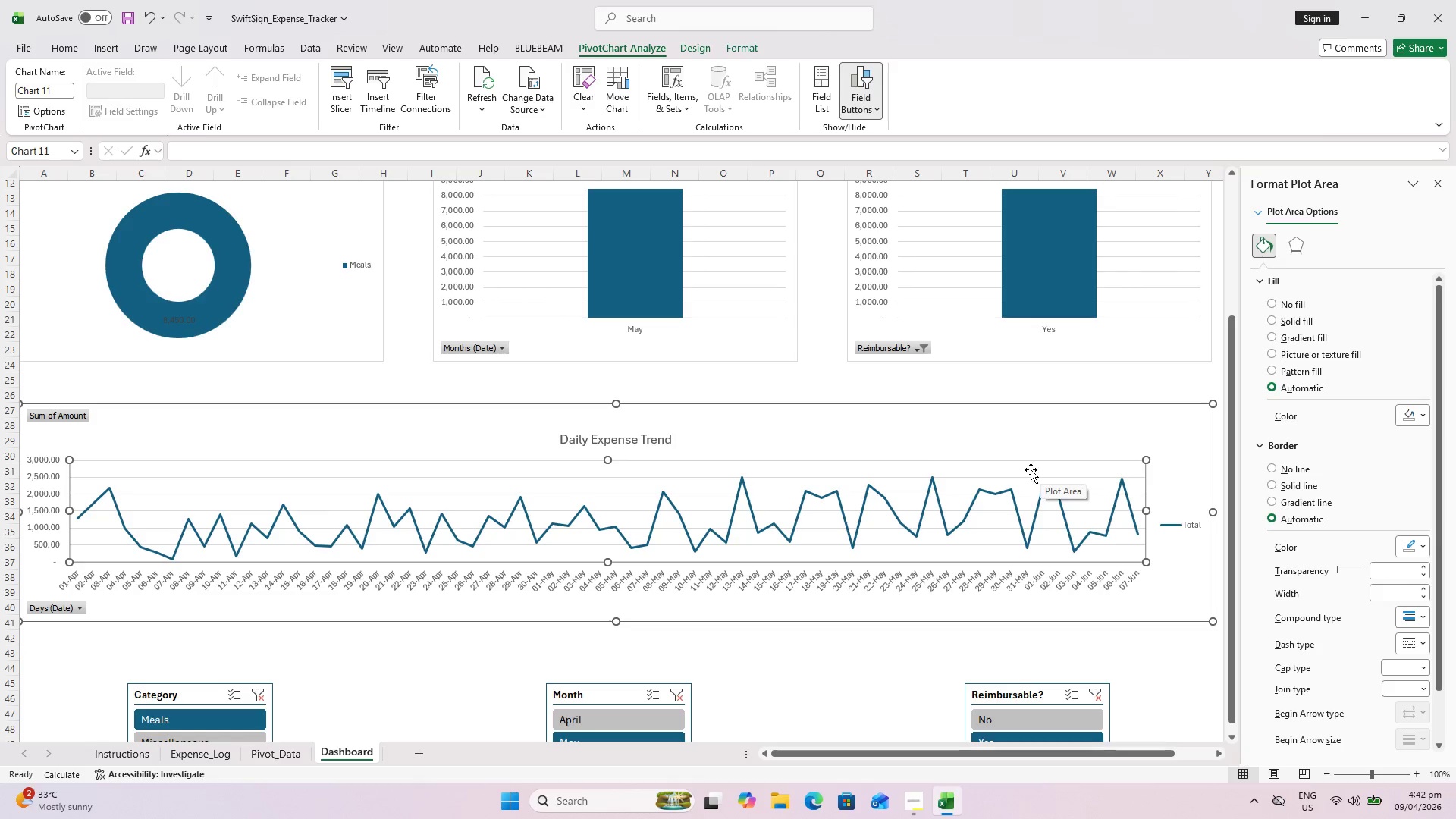 
wait(10.09)
 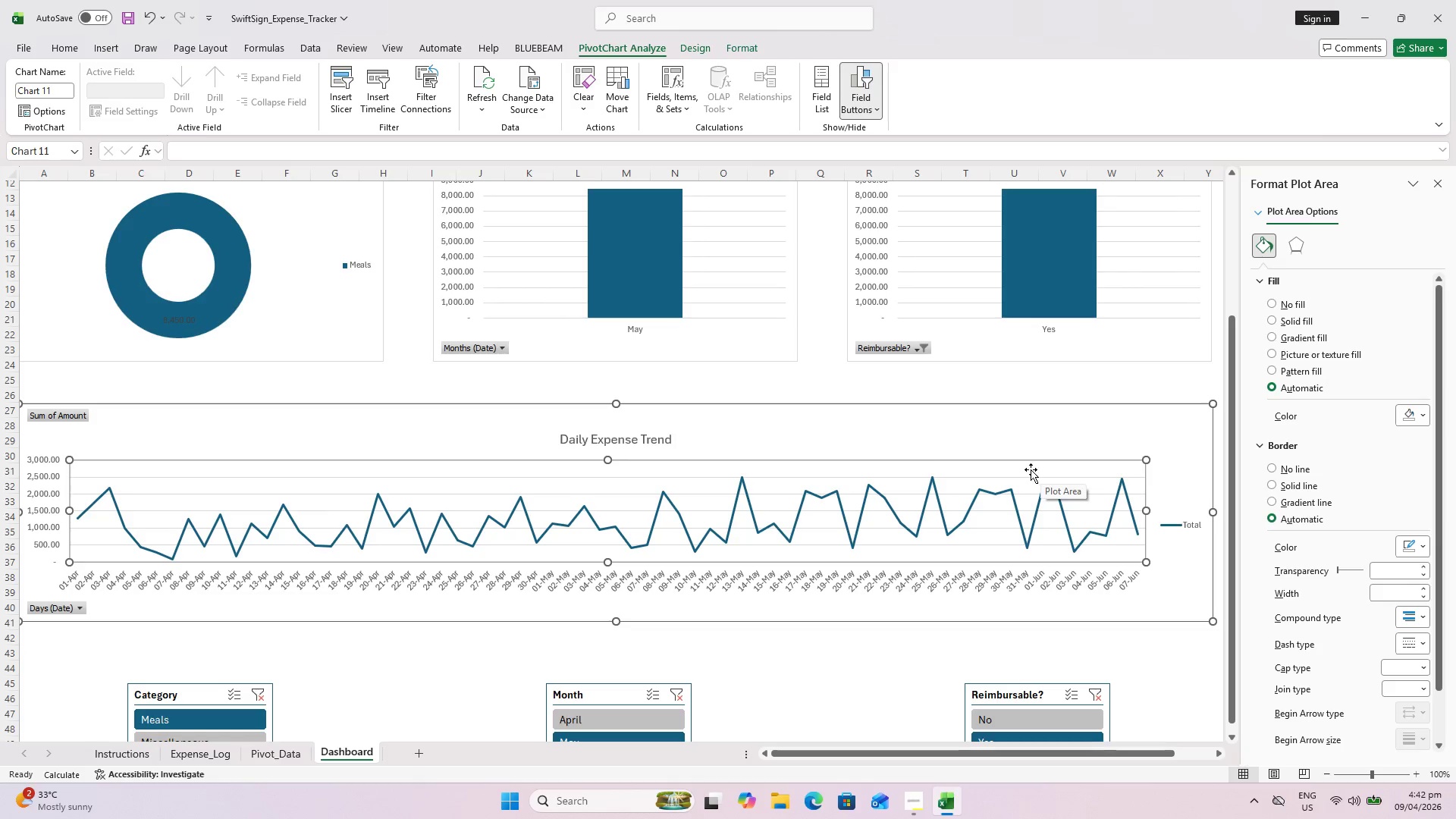 
right_click([829, 506])
 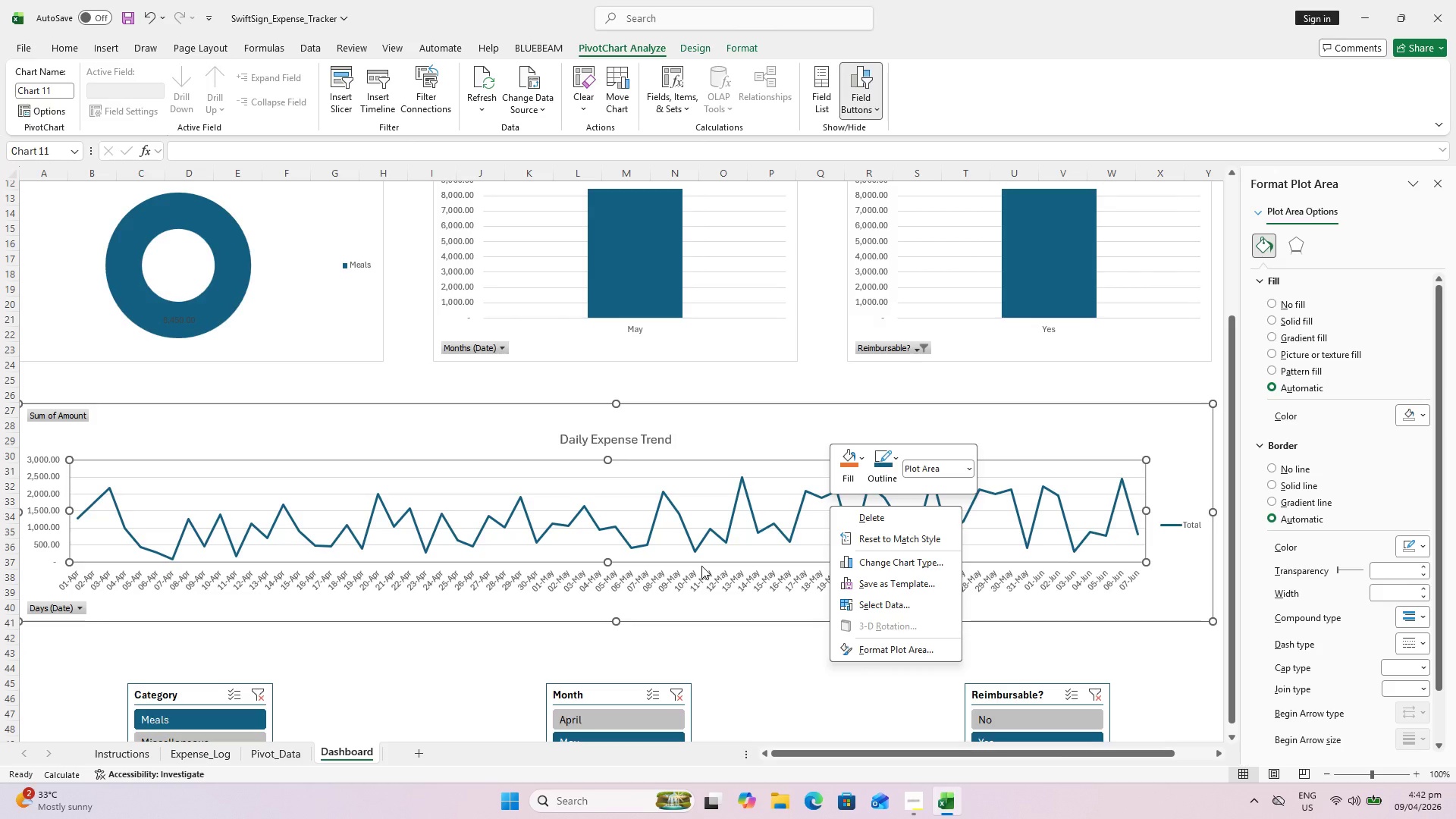 
wait(33.91)
 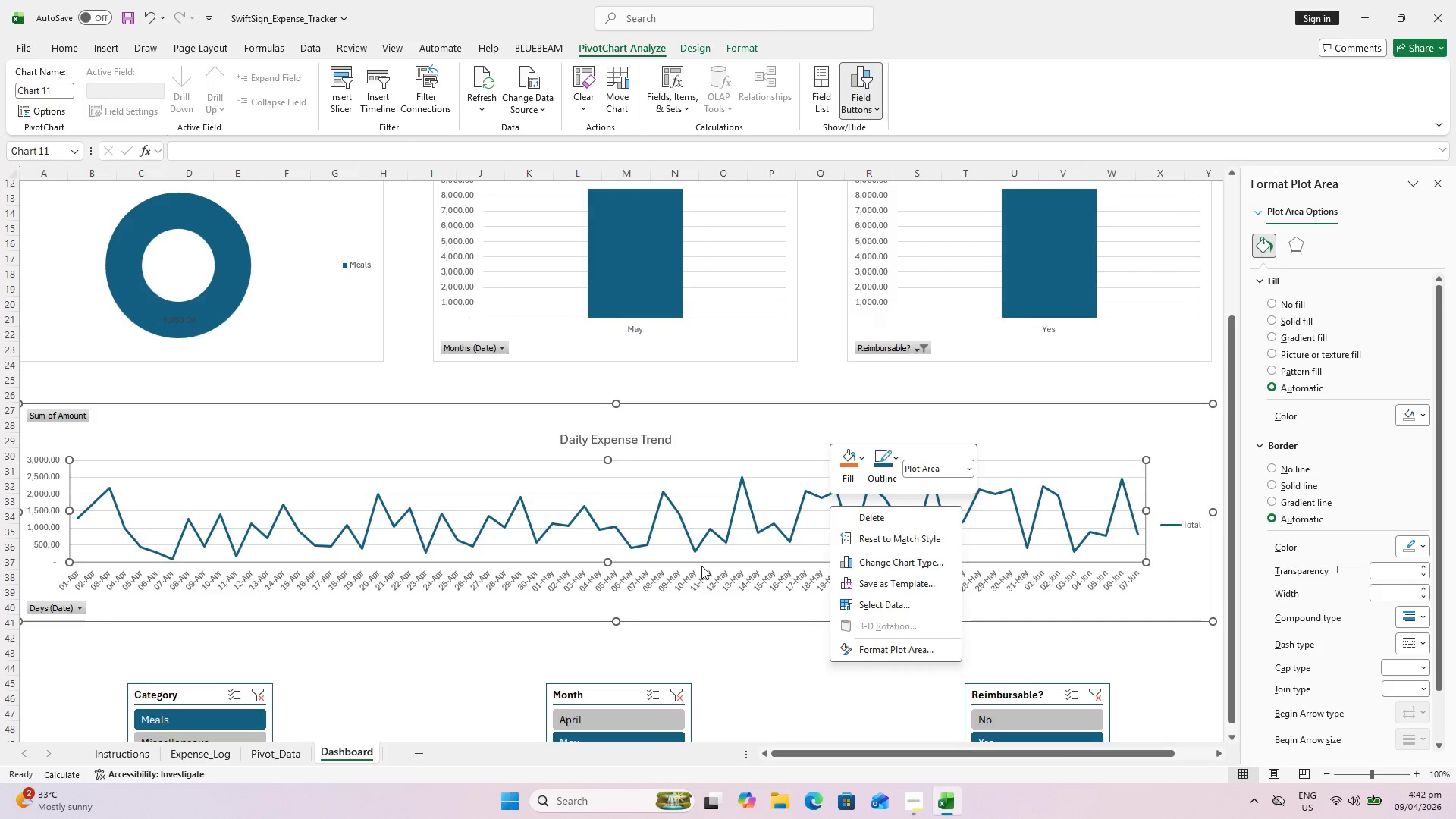 
left_click([686, 46])
 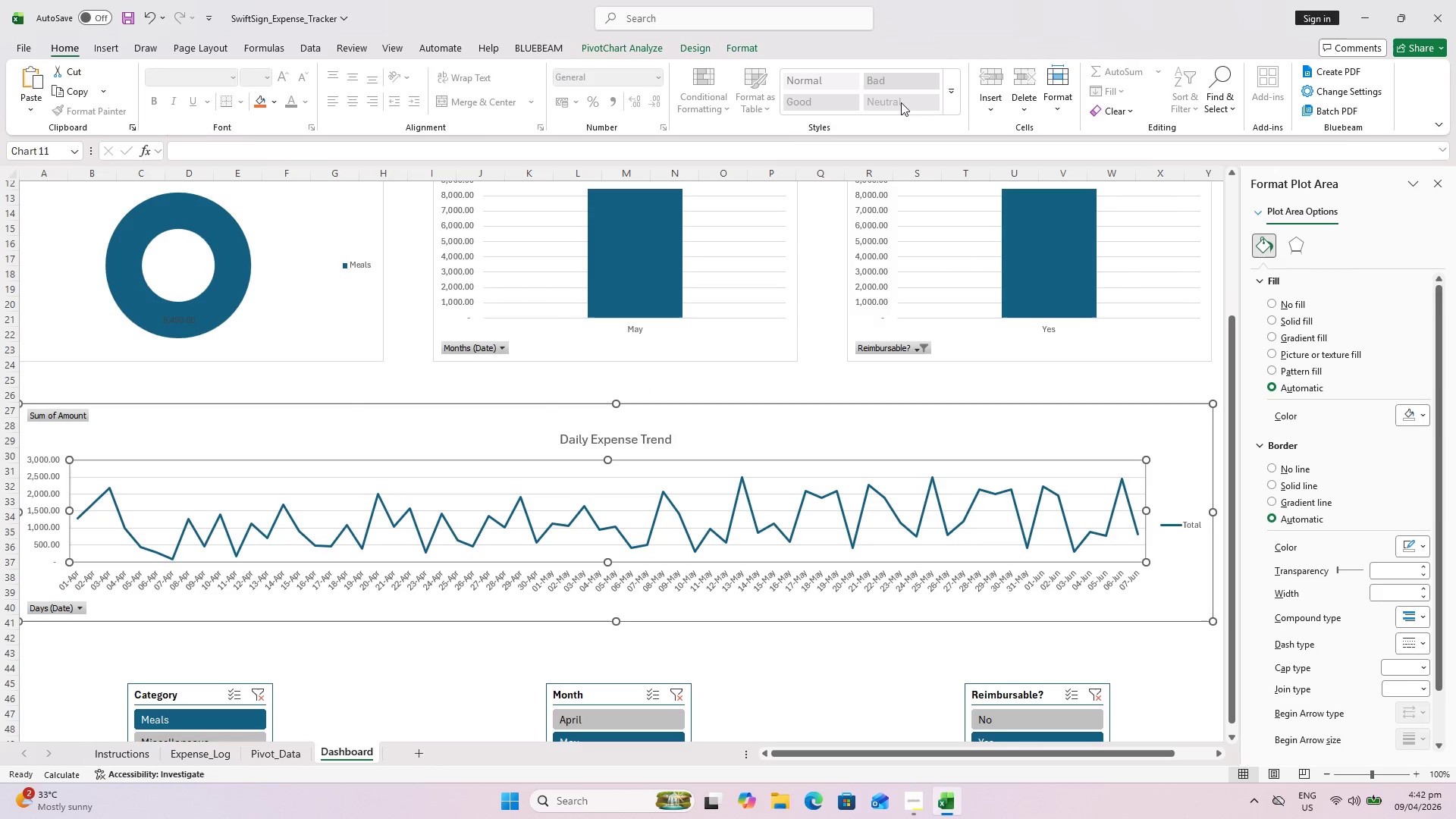 
left_click([1433, 191])
 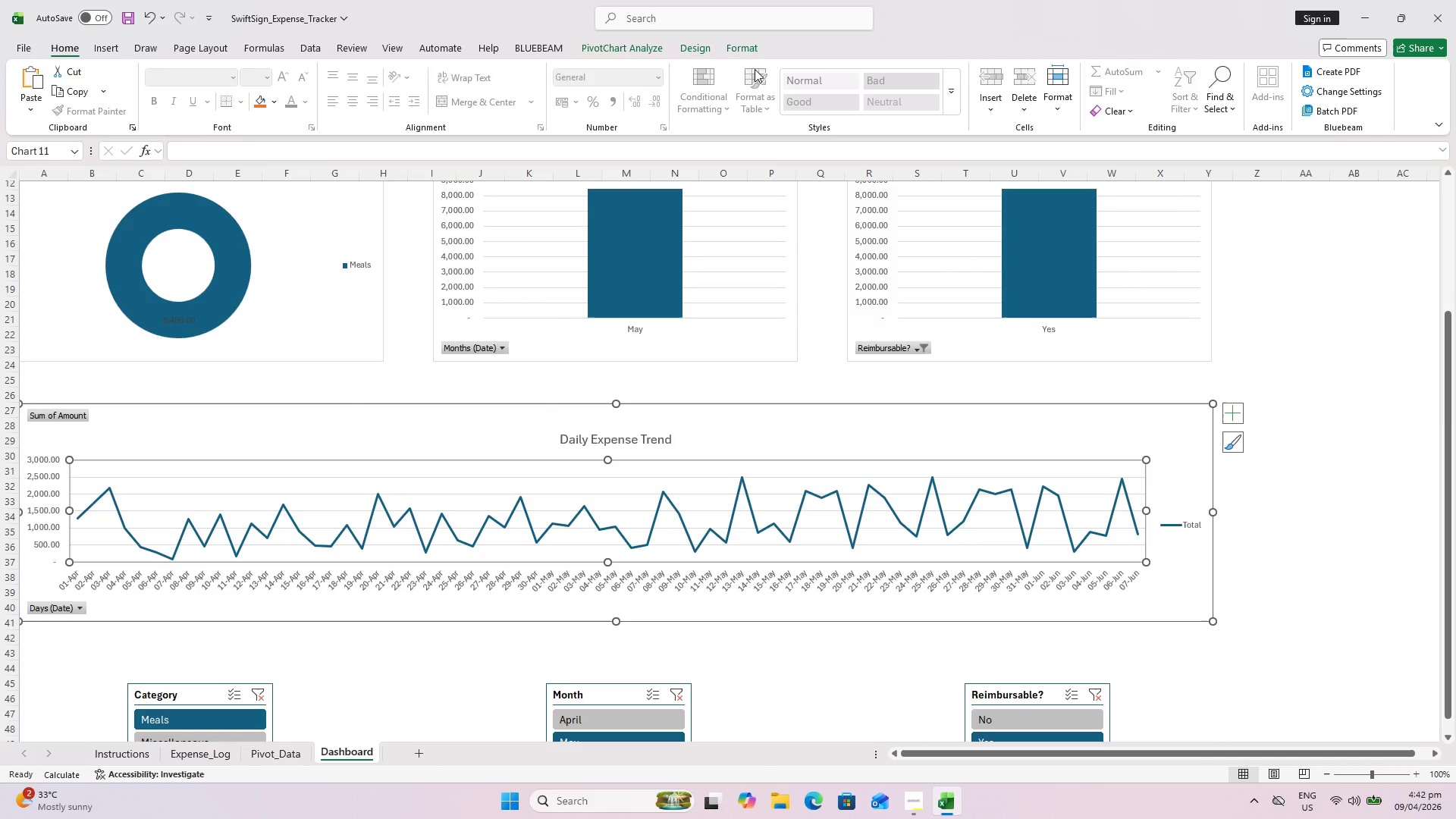 
mouse_move([689, 77])
 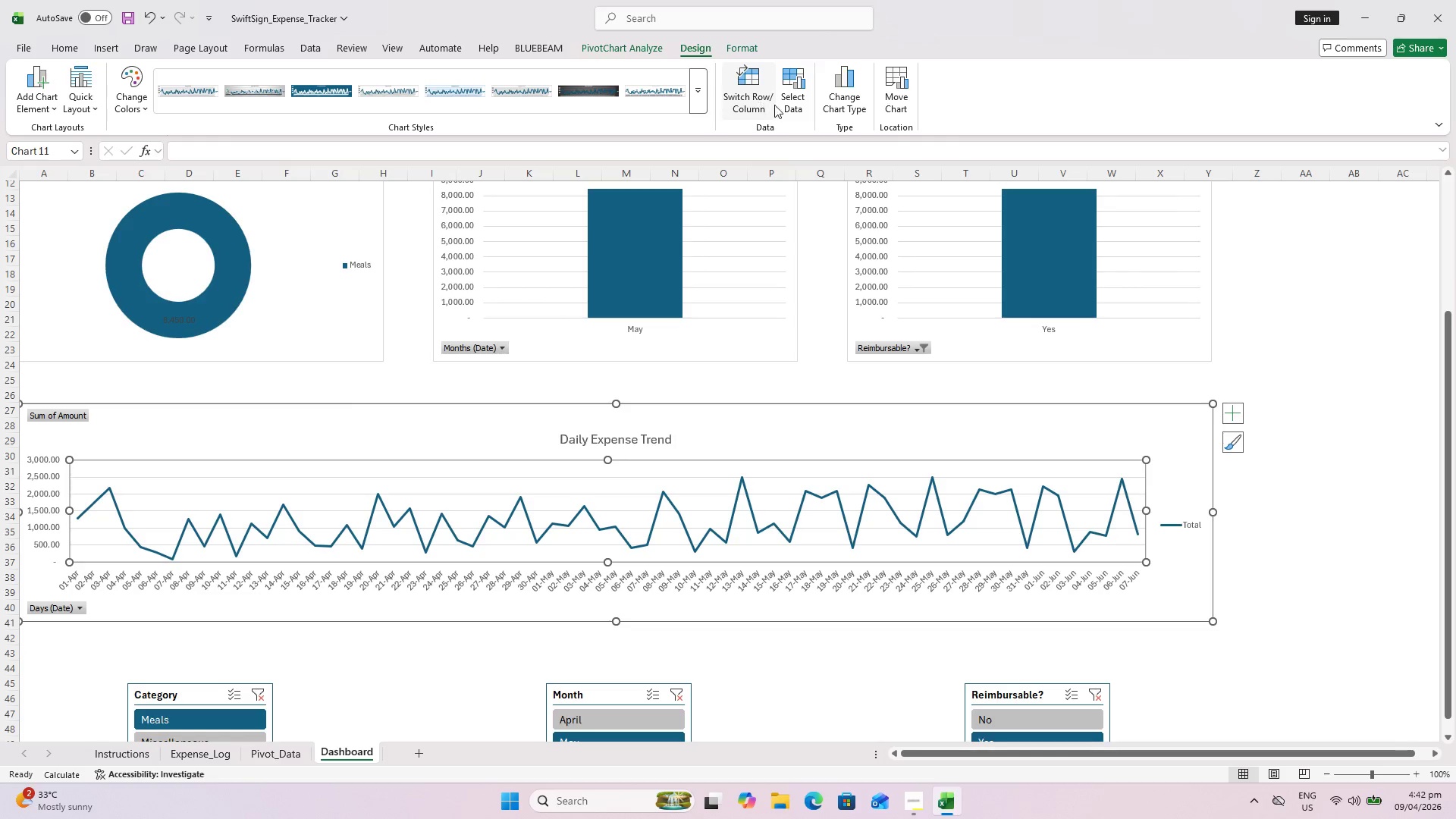 
wait(5.09)
 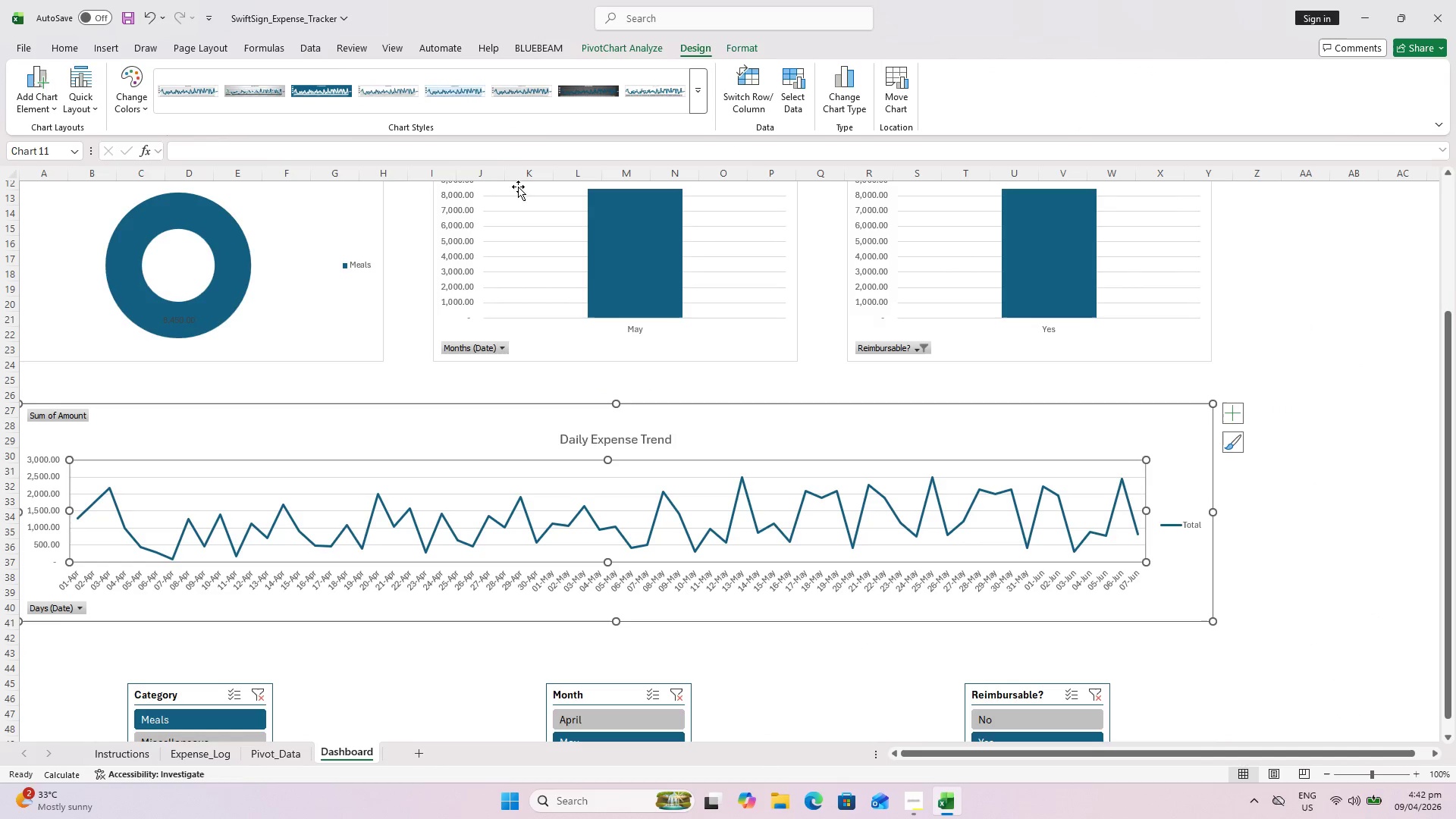 
left_click([836, 108])
 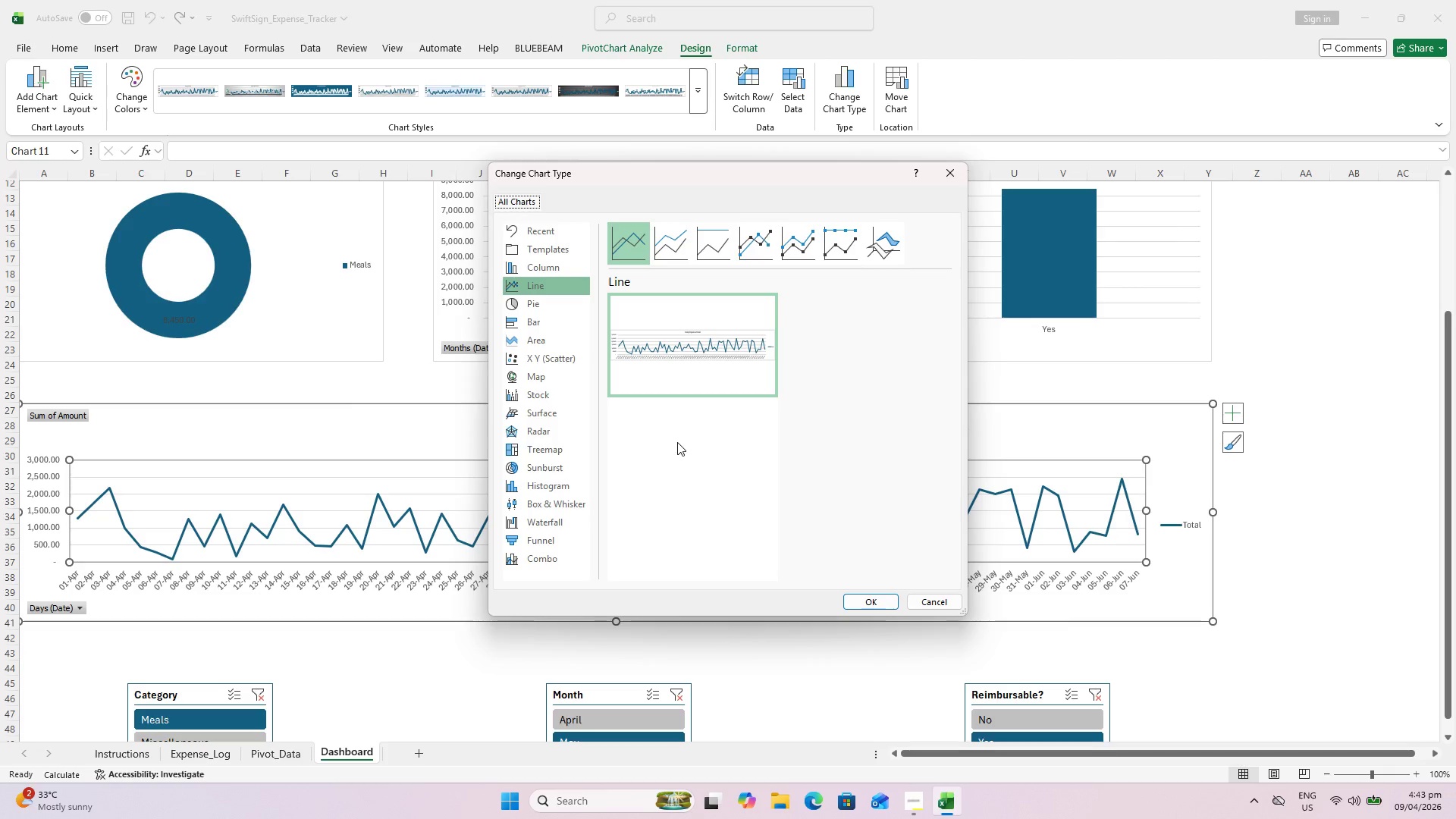 
wait(13.14)
 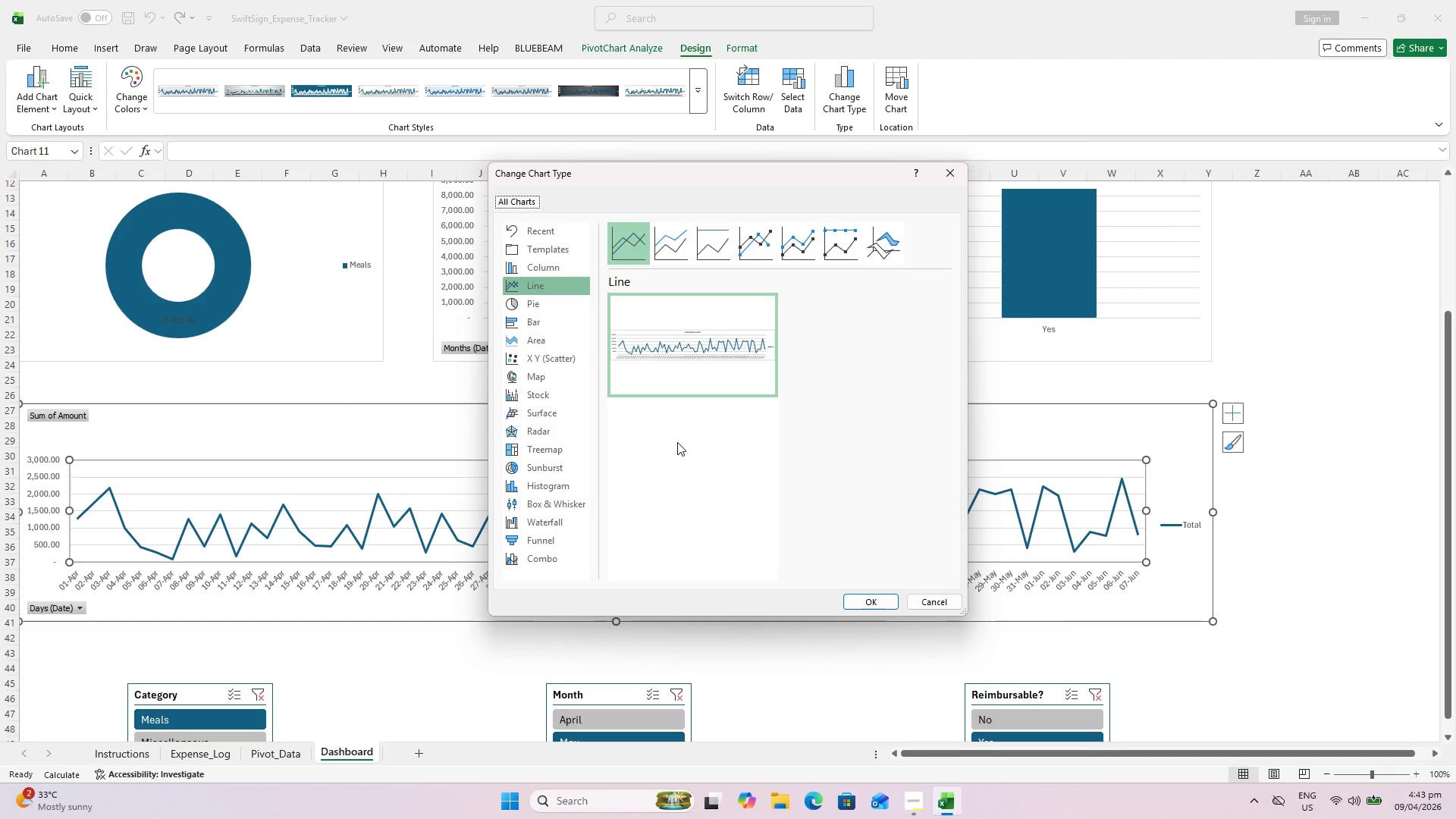 
left_click([753, 249])
 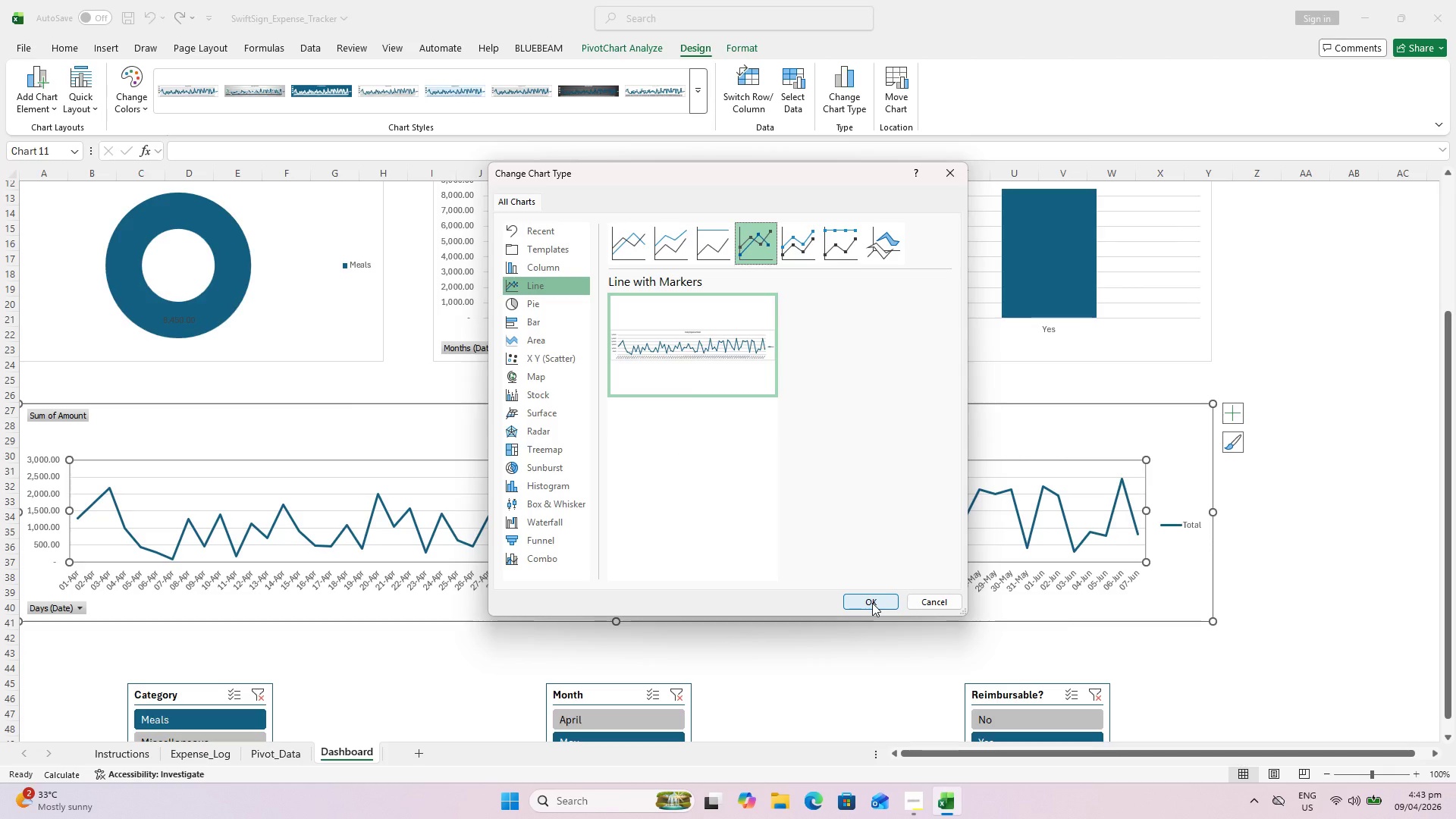 
left_click([871, 603])
 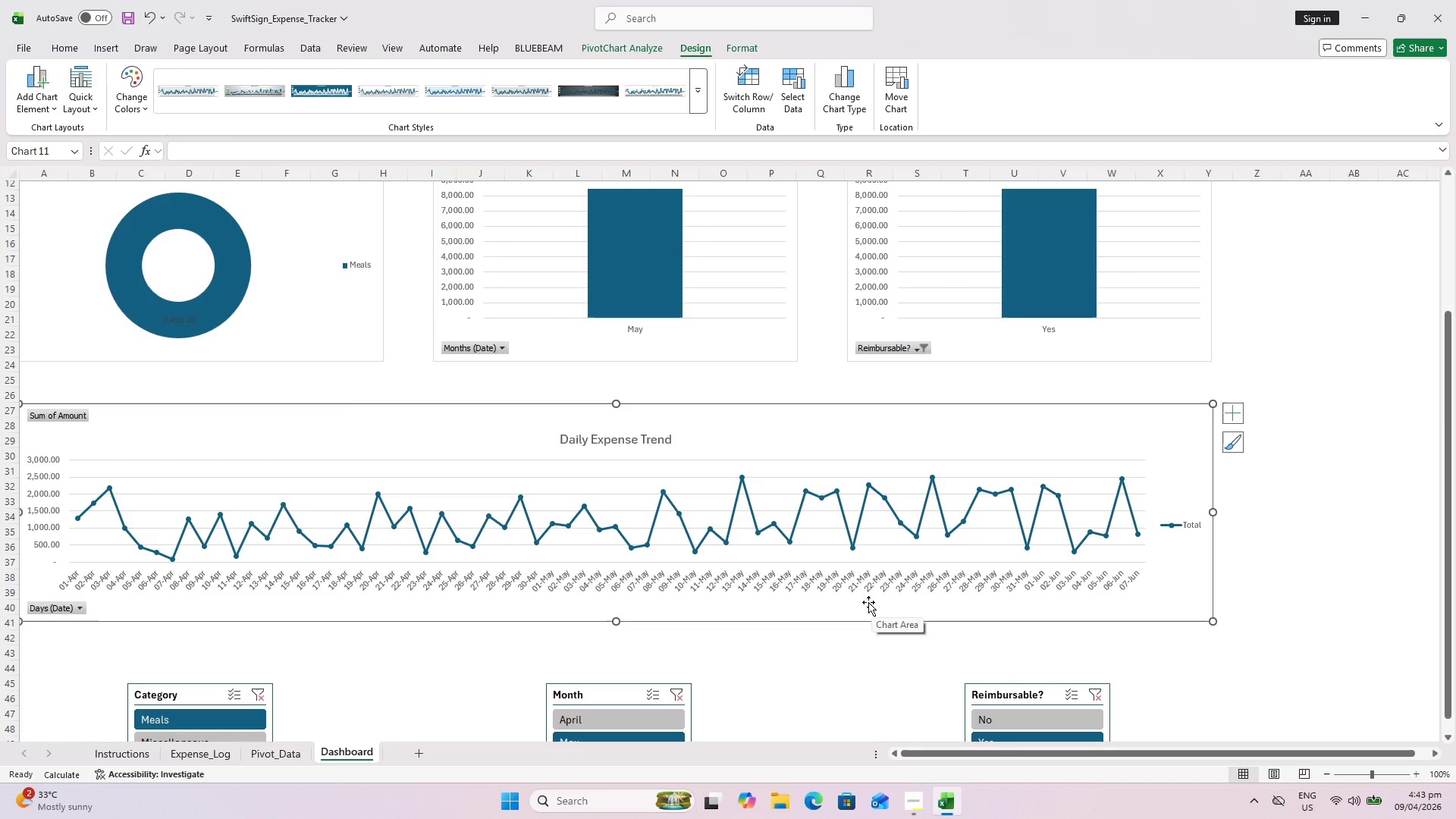 
wait(5.94)
 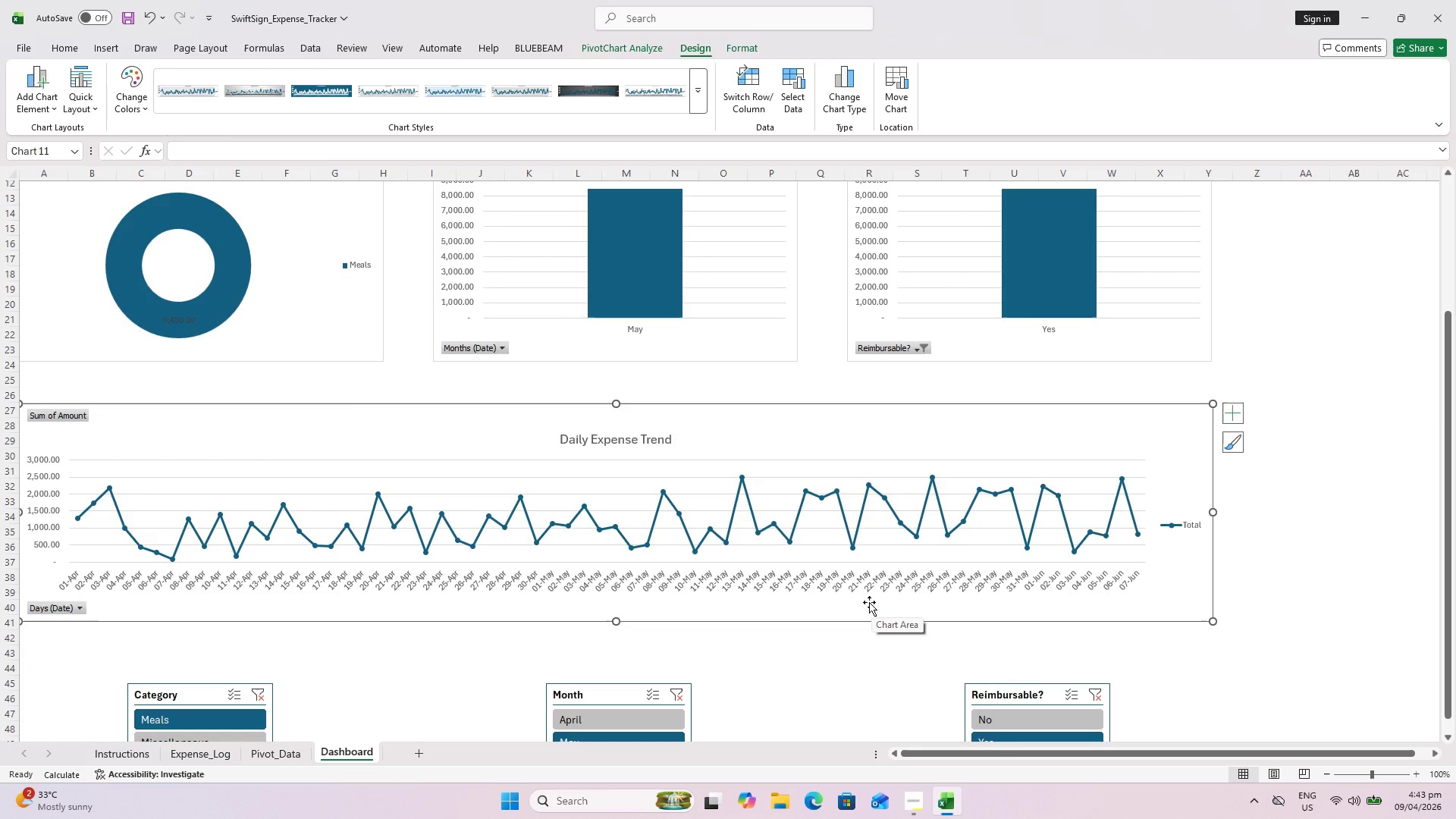 
left_click([678, 510])
 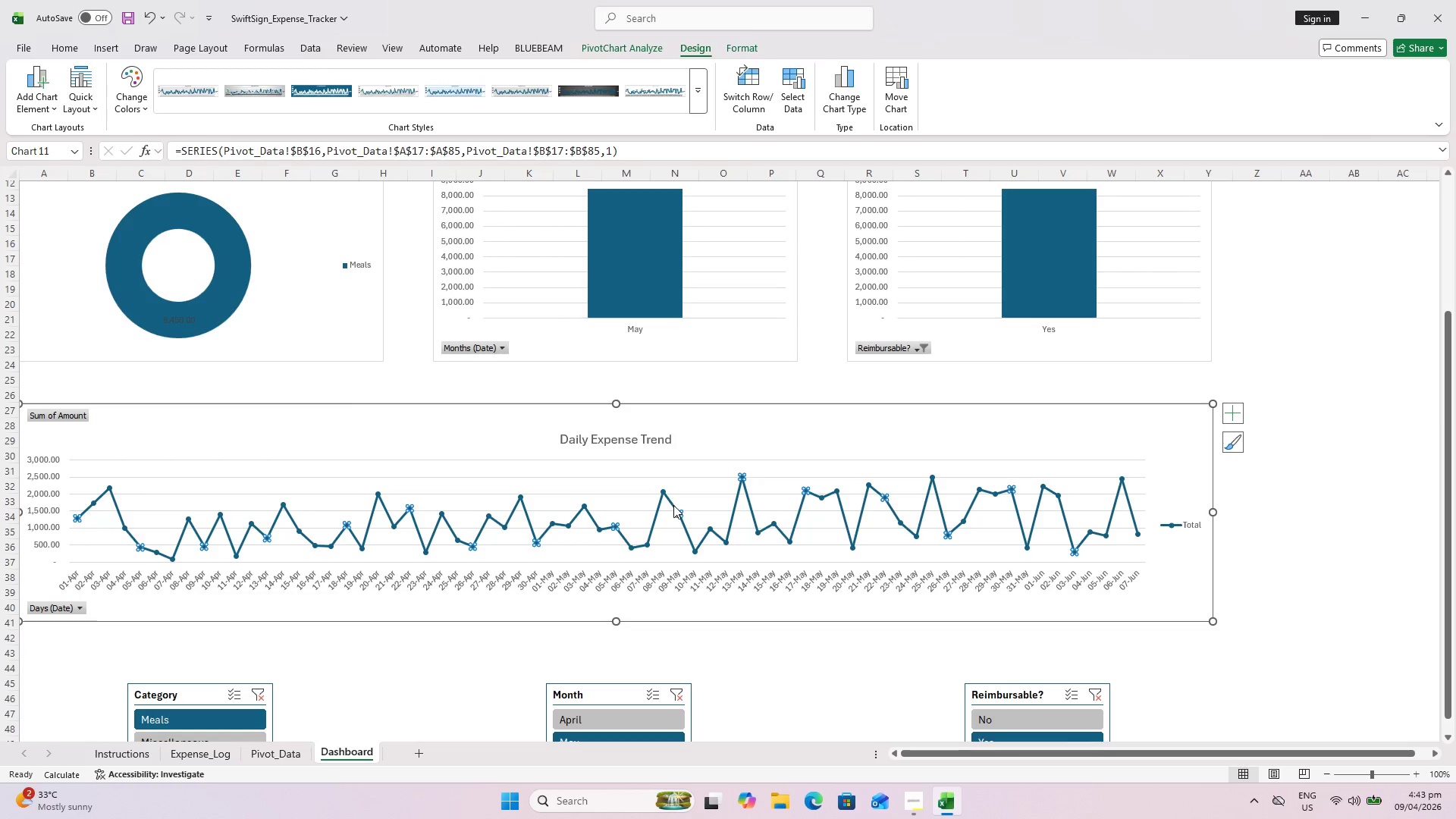 
left_click([673, 504])
 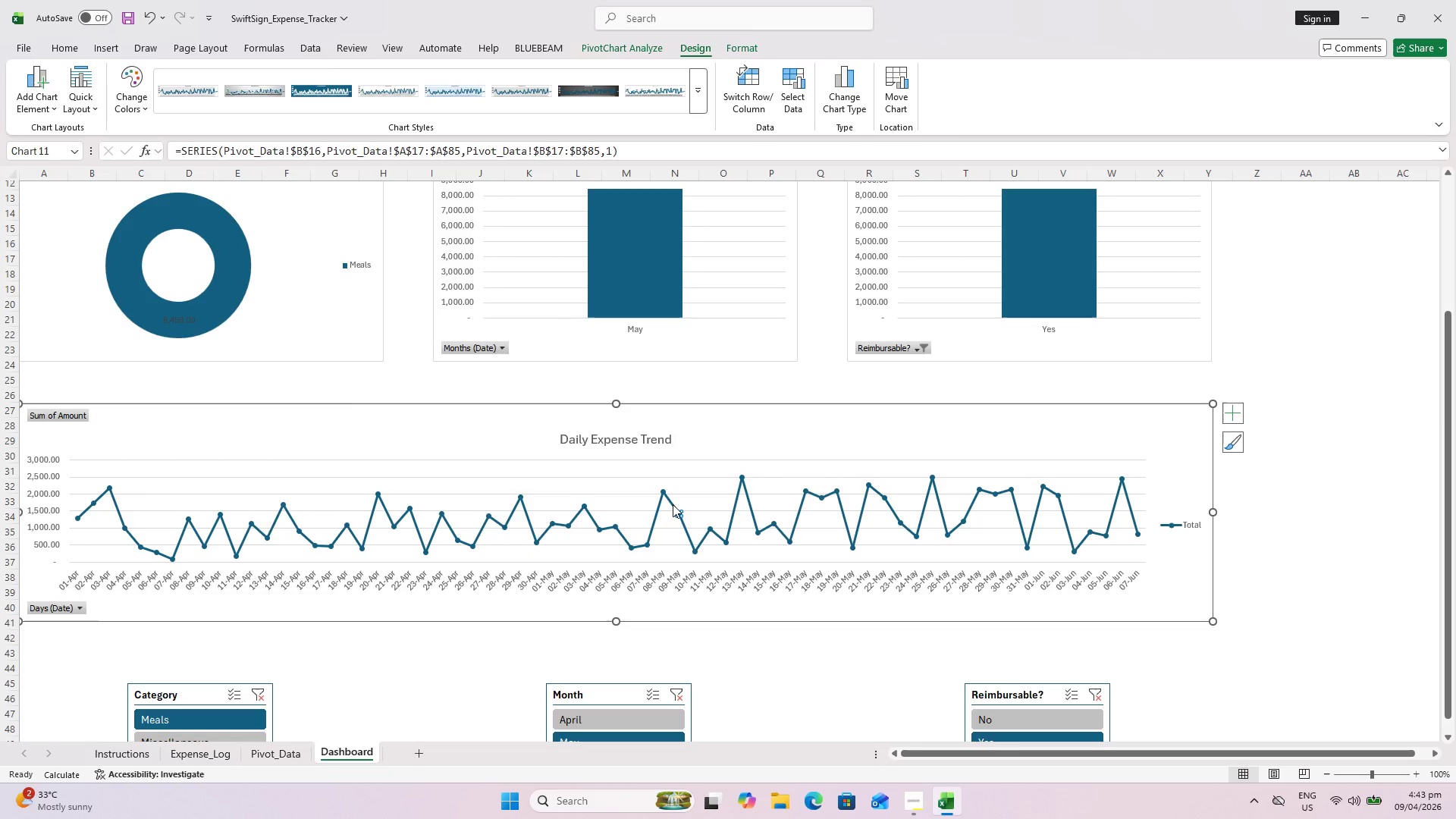 
left_click([673, 504])
 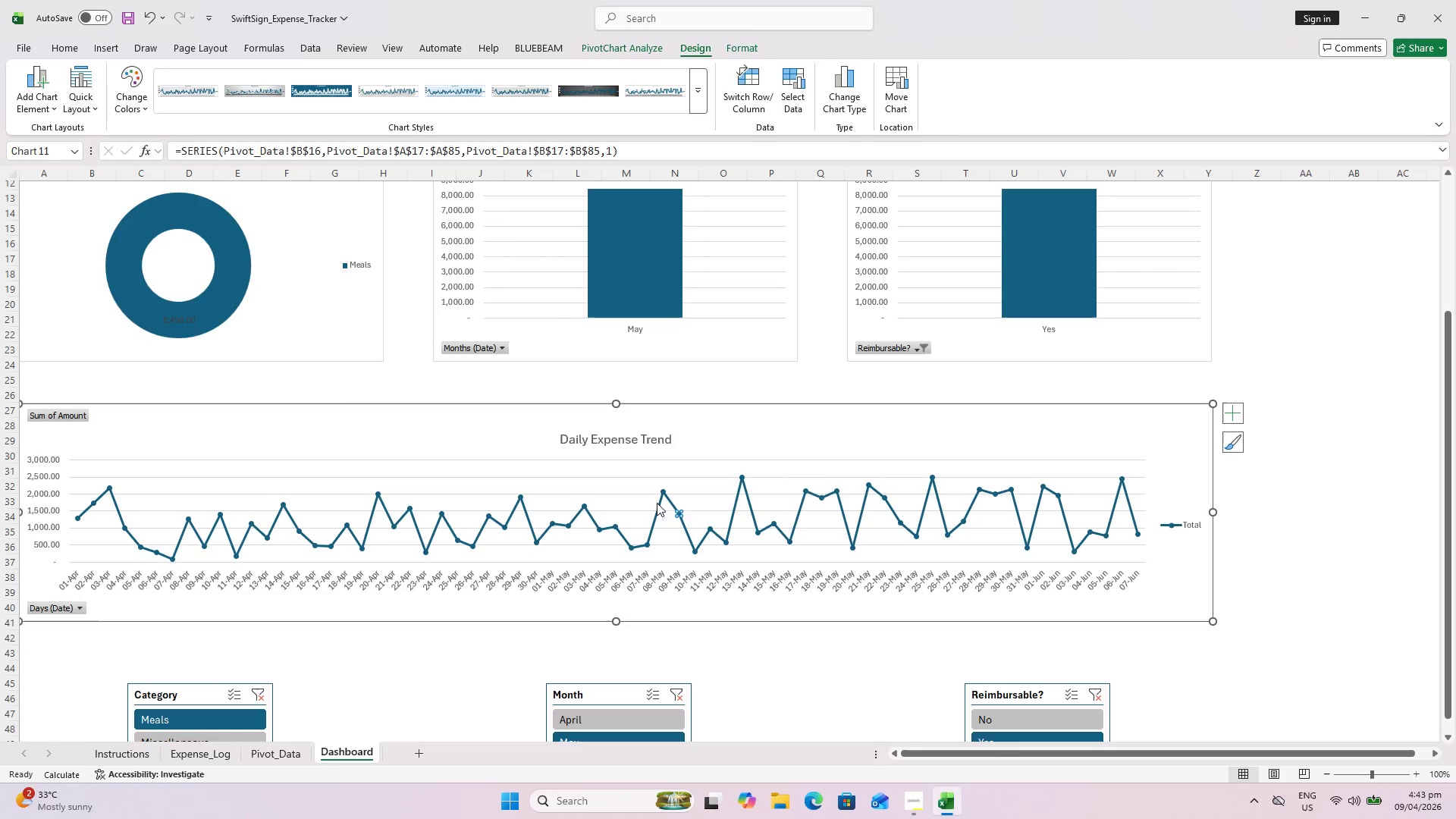 
left_click([657, 503])
 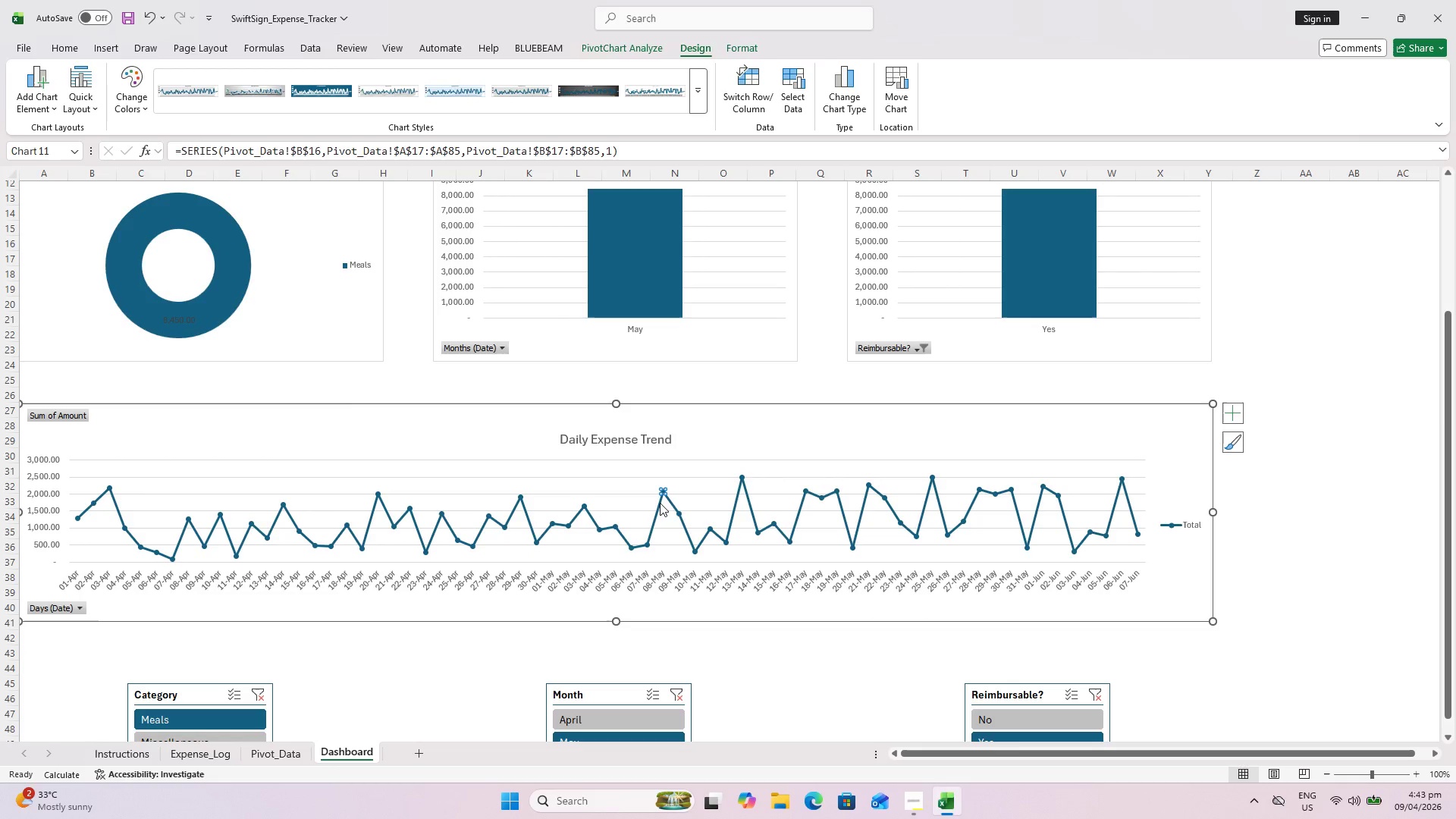 
left_click([660, 503])
 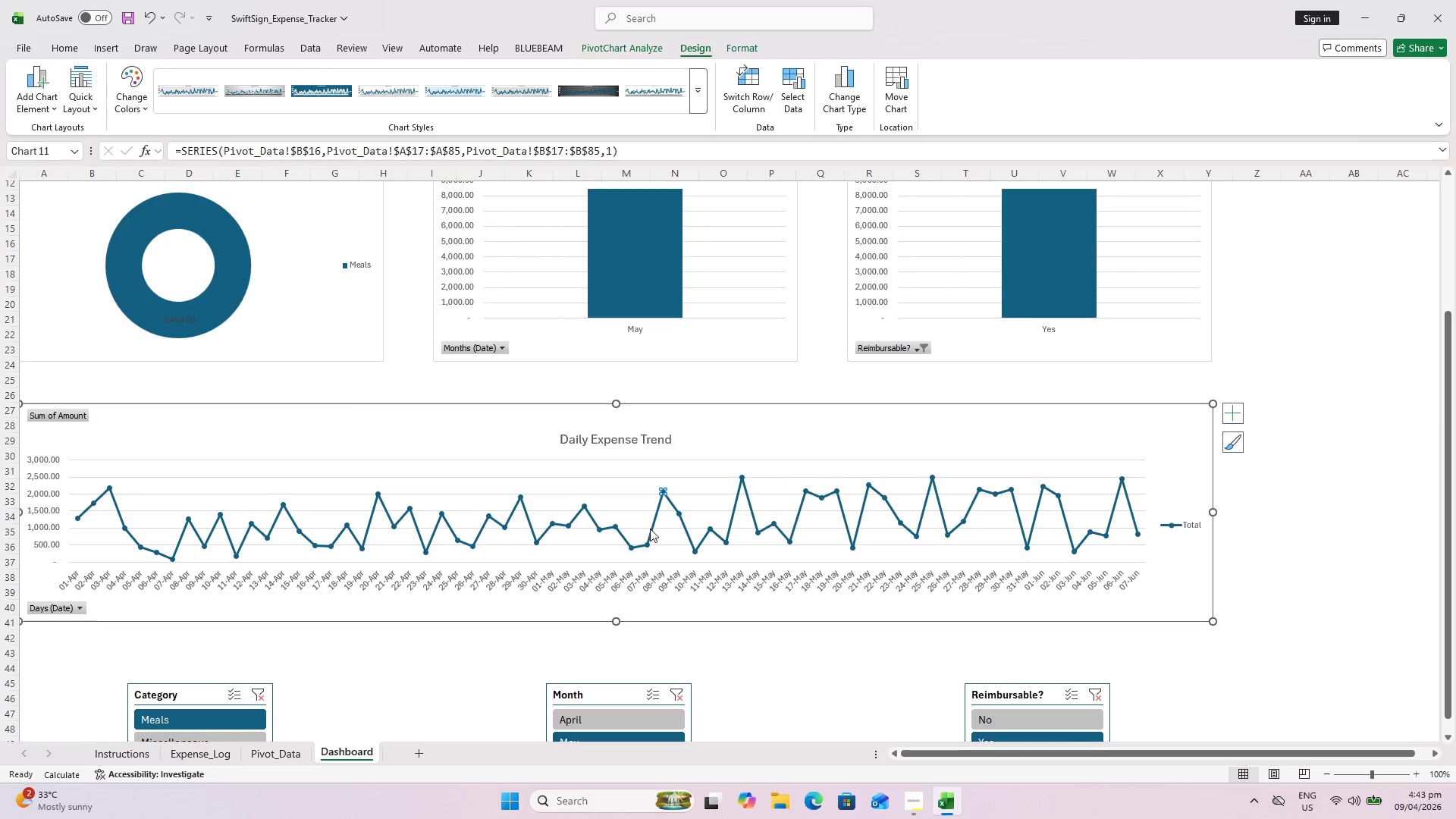 
left_click([650, 529])
 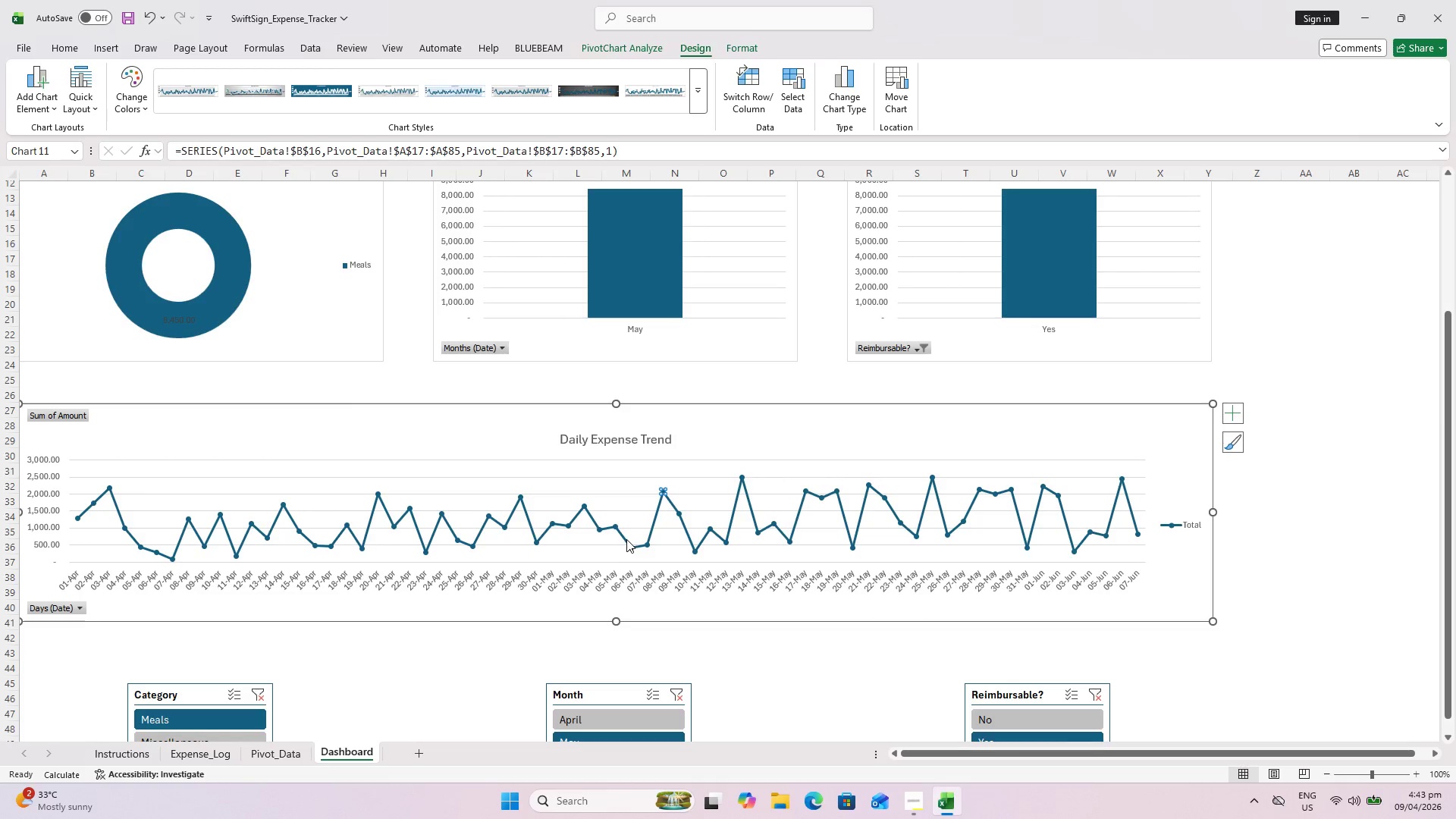 
left_click([626, 539])
 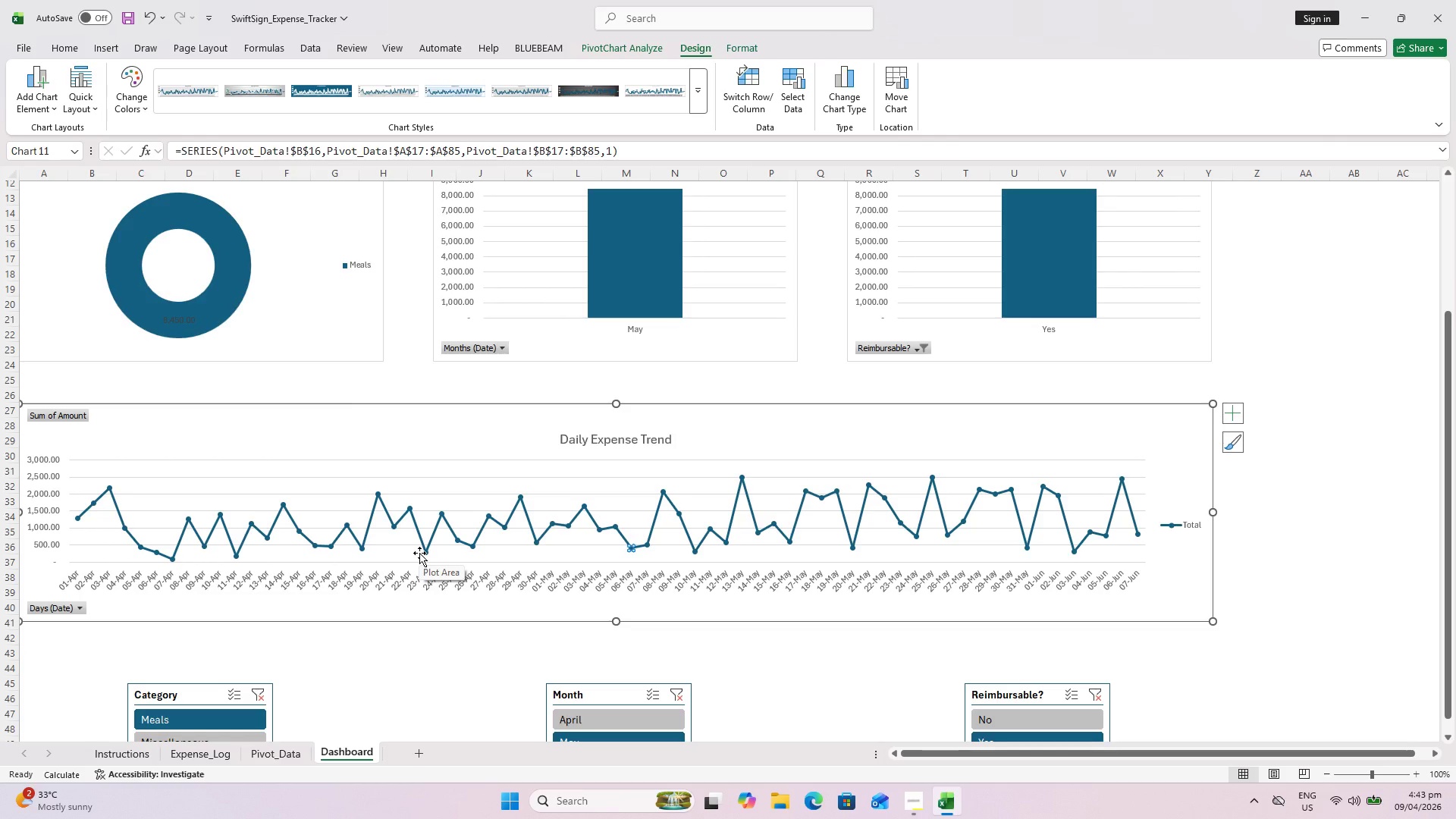 
wait(9.3)
 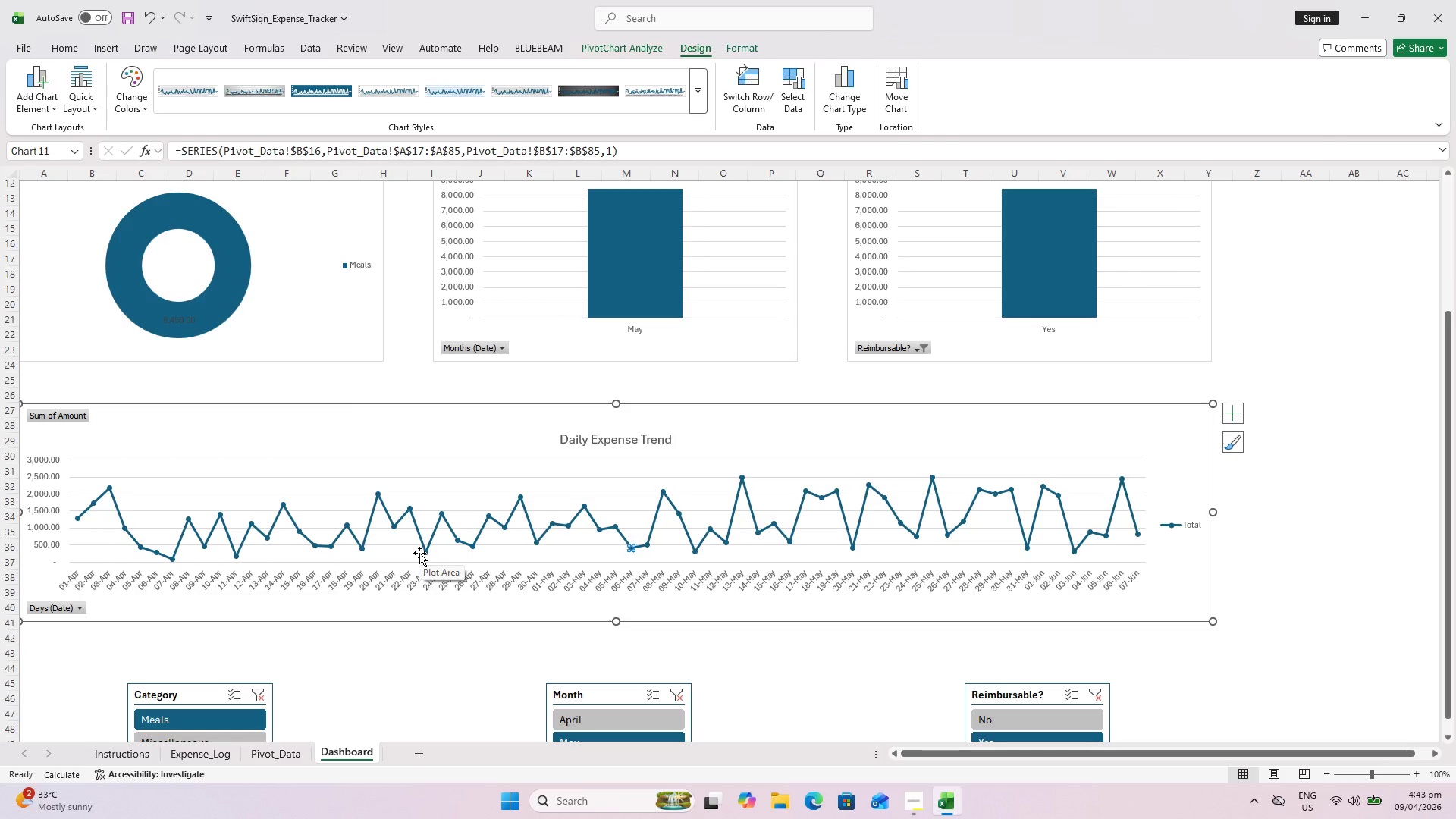 
left_click([1243, 449])
 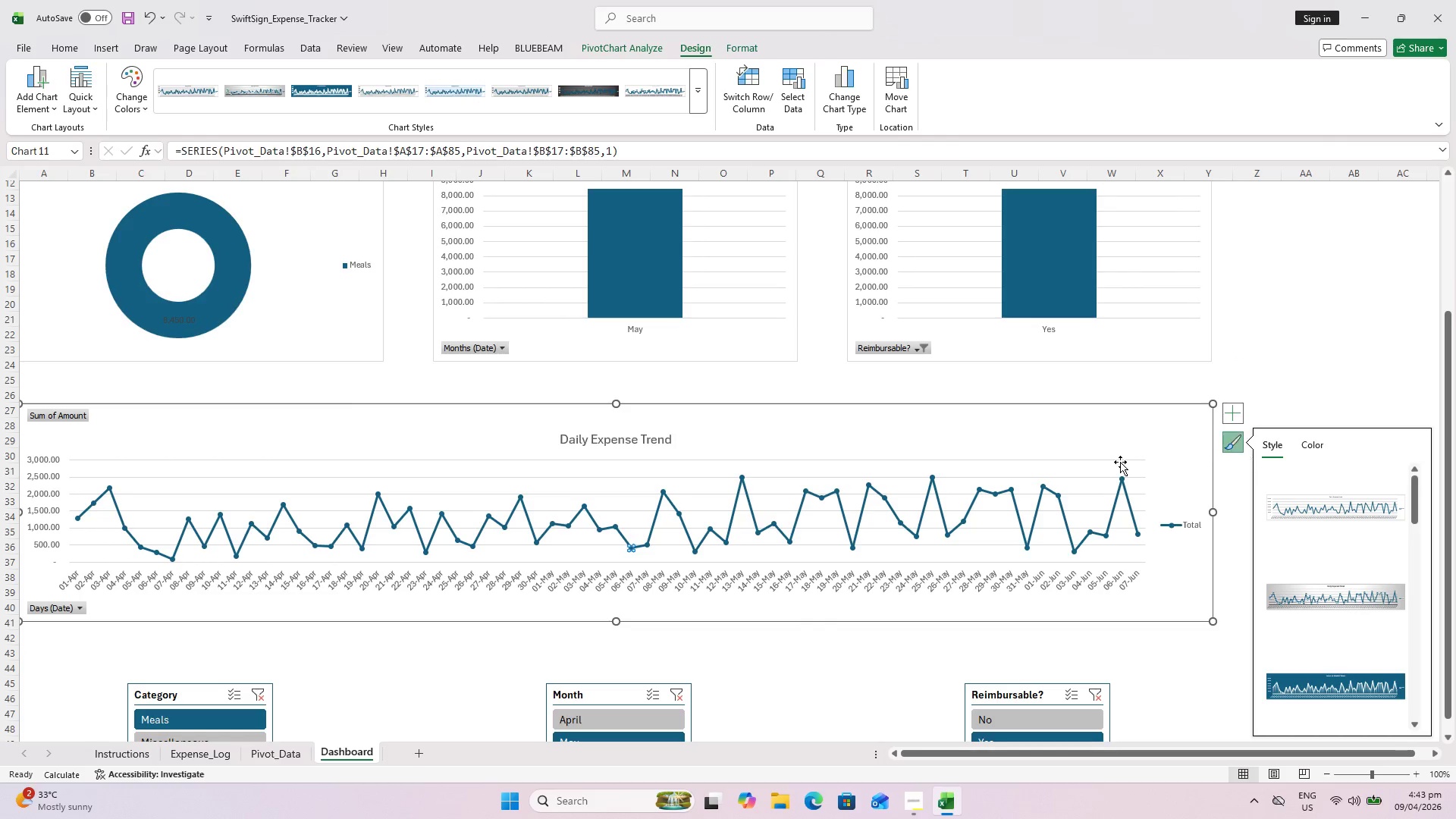 
left_click([901, 493])
 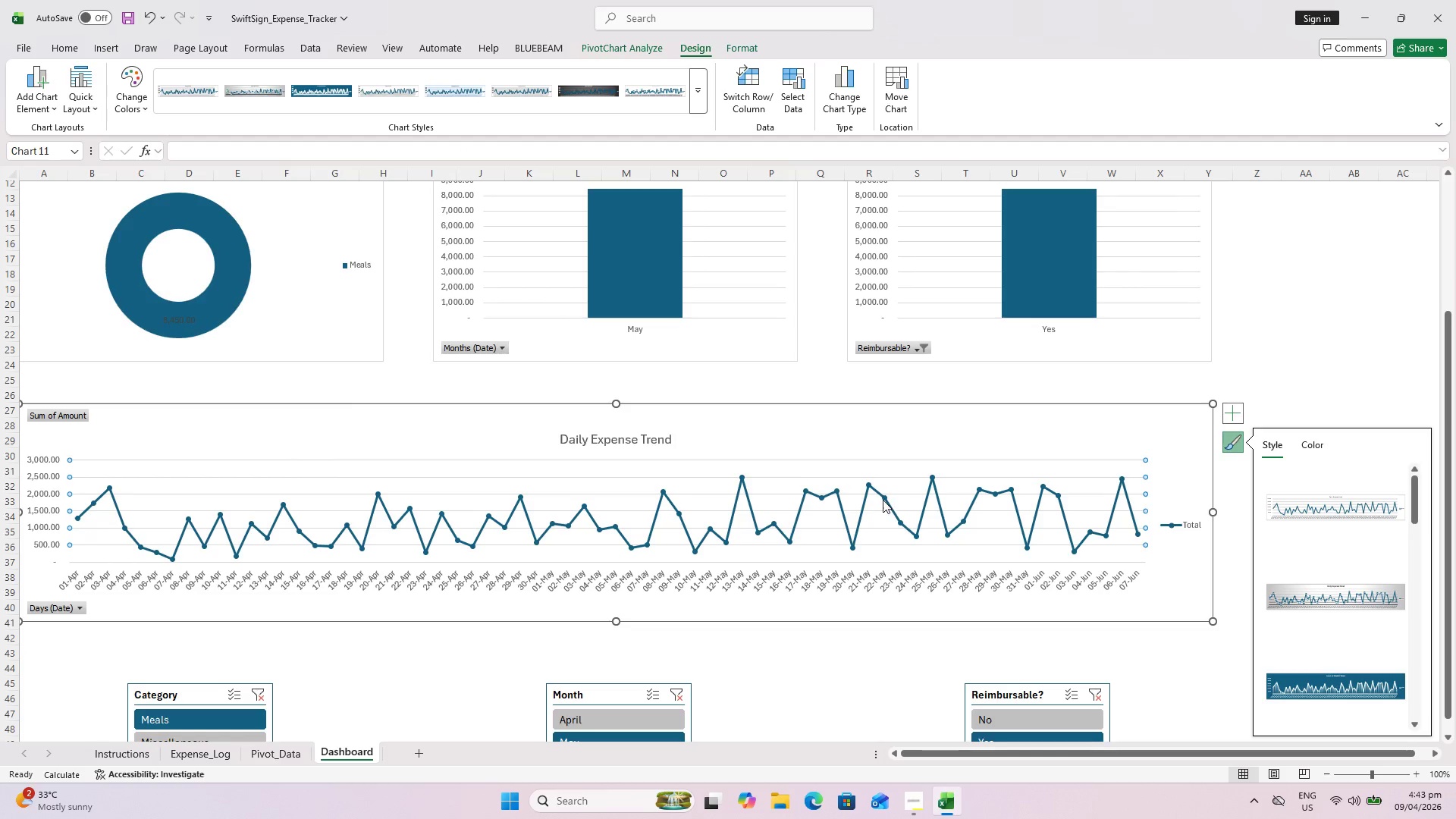 
left_click([883, 500])
 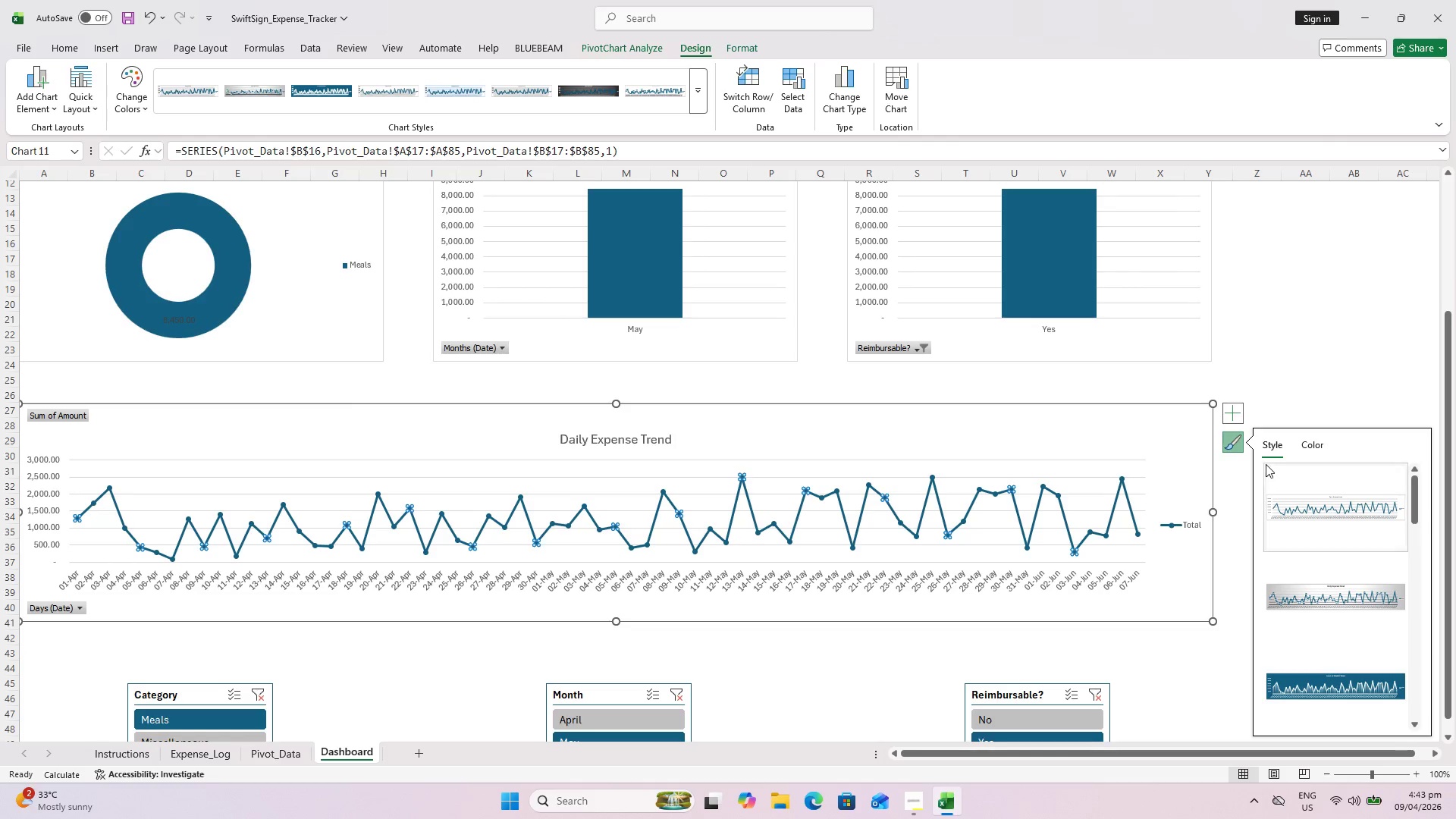 
left_click([1235, 450])
 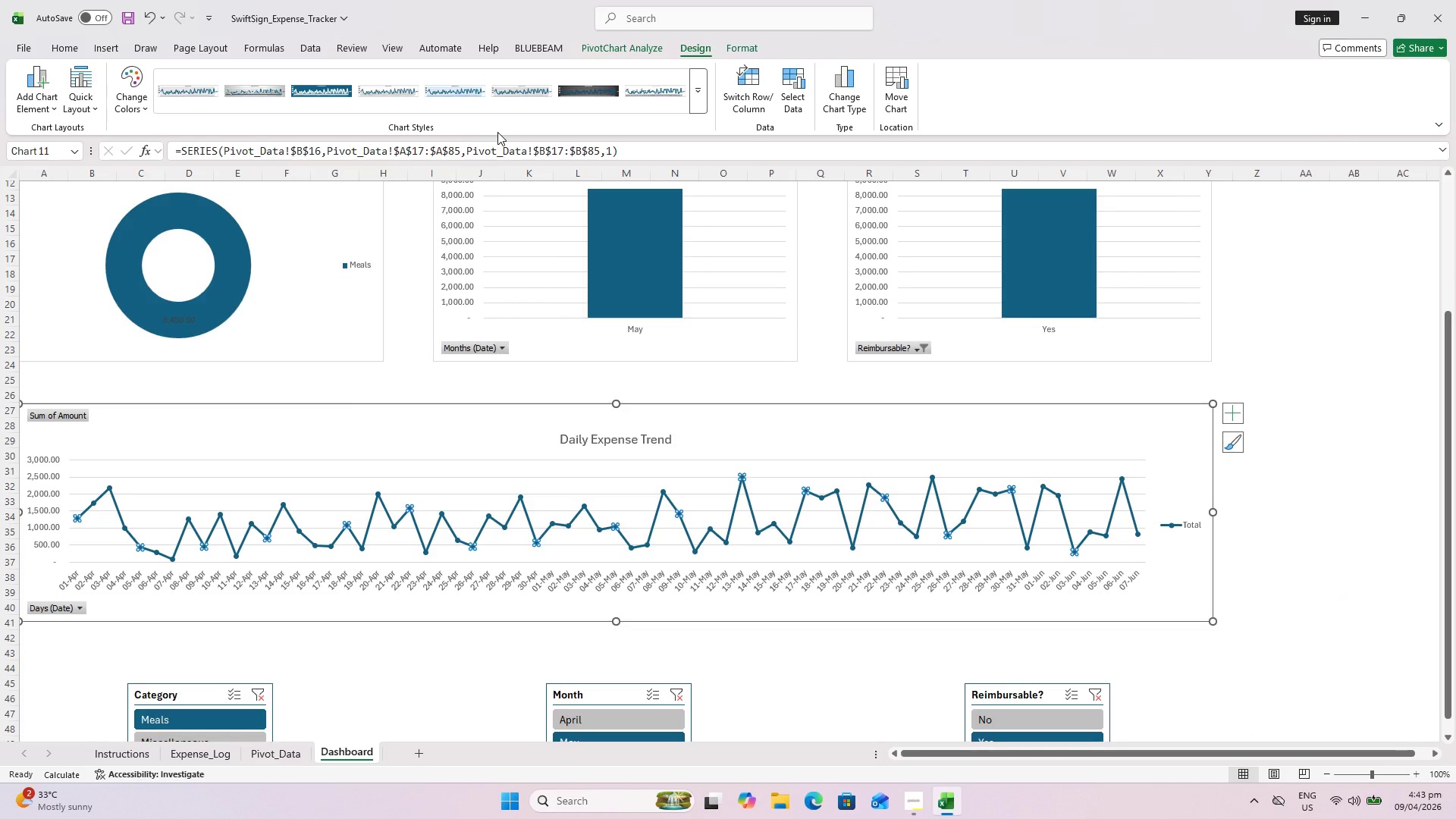 
wait(6.06)
 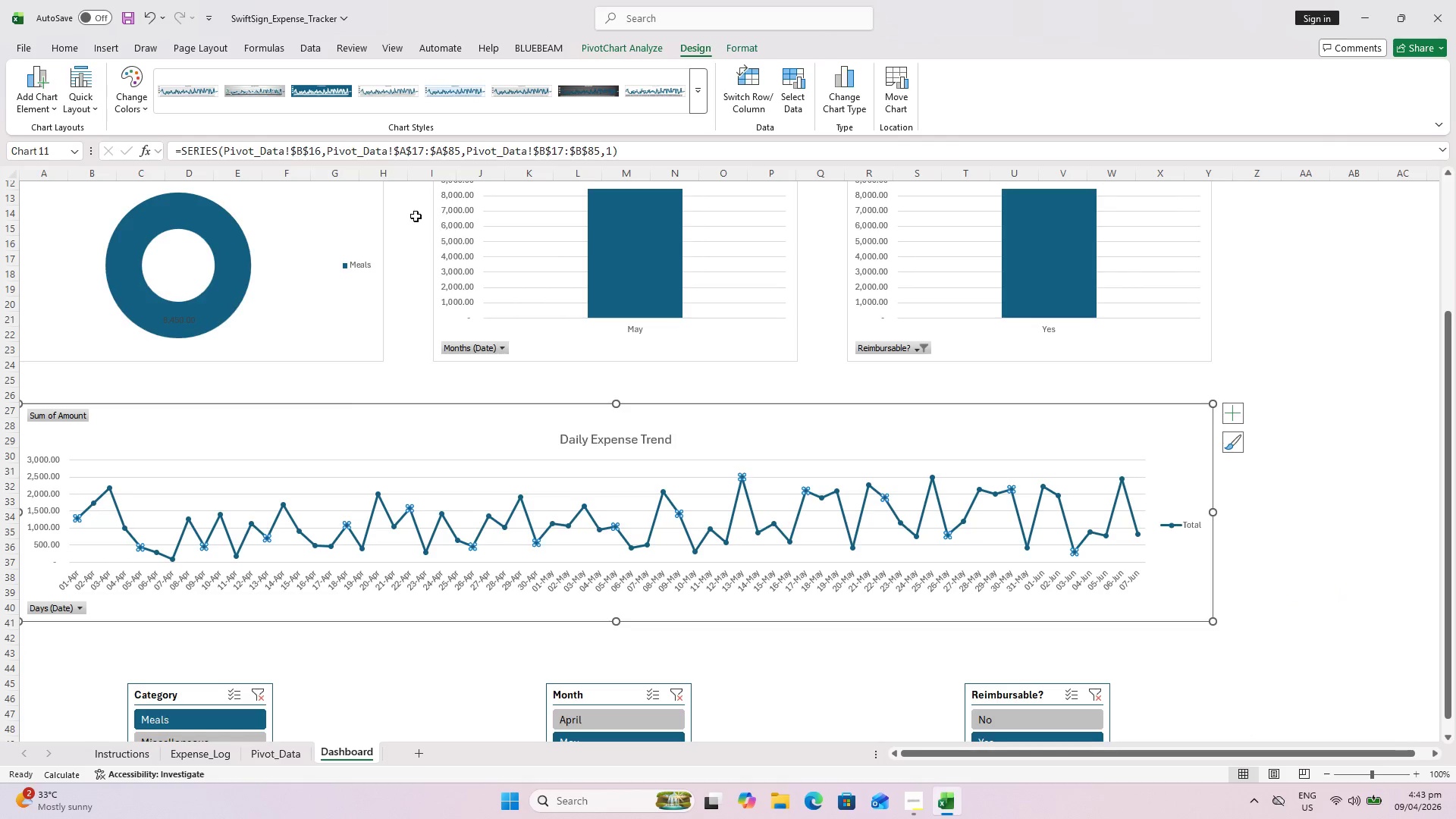 
mouse_move([661, 497])
 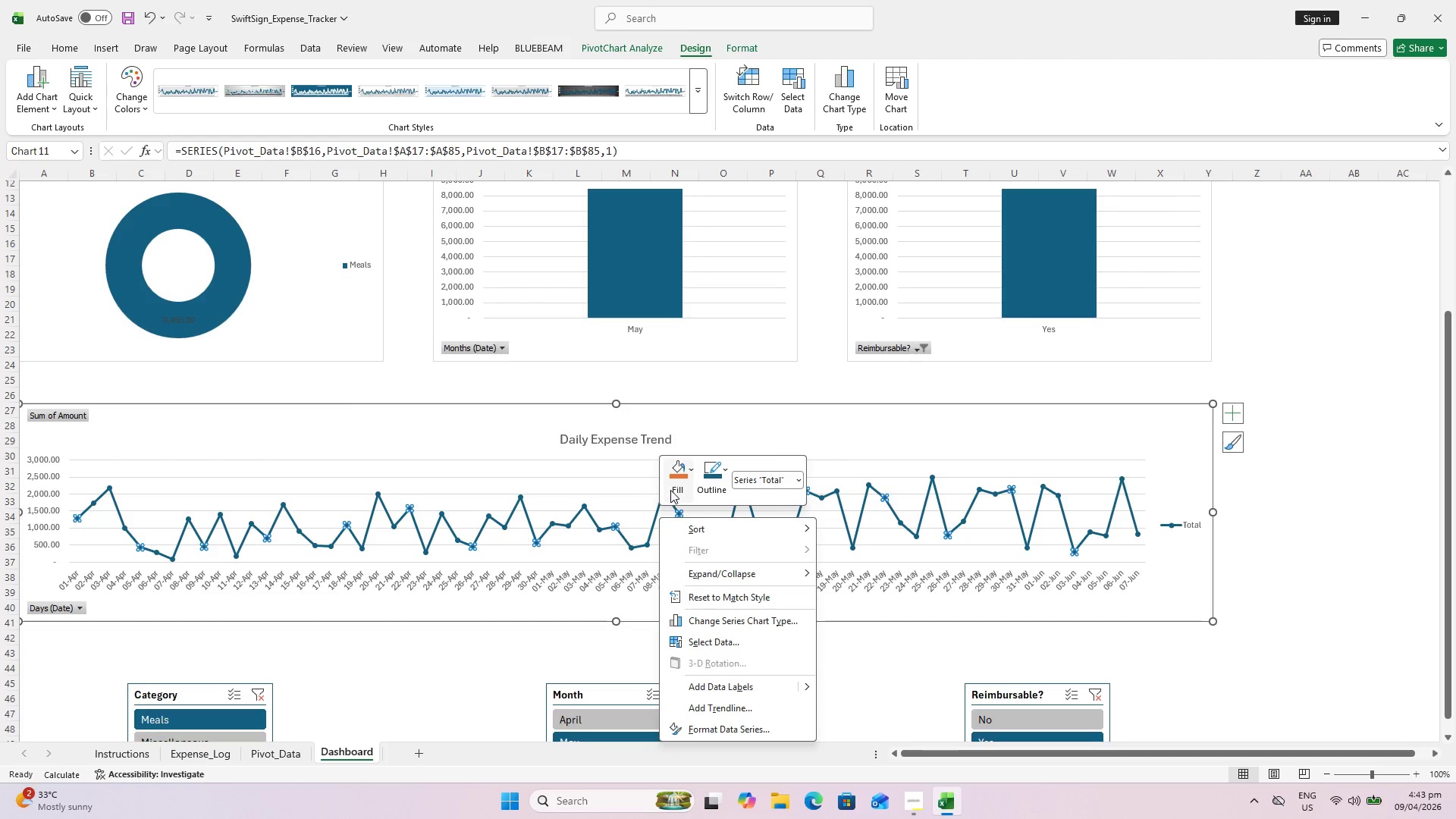 
left_click([676, 484])
 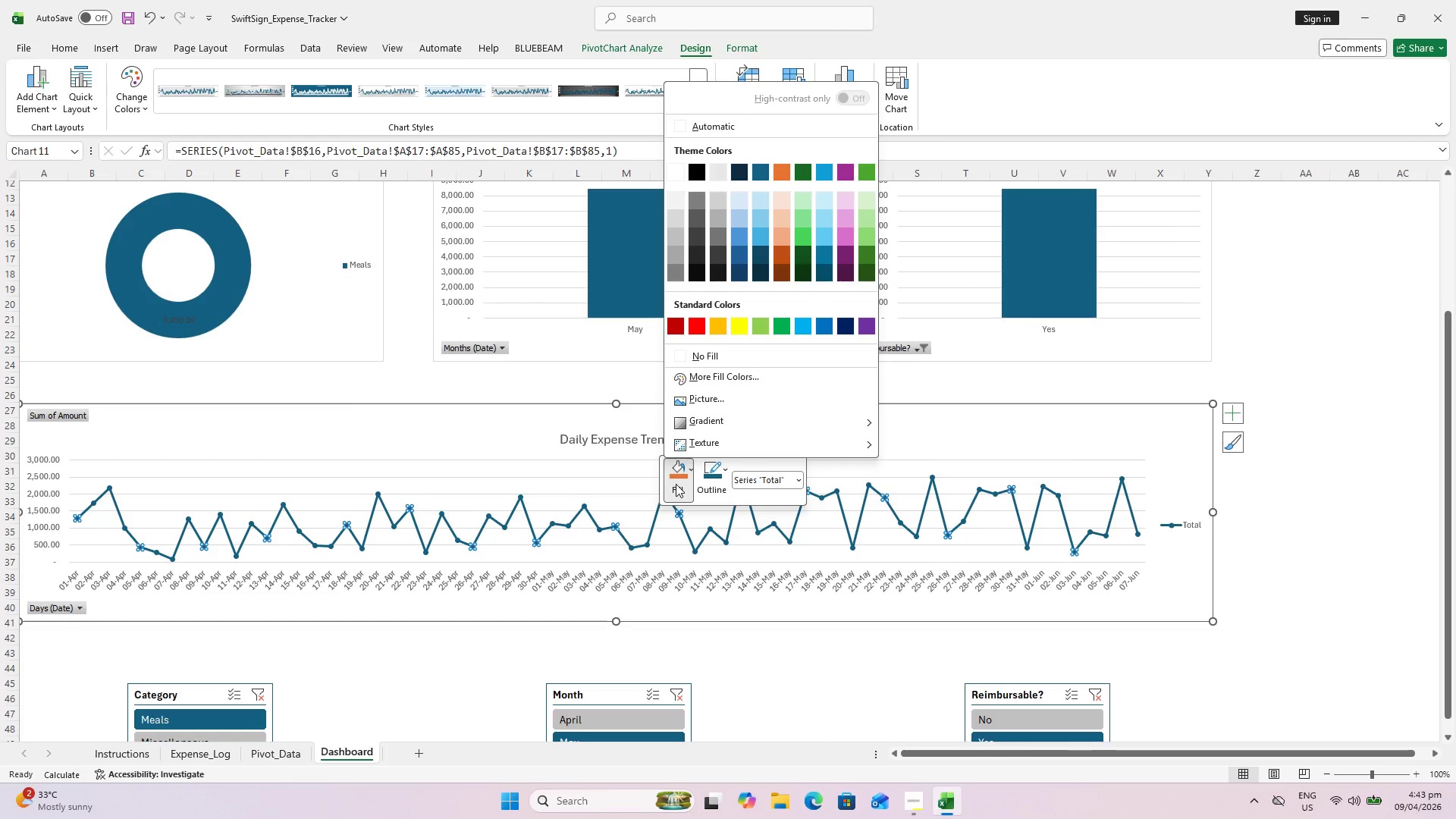 
wait(8.47)
 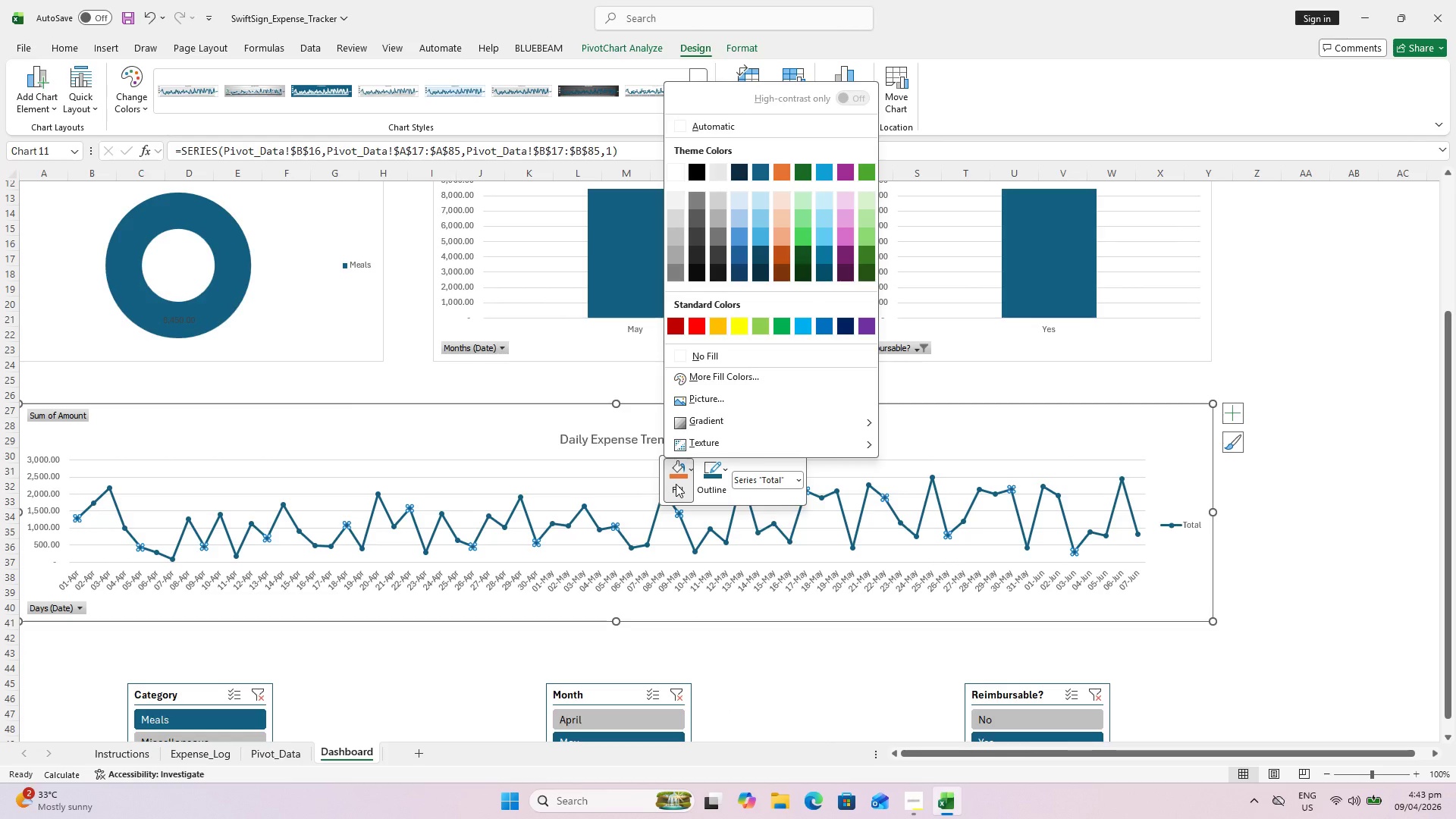 
left_click([676, 484])
 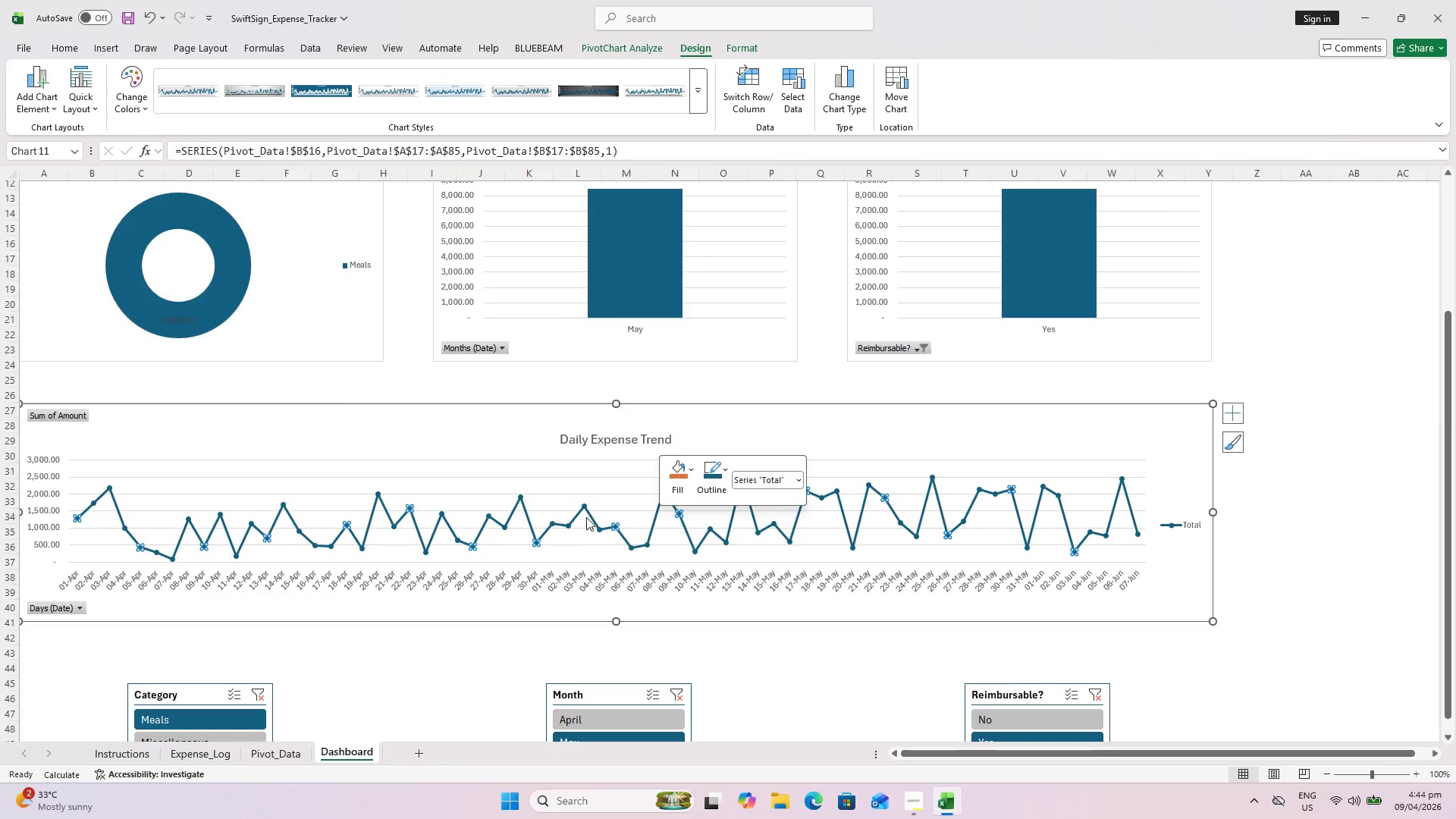 
left_click([592, 510])
 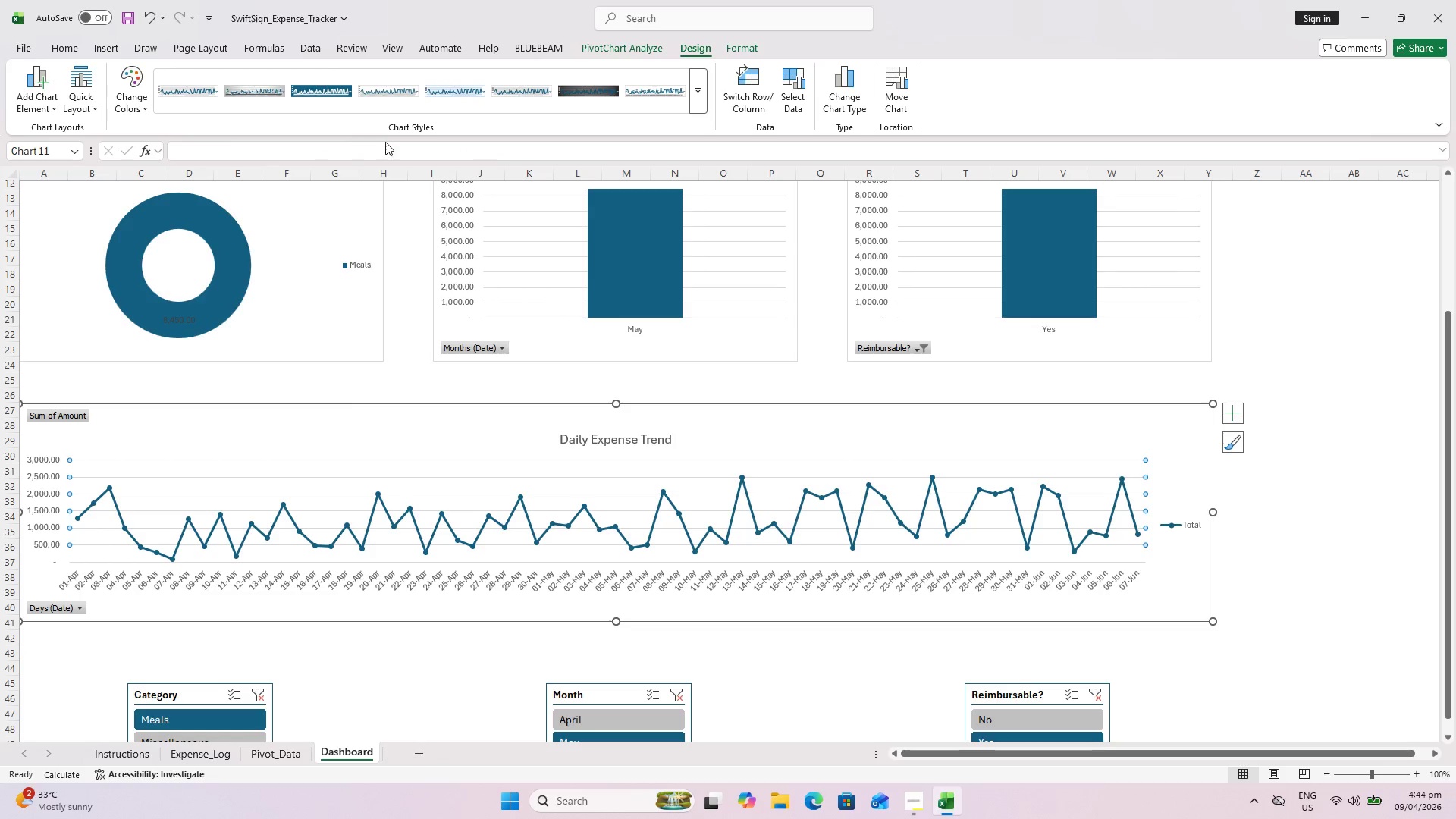 
mouse_move([95, 83])
 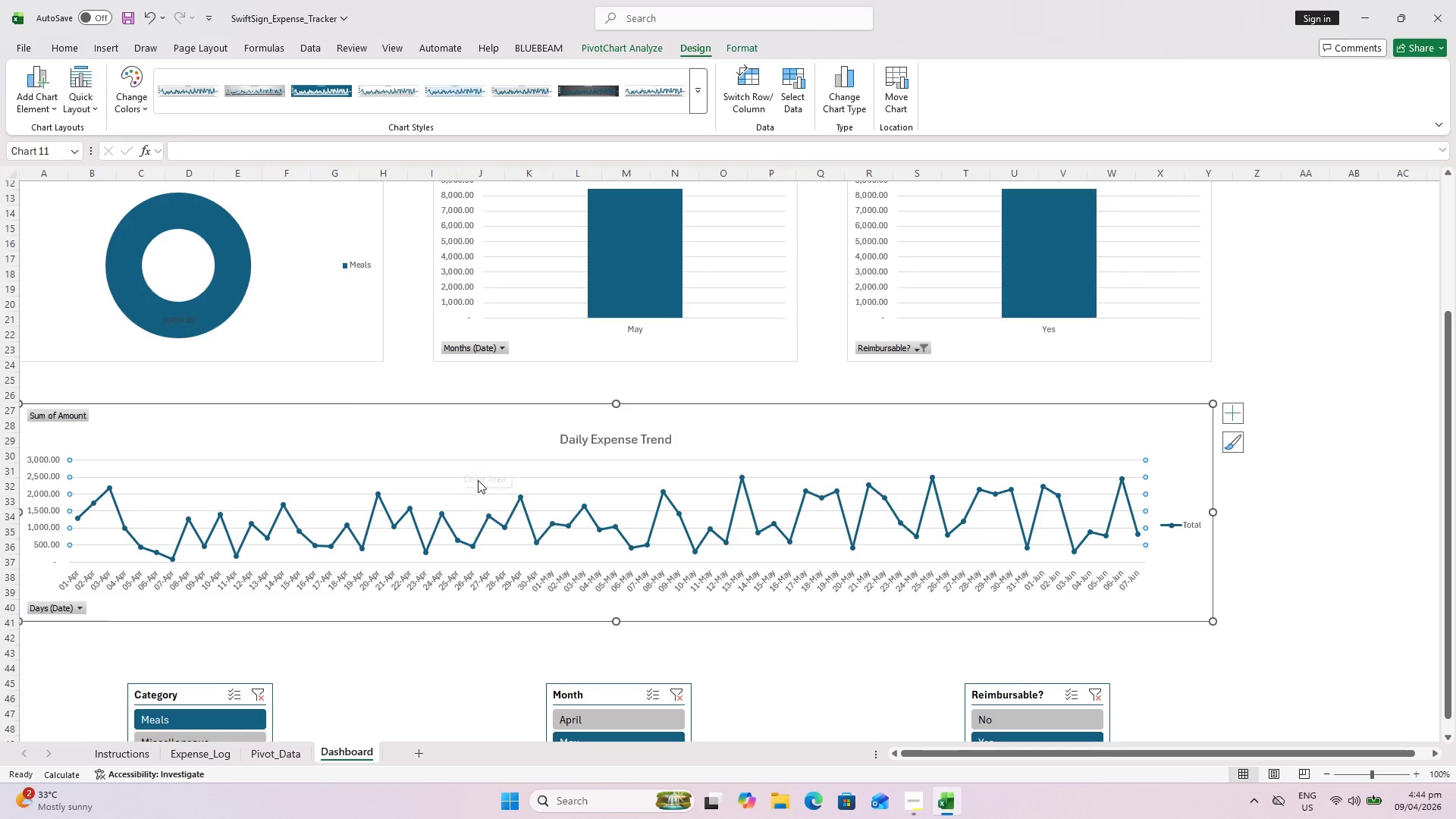 
mouse_move([457, 512])
 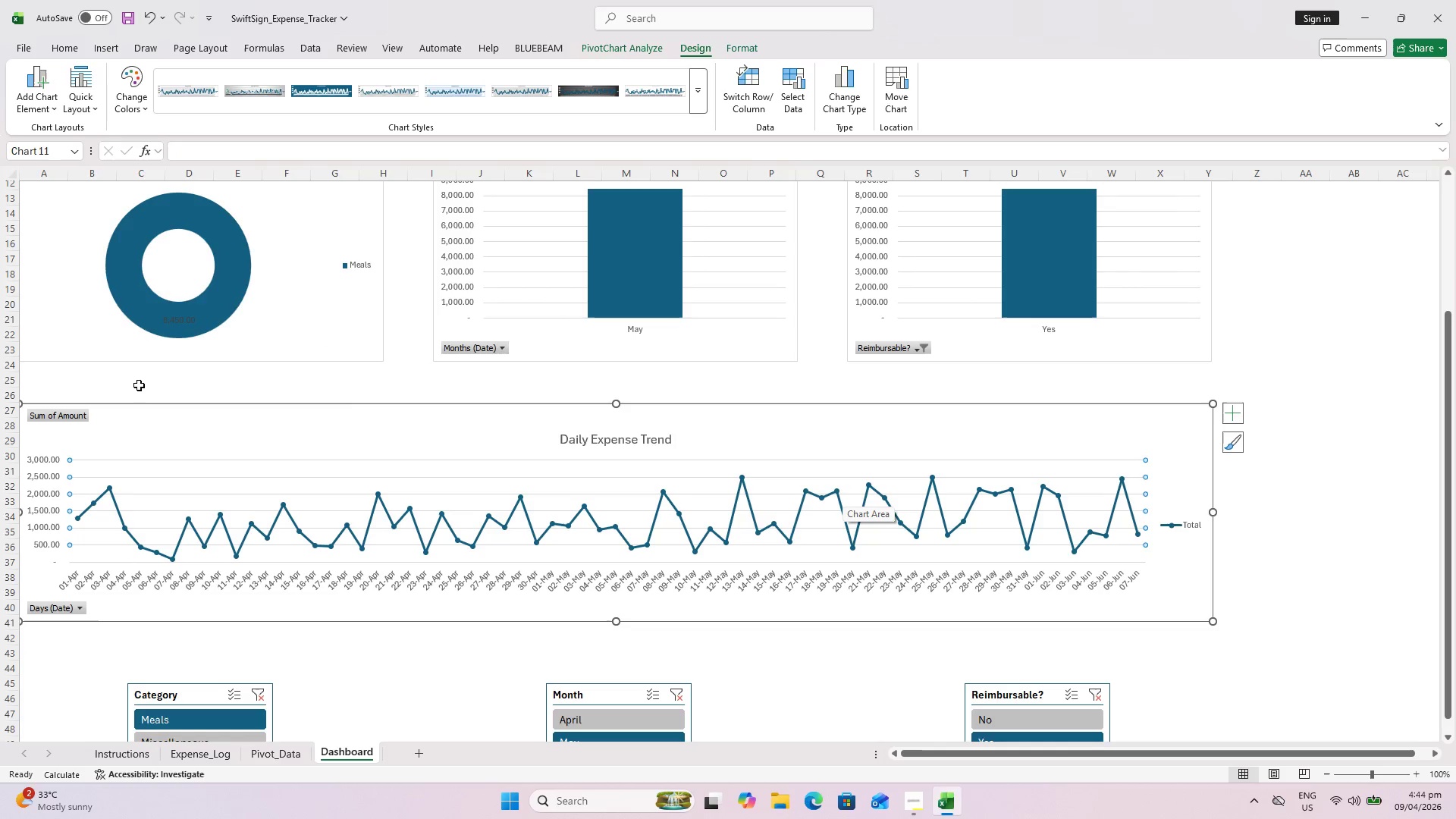 
left_click([47, 47])
 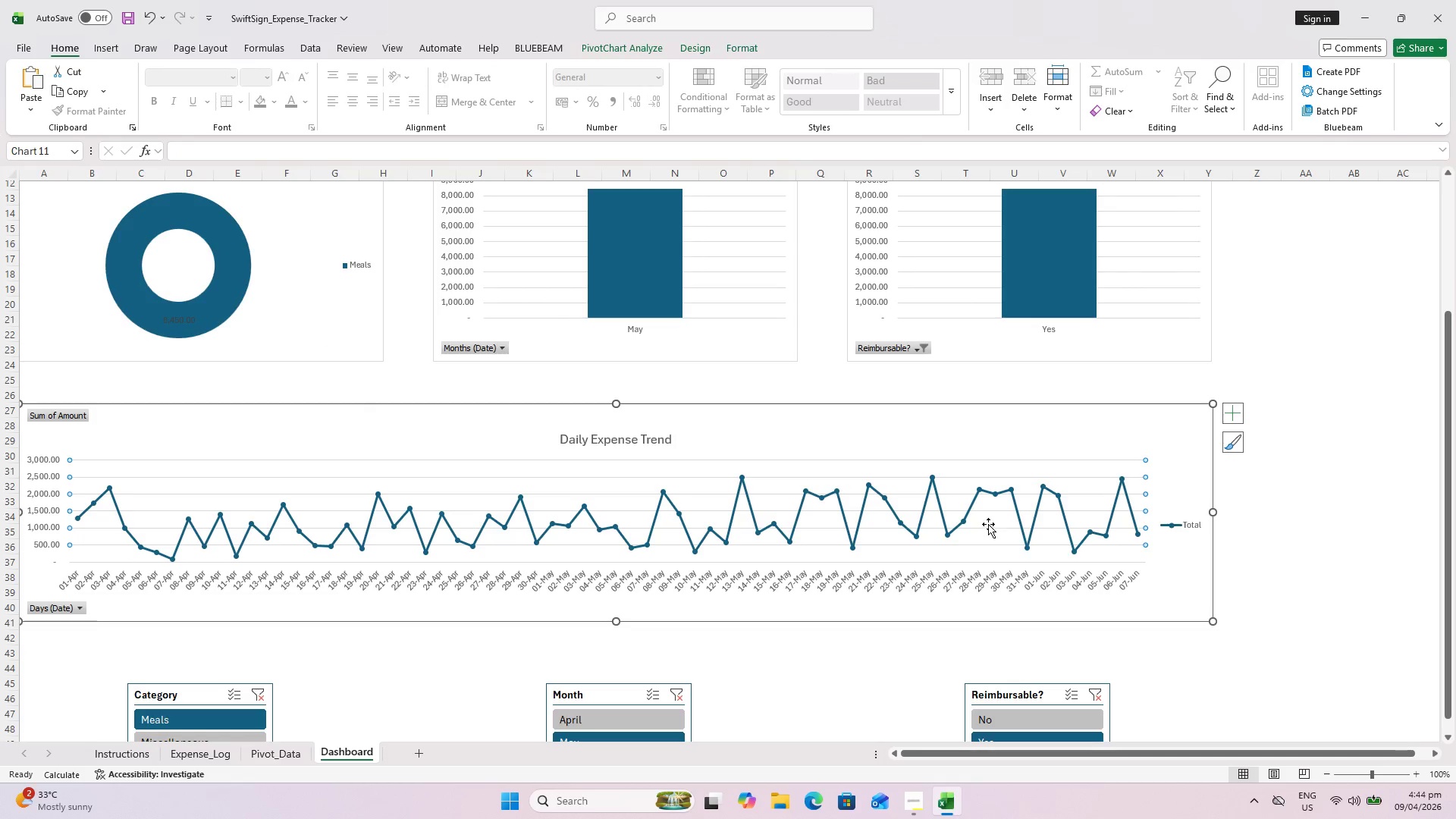 
left_click([988, 524])
 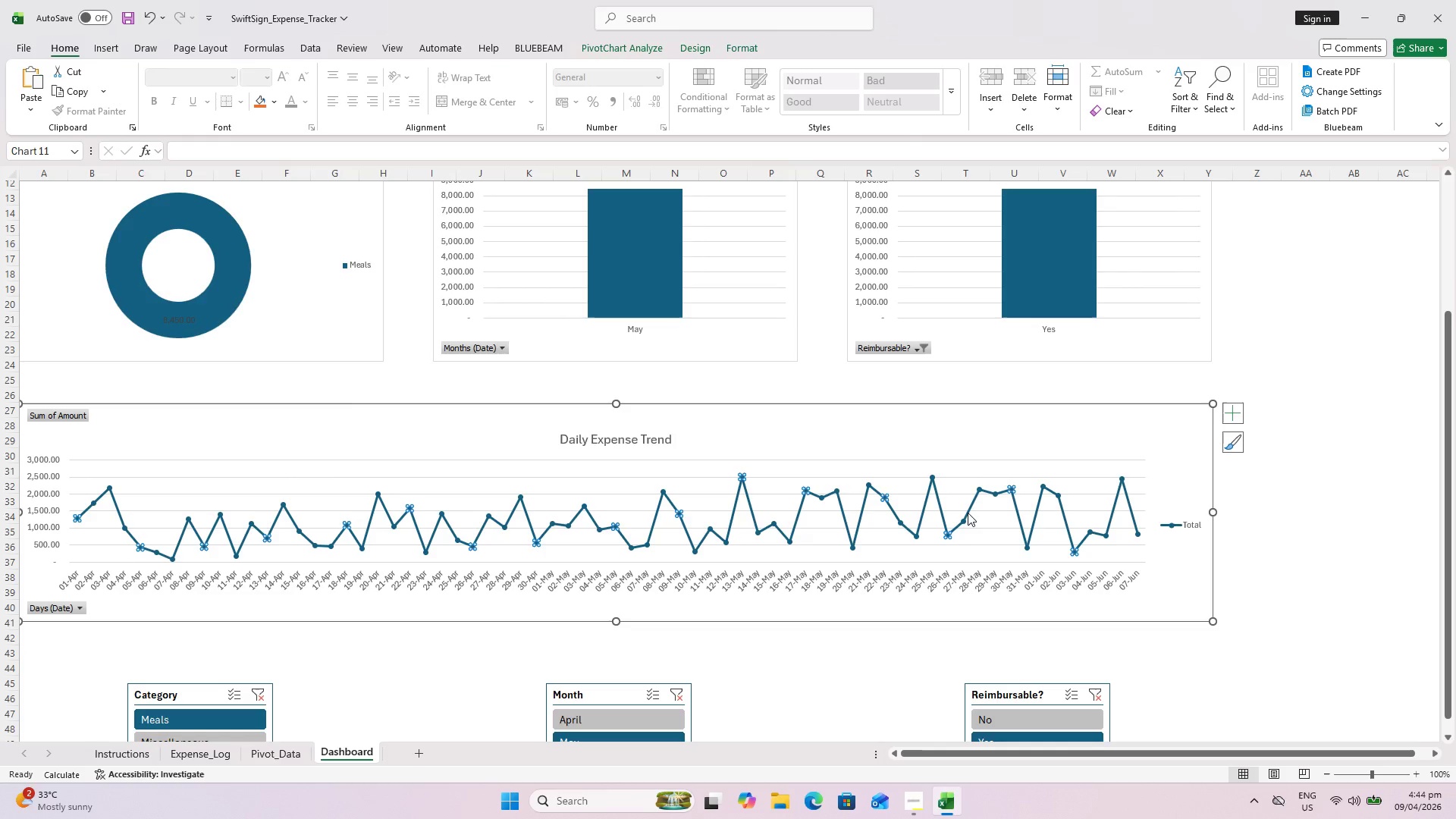 
triple_click([968, 512])
 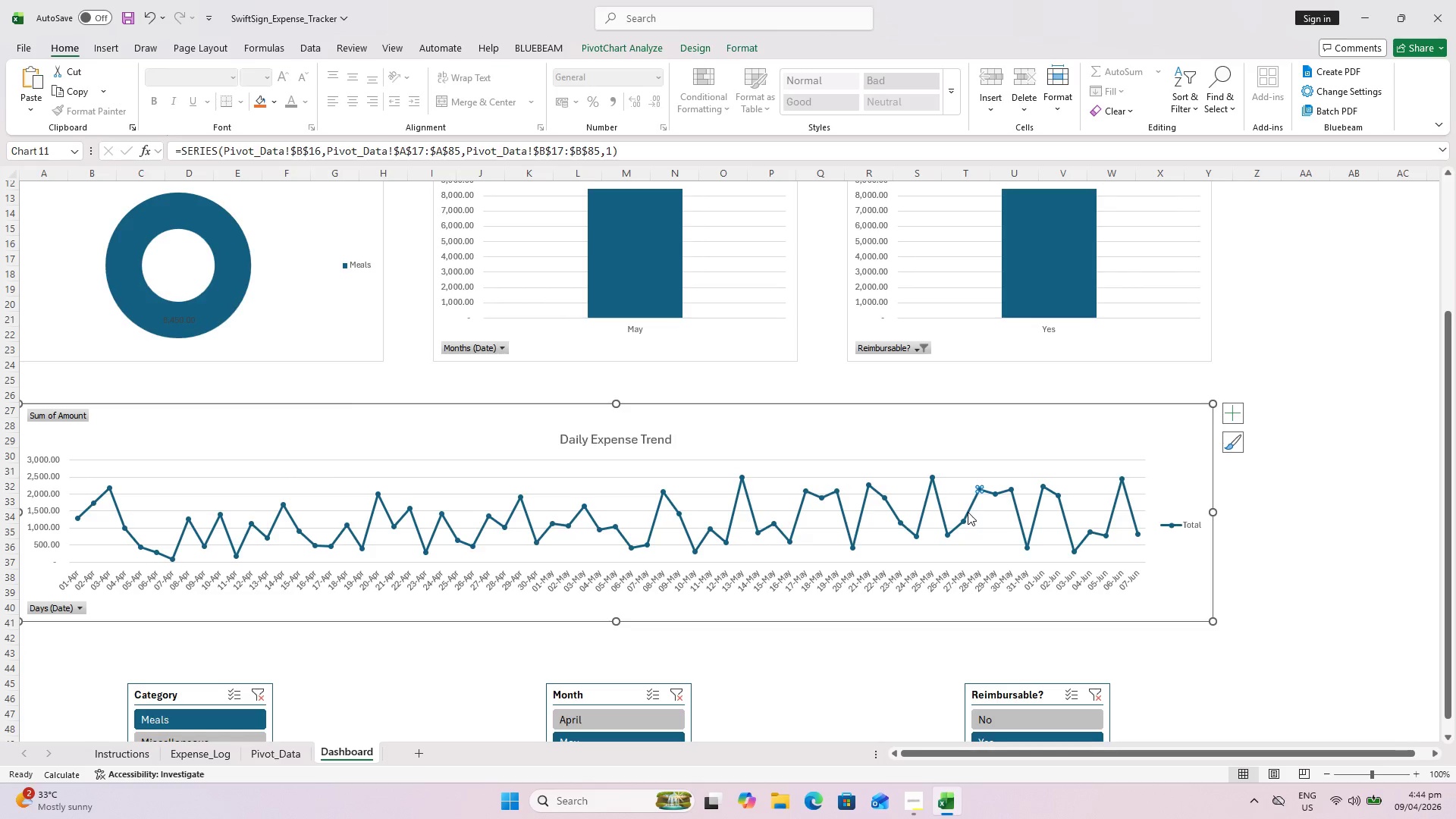 
double_click([968, 512])
 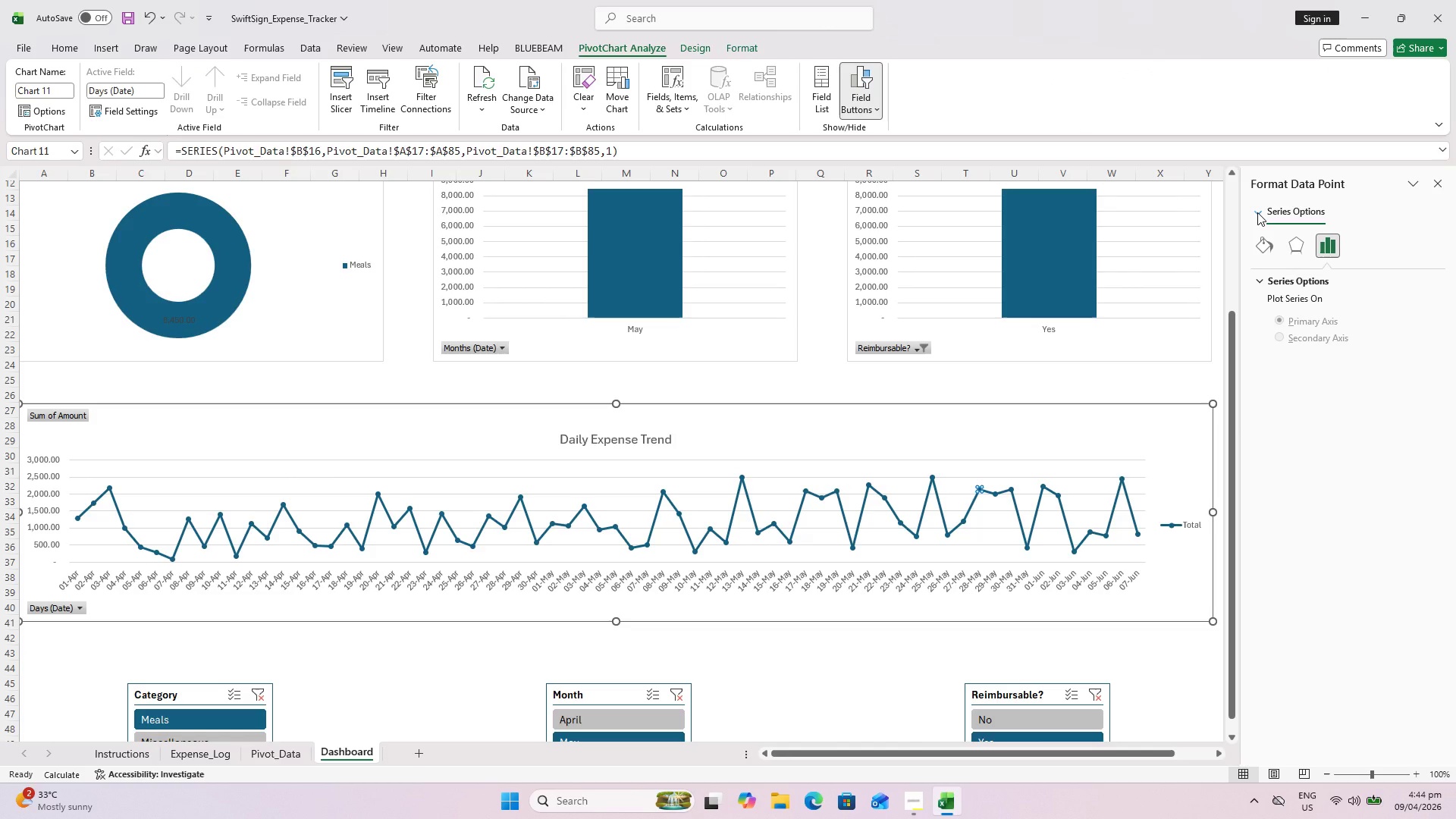 
left_click([1261, 252])
 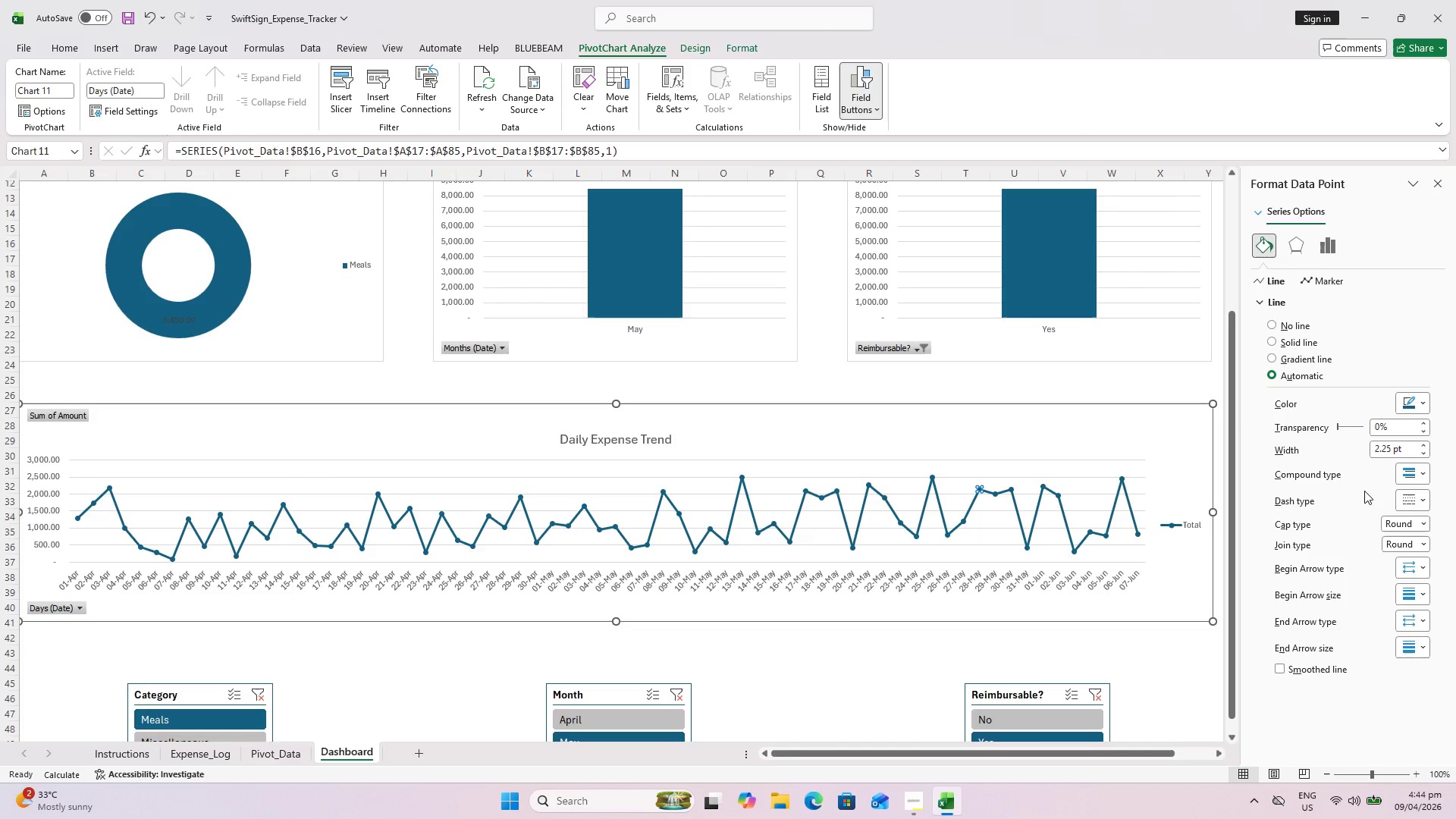 
wait(9.7)
 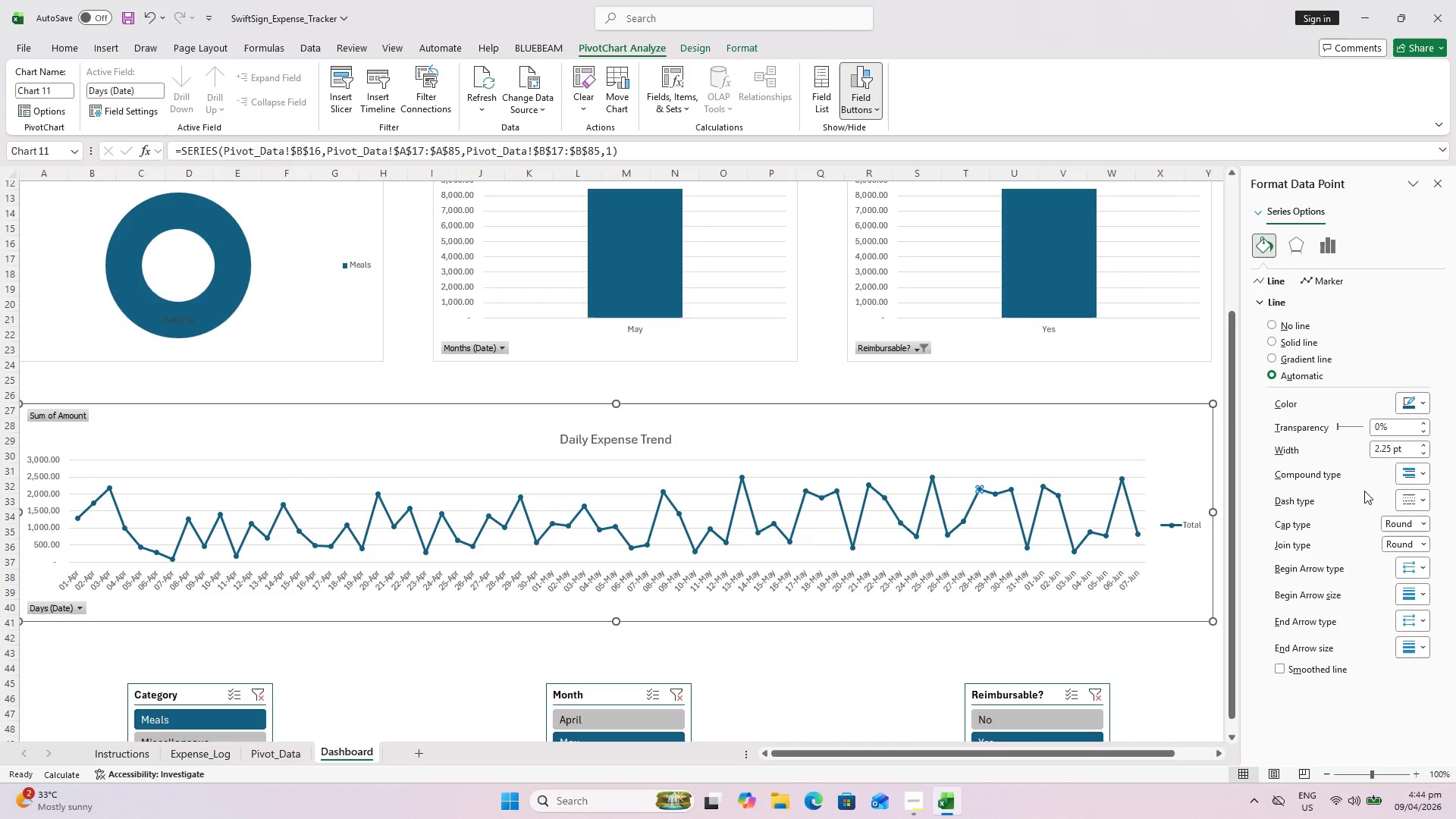 
left_click([1425, 445])
 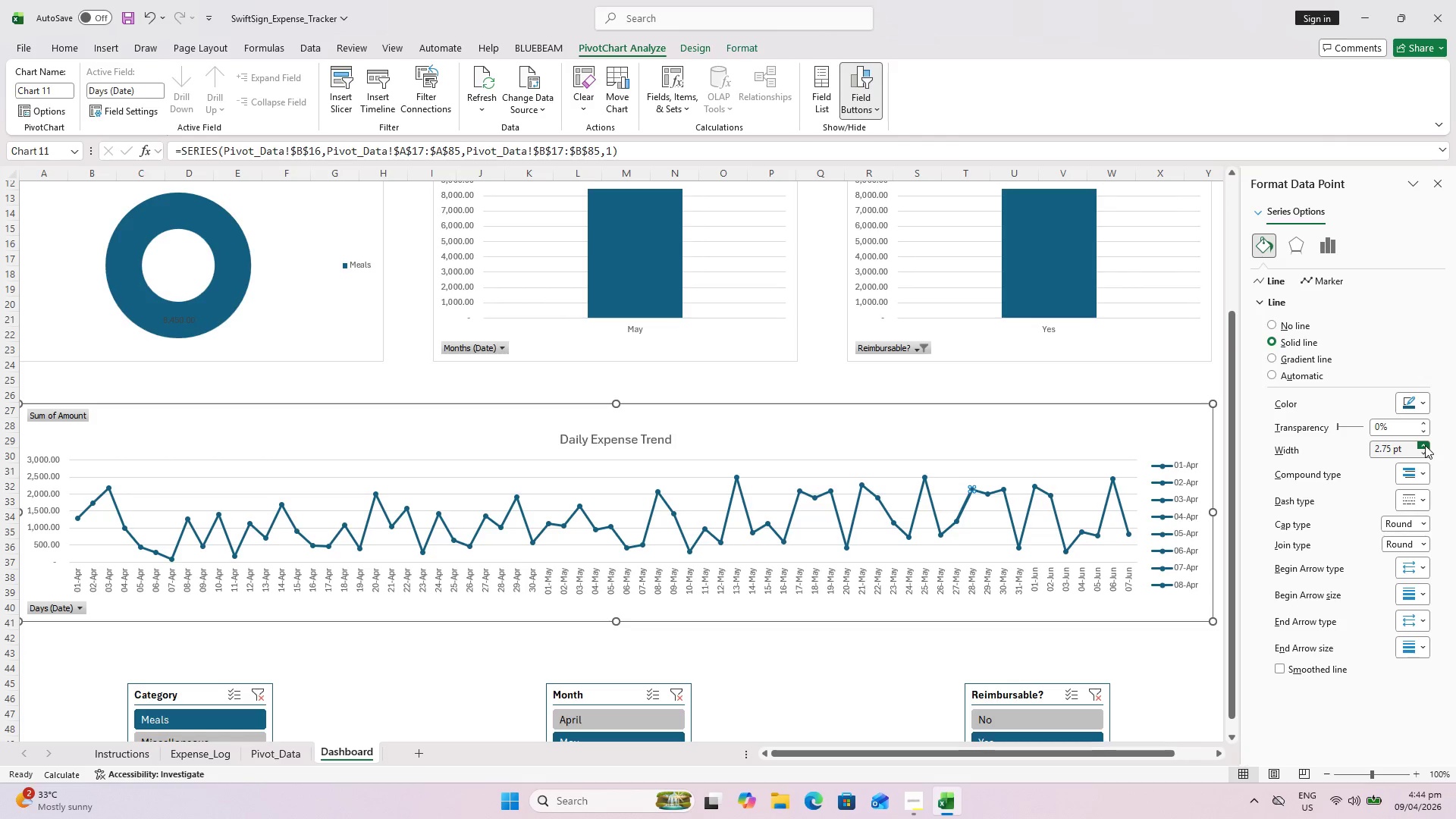 
double_click([1425, 445])
 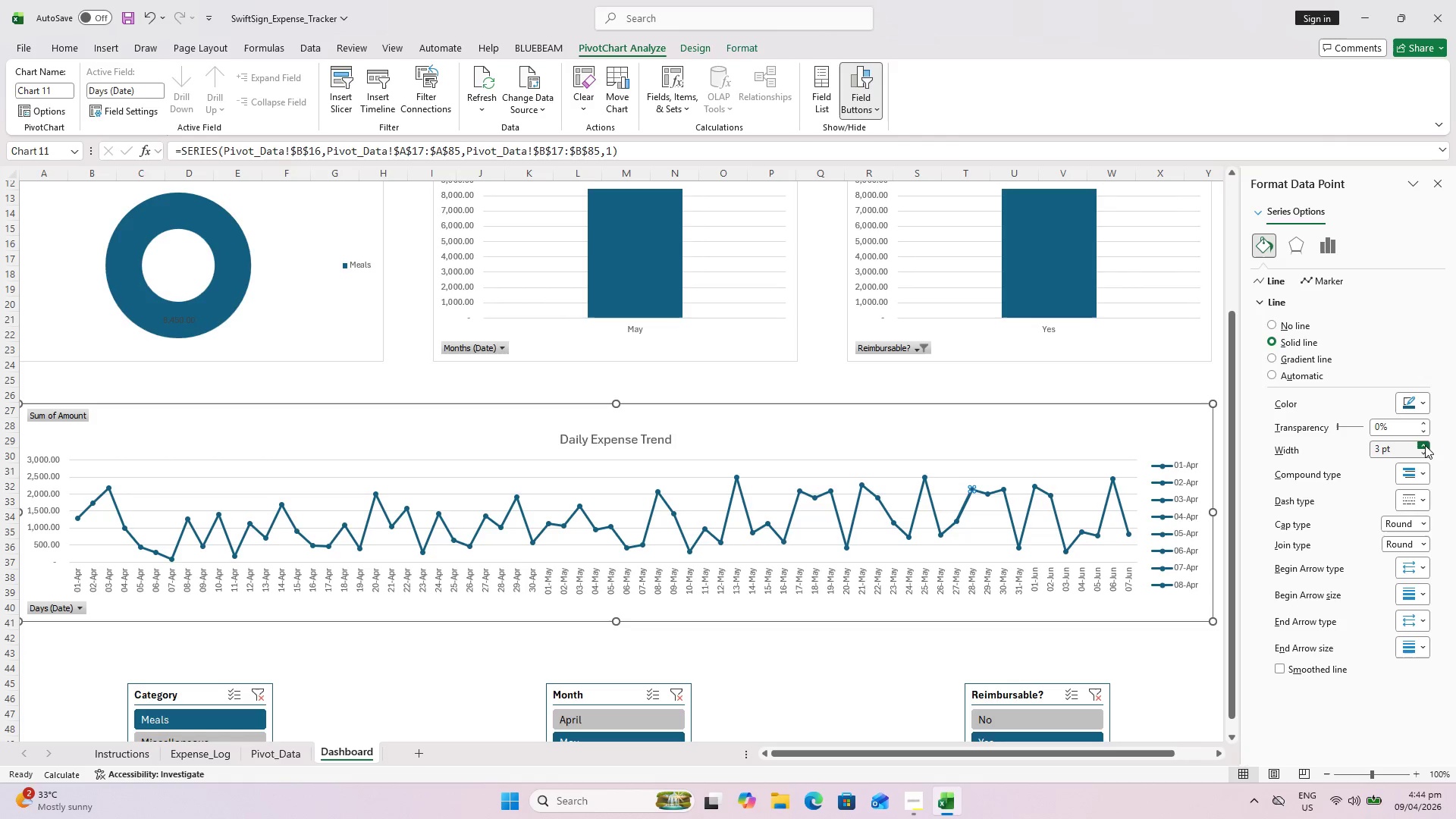 
triple_click([1425, 445])
 